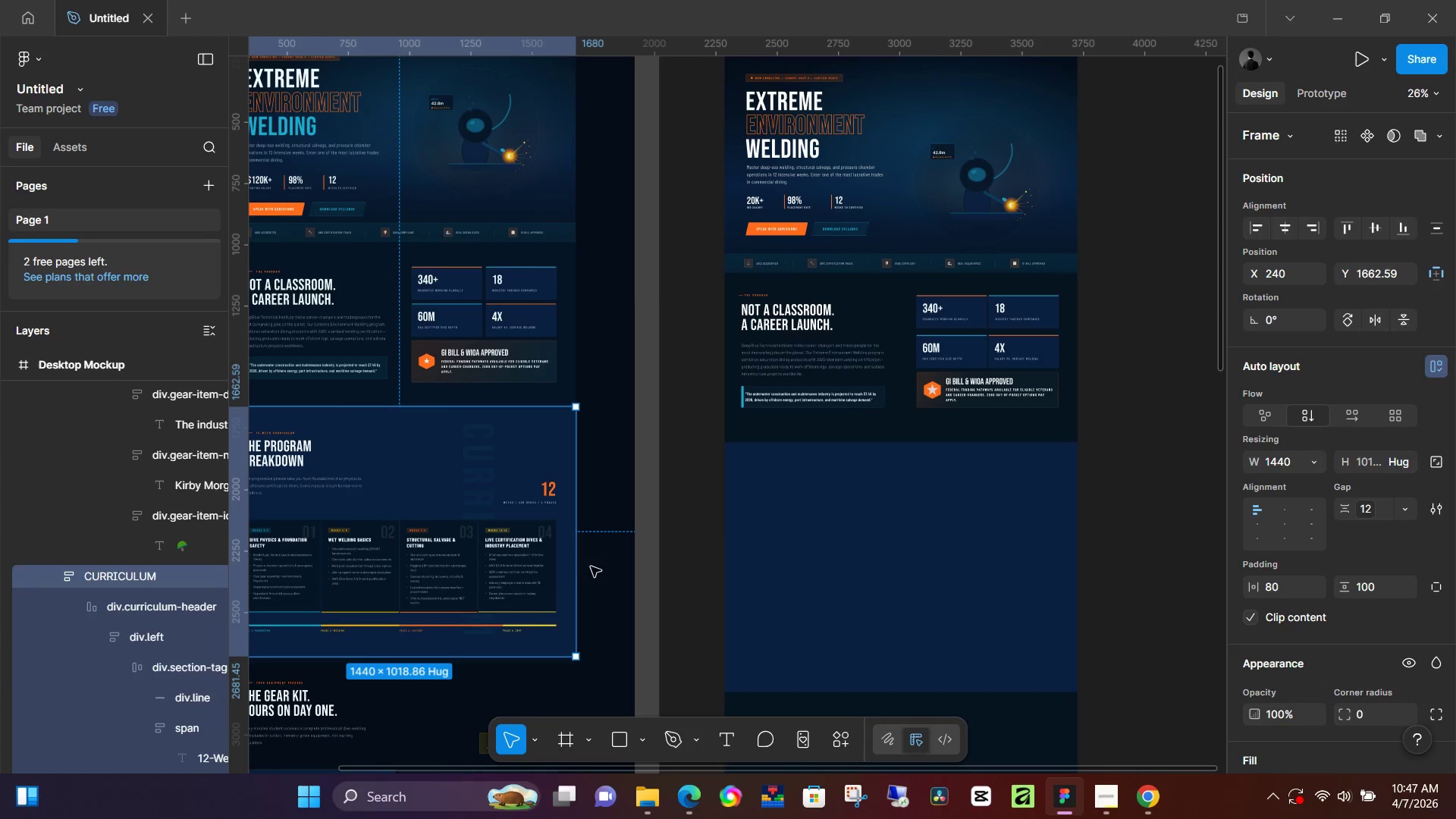 
hold_key(key=Space, duration=0.47)
 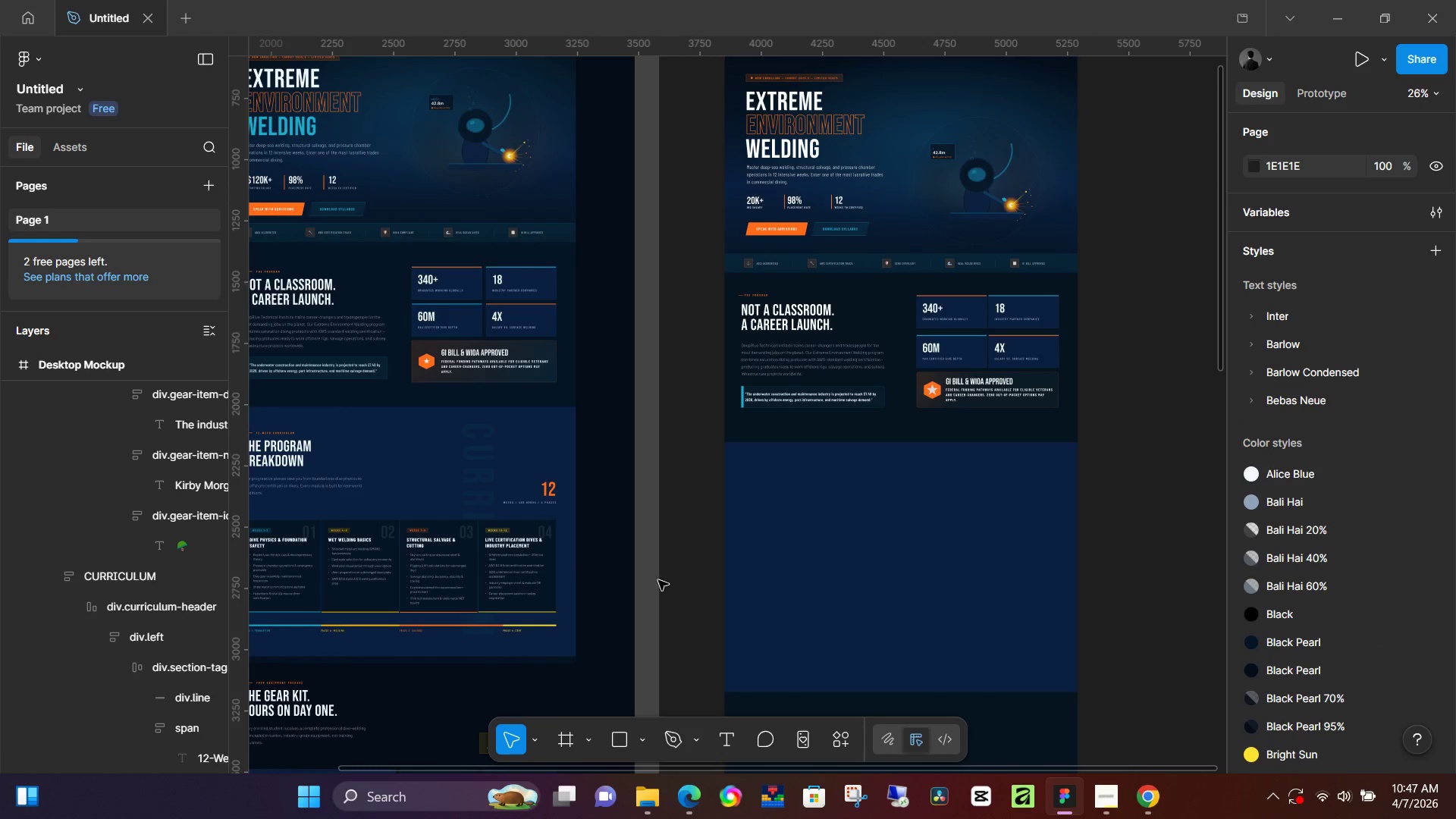 
hold_key(key=Space, duration=1.08)
 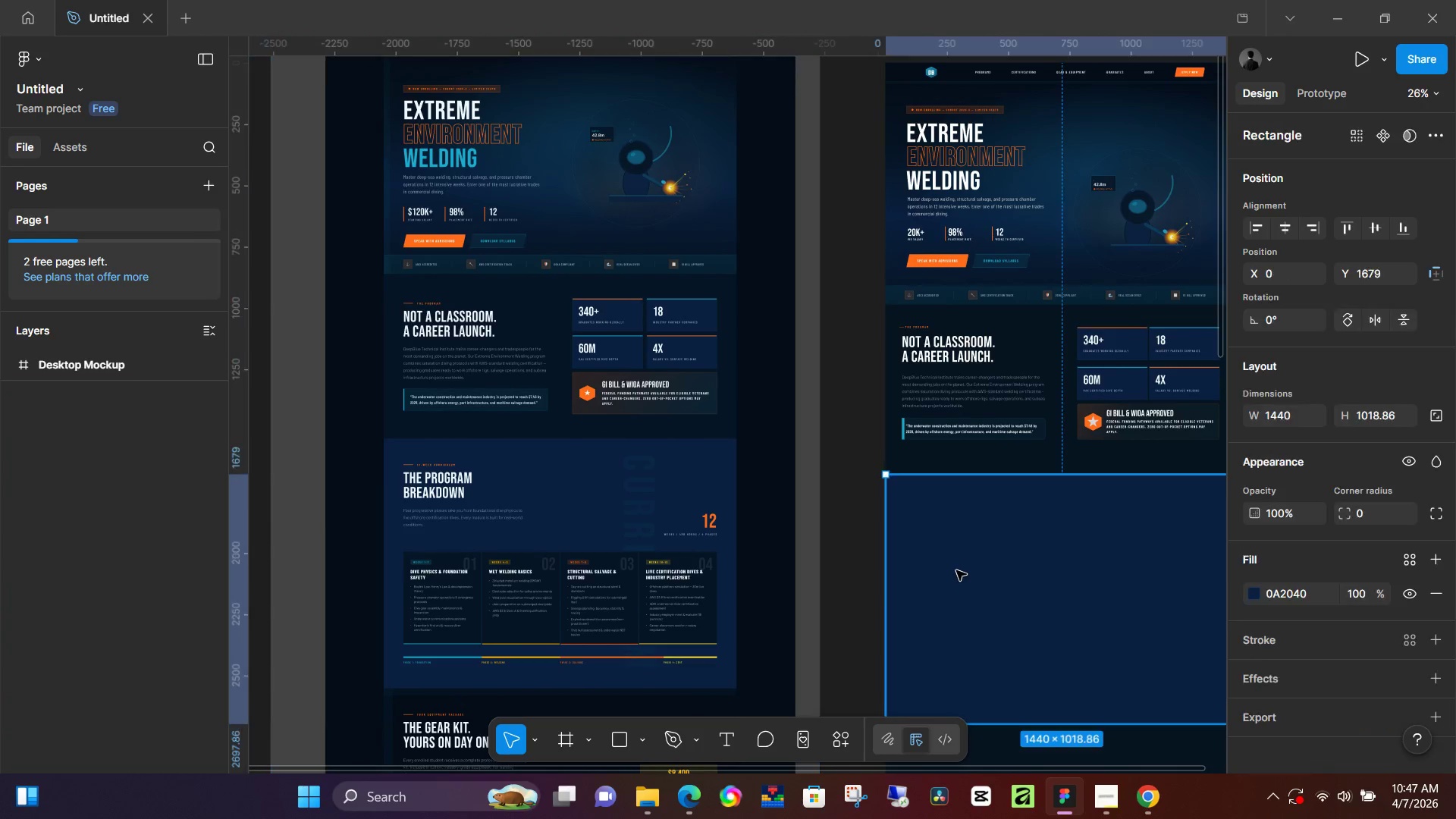 
left_click_drag(start_coordinate=[618, 604], to_coordinate=[779, 636])
 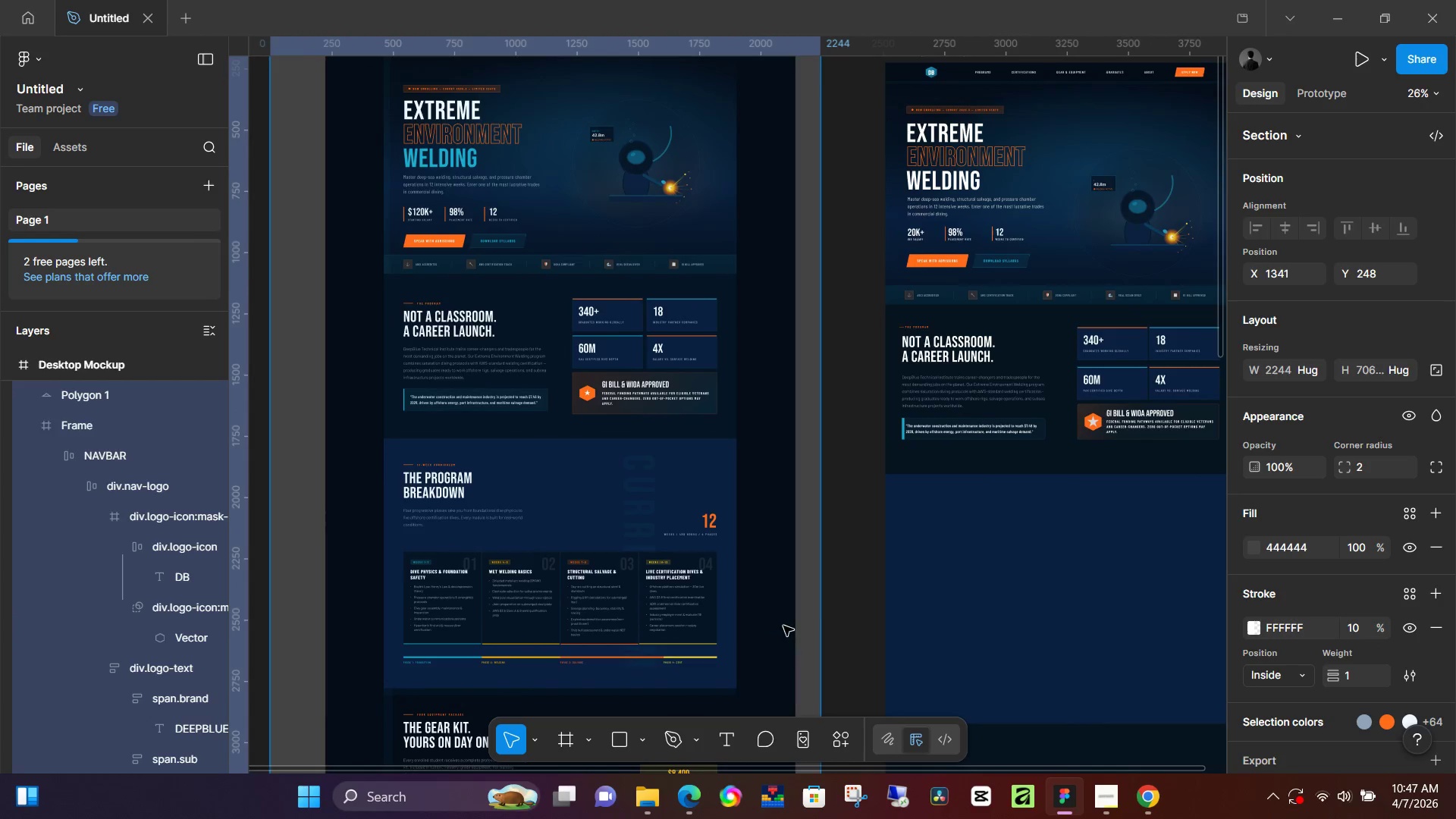 
left_click([956, 570])
 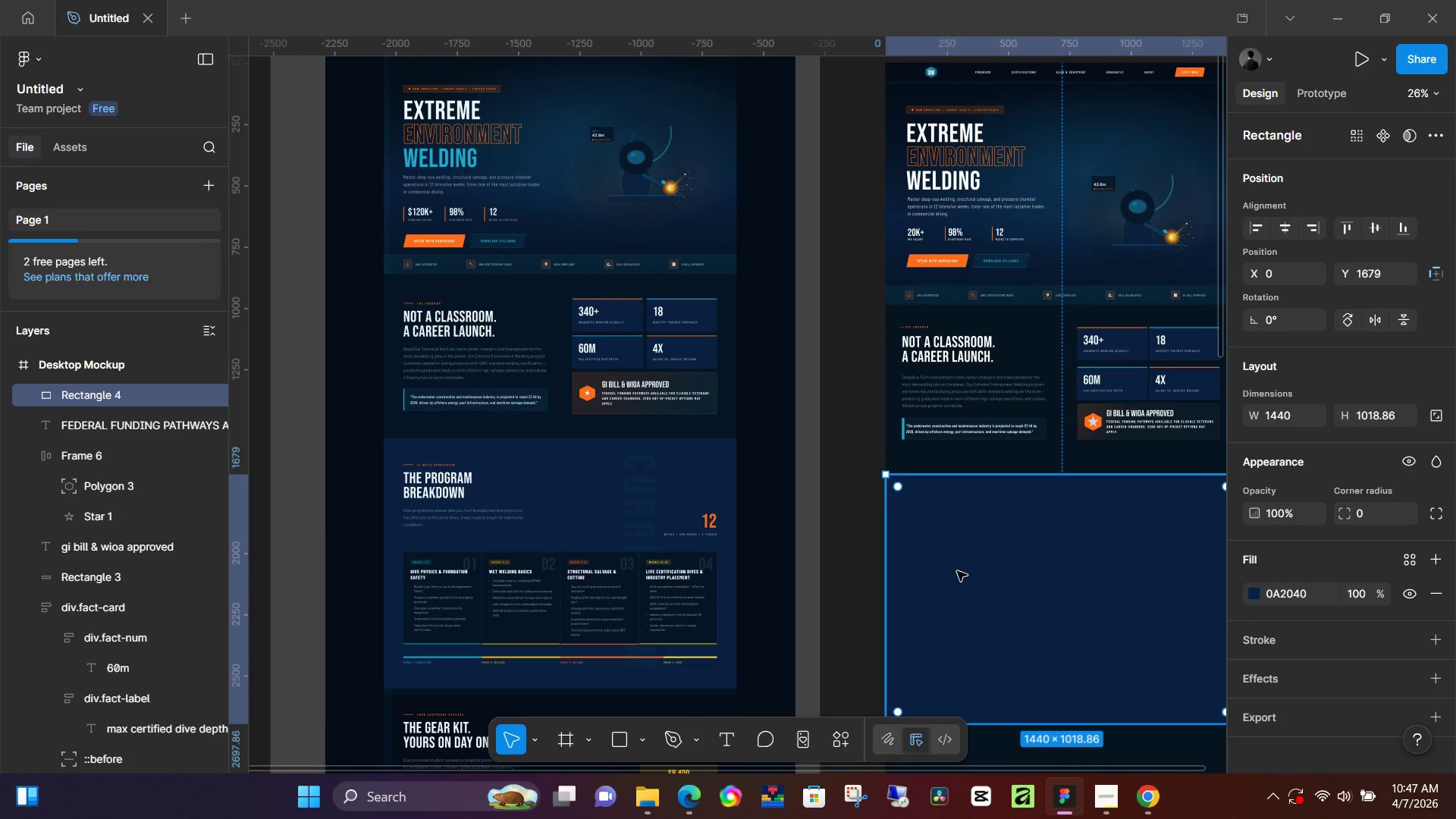 
key(ArrowUp)
 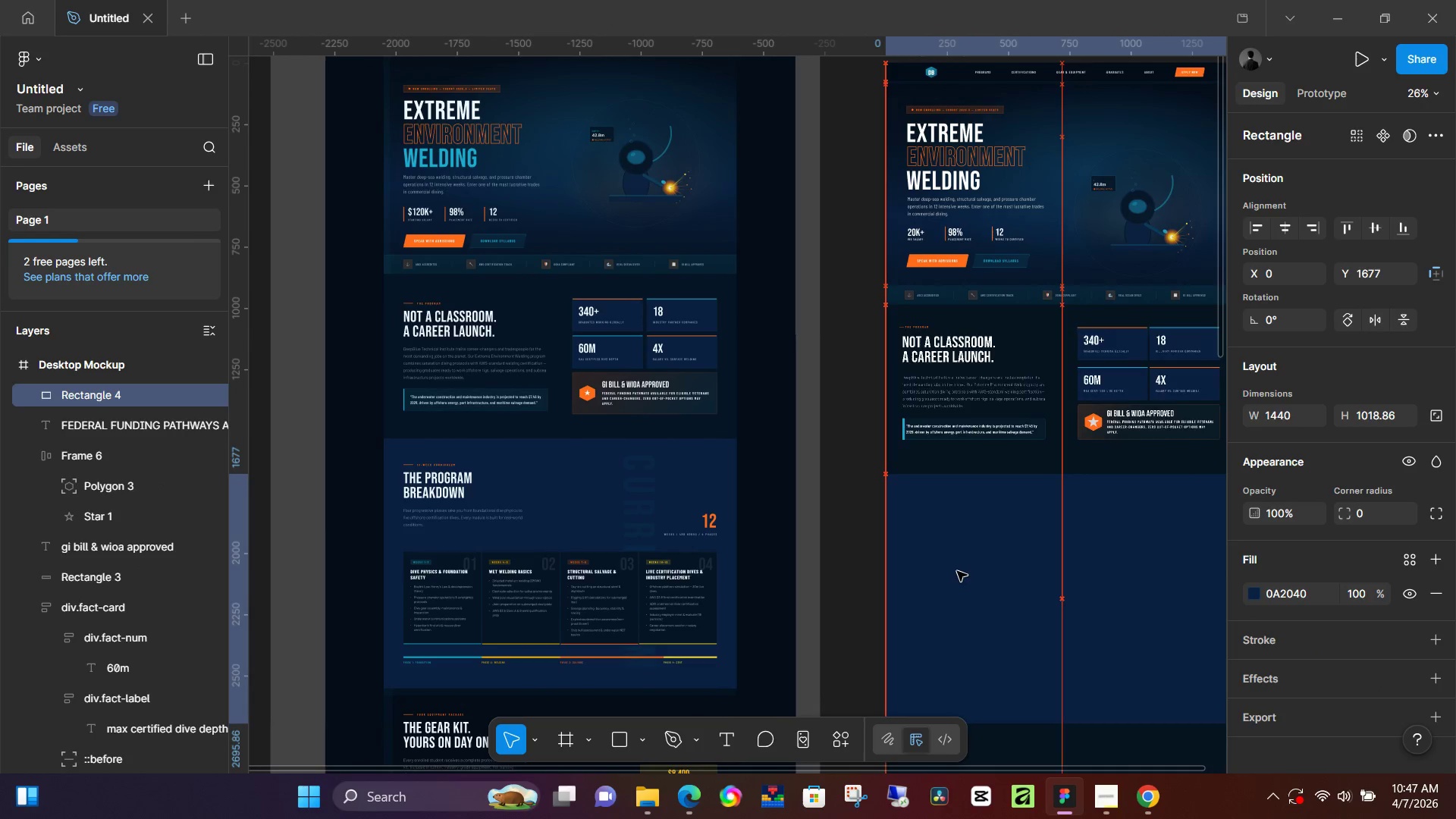 
key(ArrowUp)
 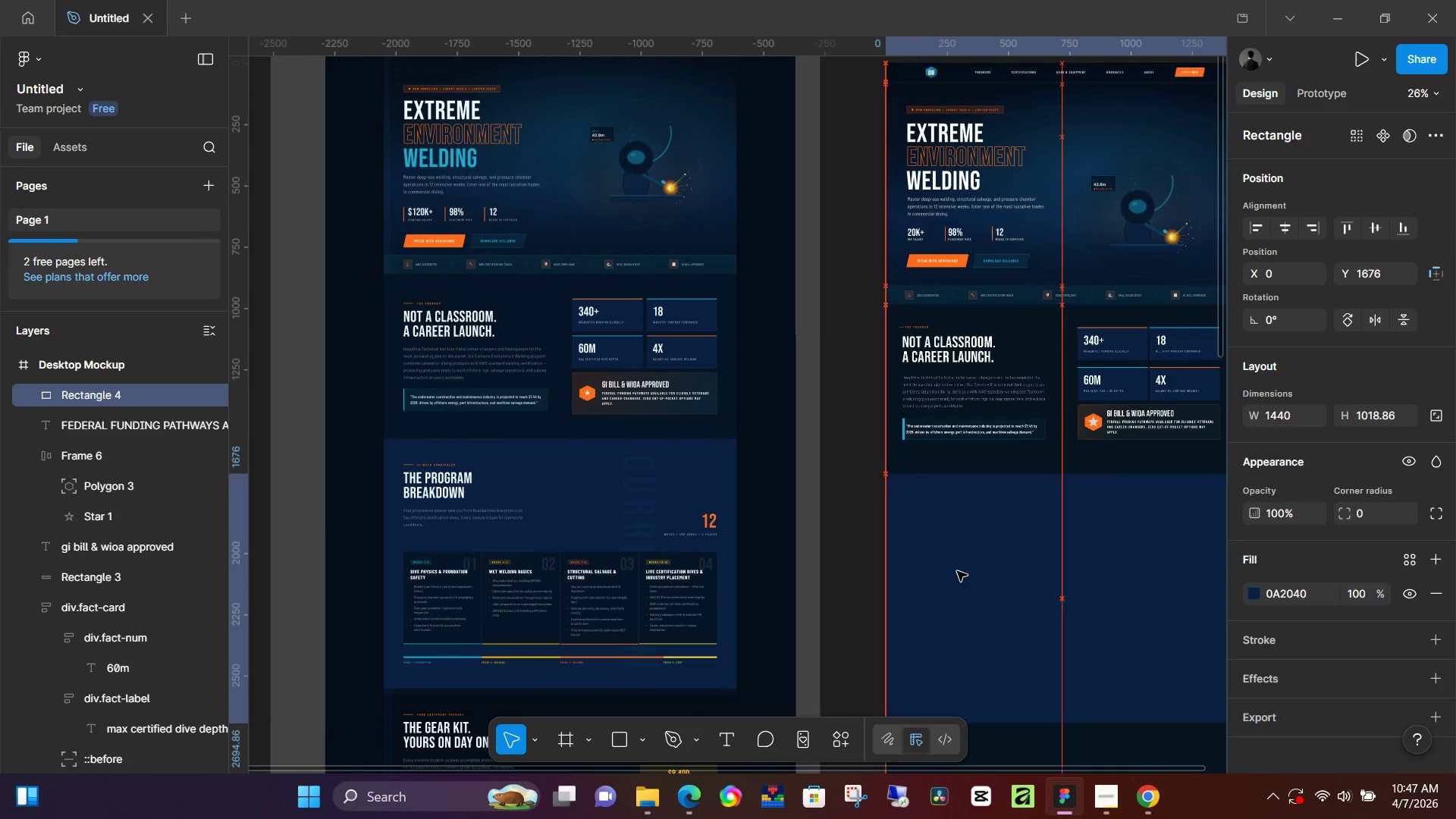 
key(ArrowUp)
 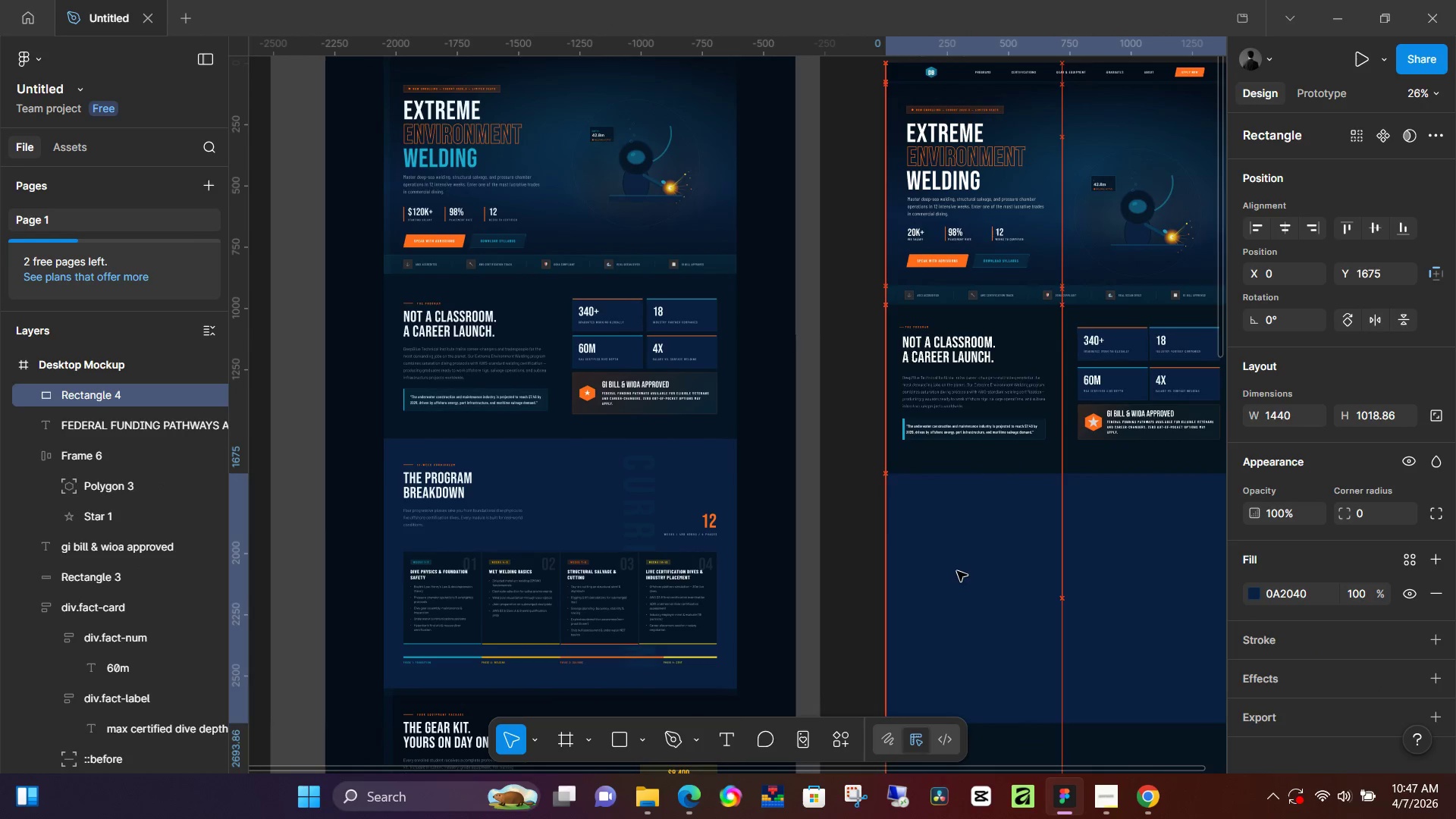 
key(ArrowUp)
 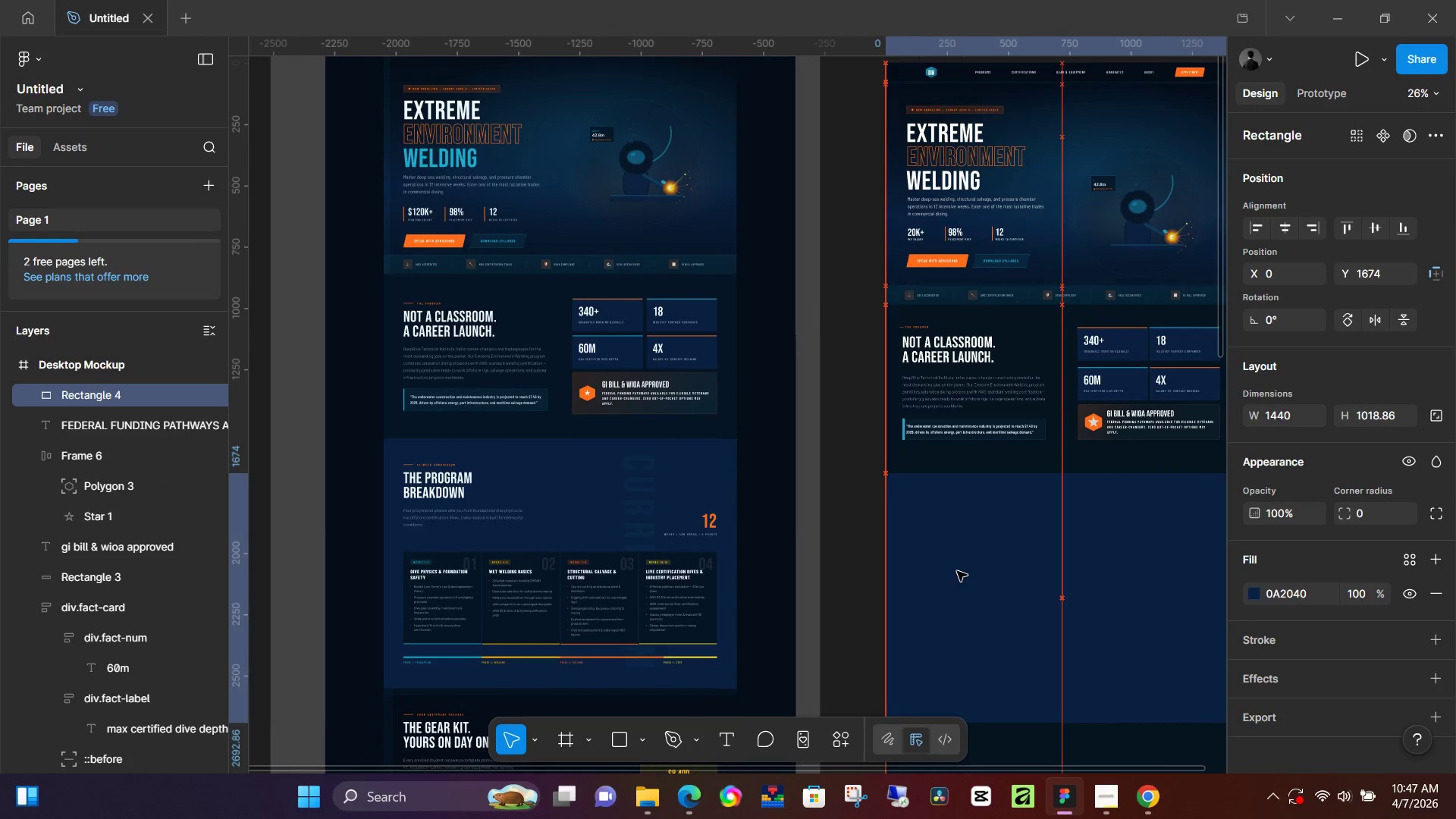 
hold_key(key=ArrowUp, duration=0.72)
 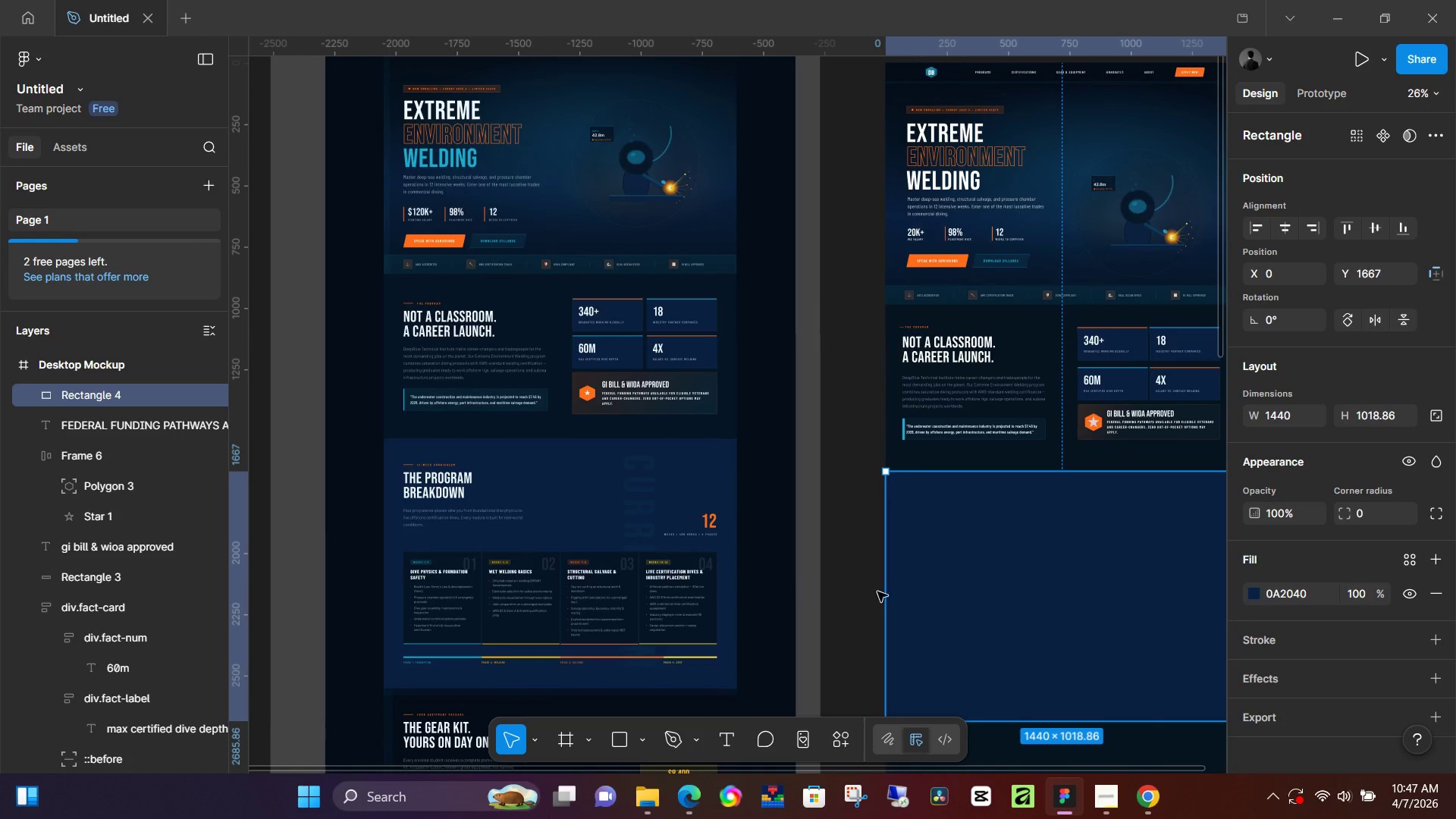 
left_click_drag(start_coordinate=[889, 583], to_coordinate=[868, 586])
 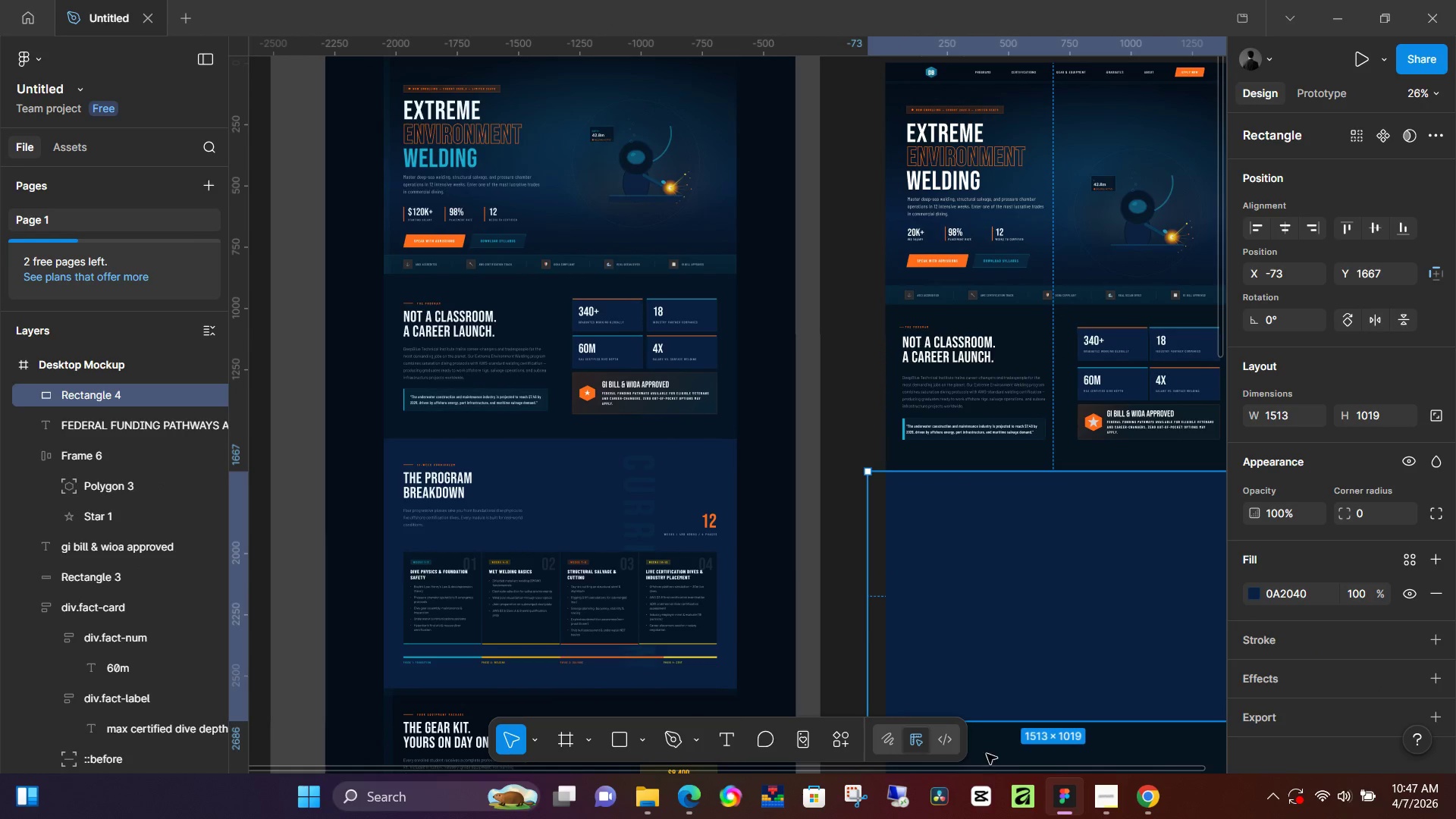 
left_click_drag(start_coordinate=[1014, 770], to_coordinate=[1190, 765])
 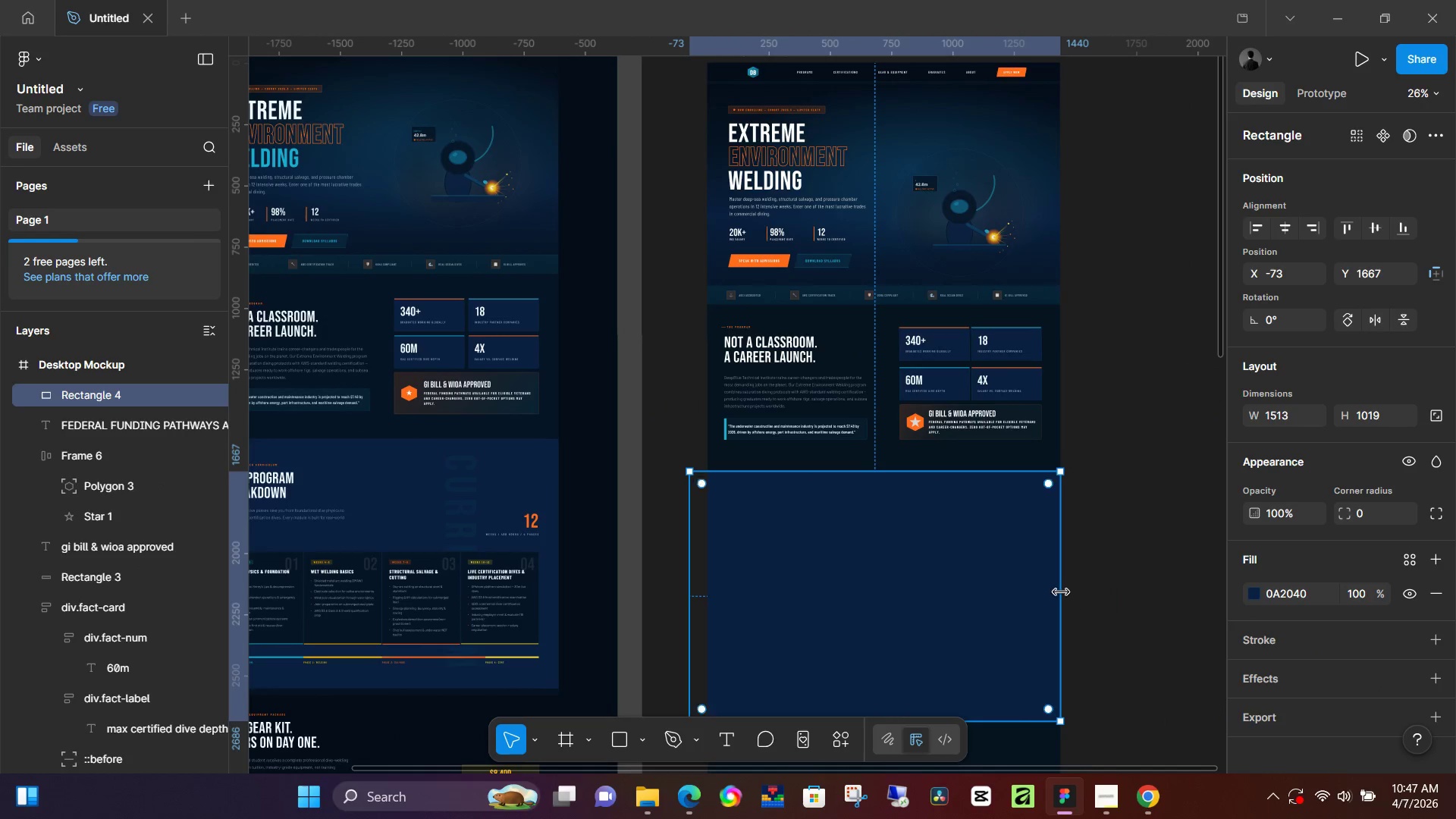 
left_click_drag(start_coordinate=[1061, 592], to_coordinate=[1094, 590])
 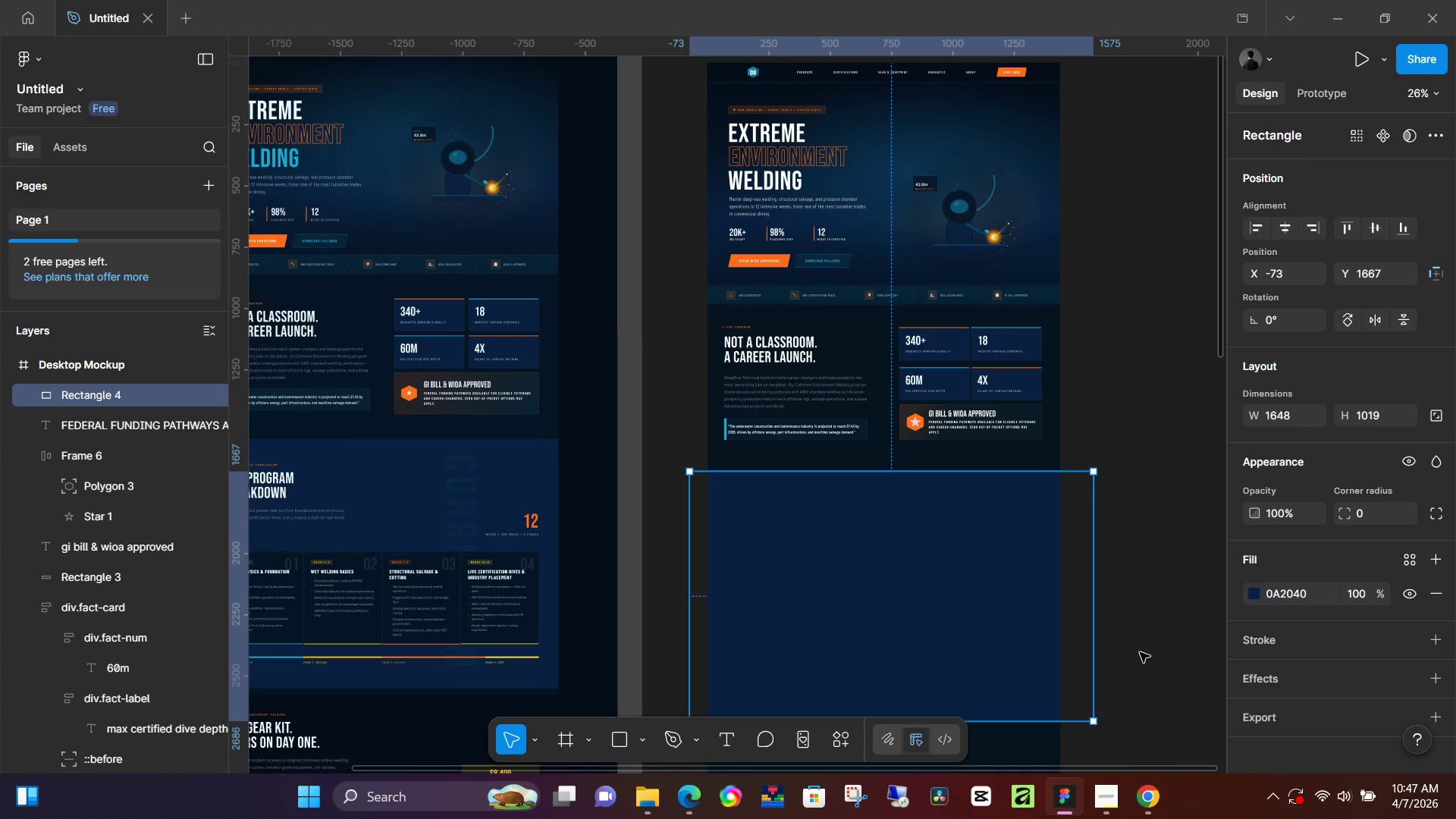 
left_click([1140, 652])
 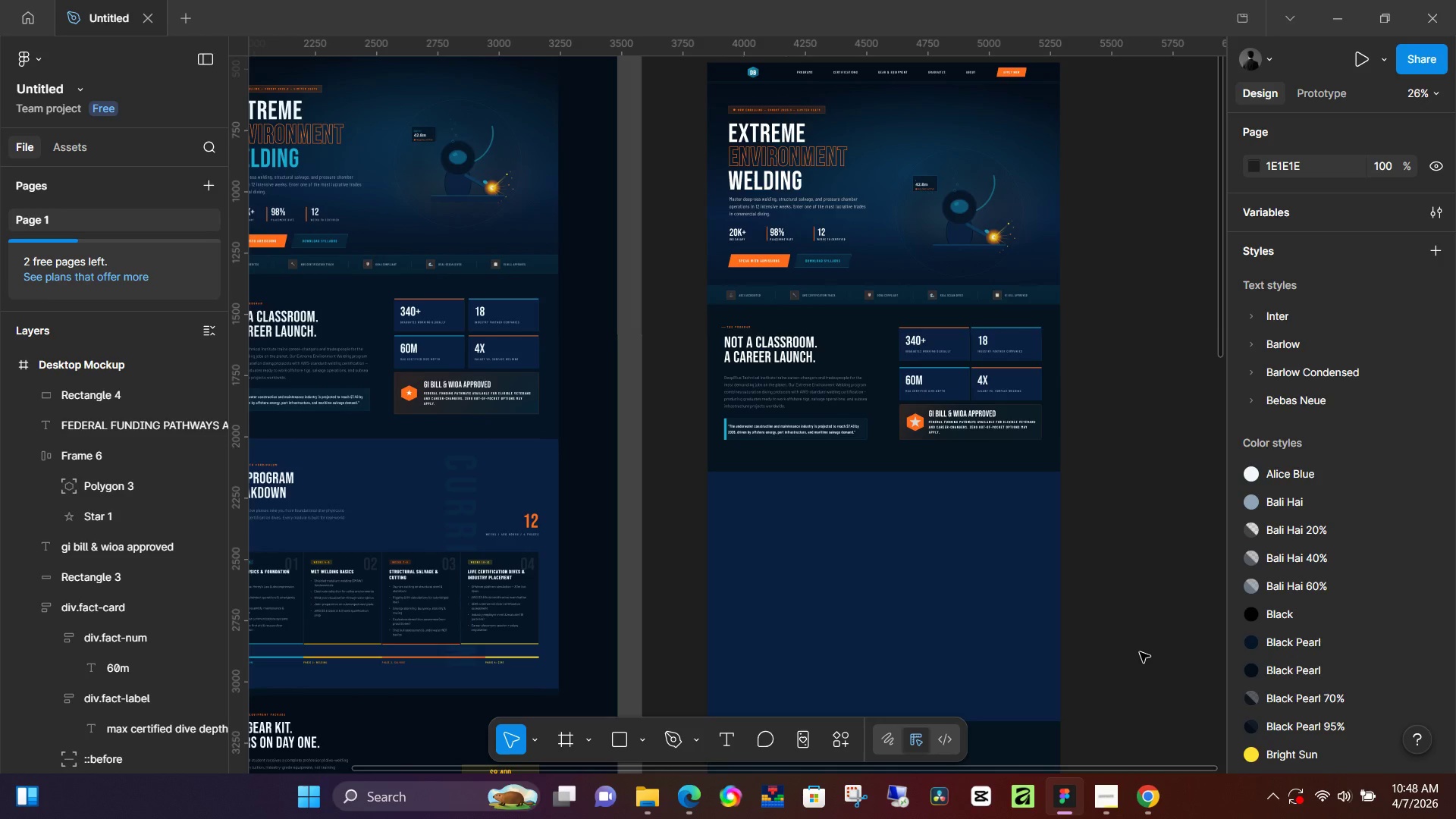 
wait(51.12)
 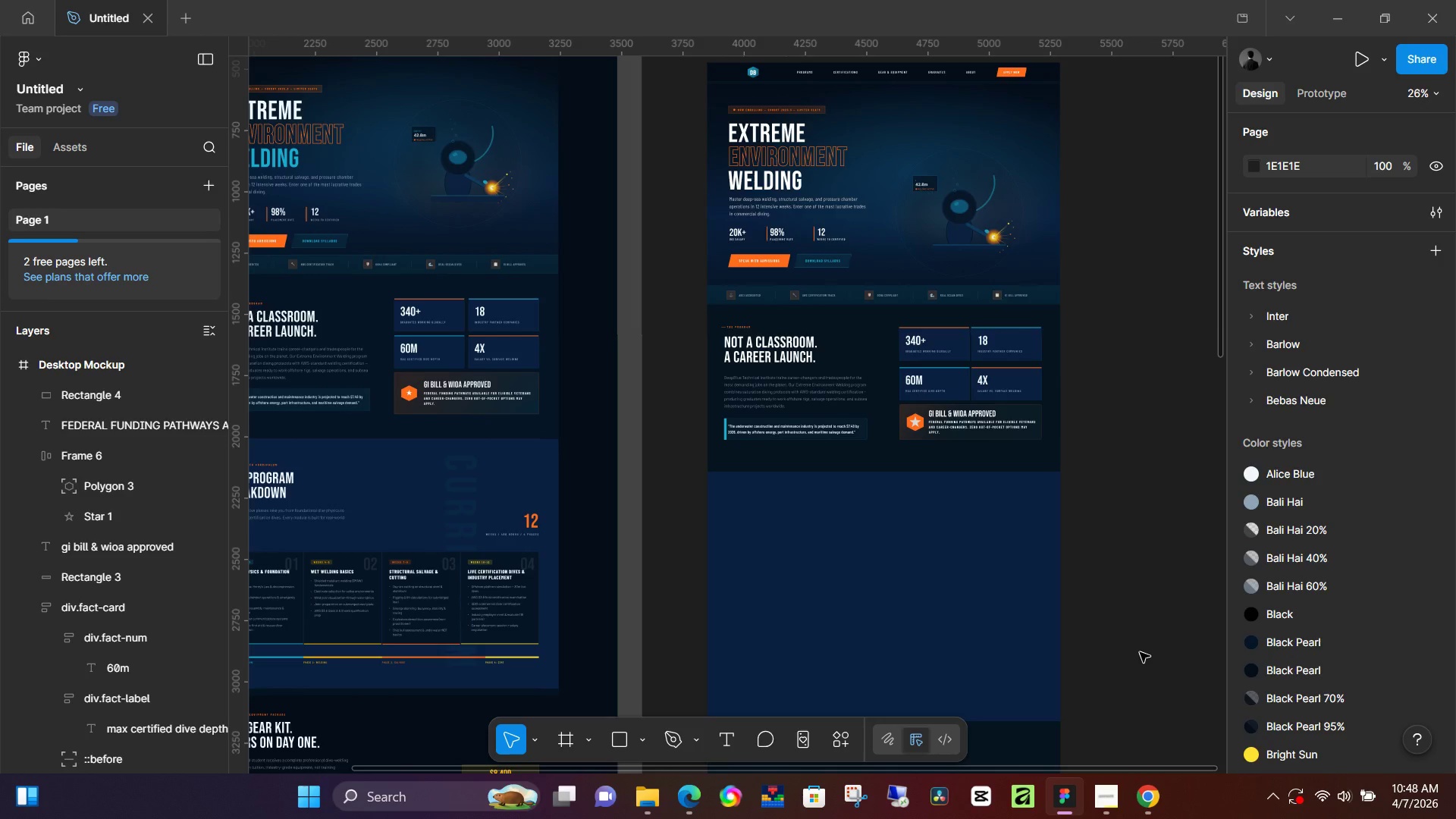 
left_click([1163, 540])
 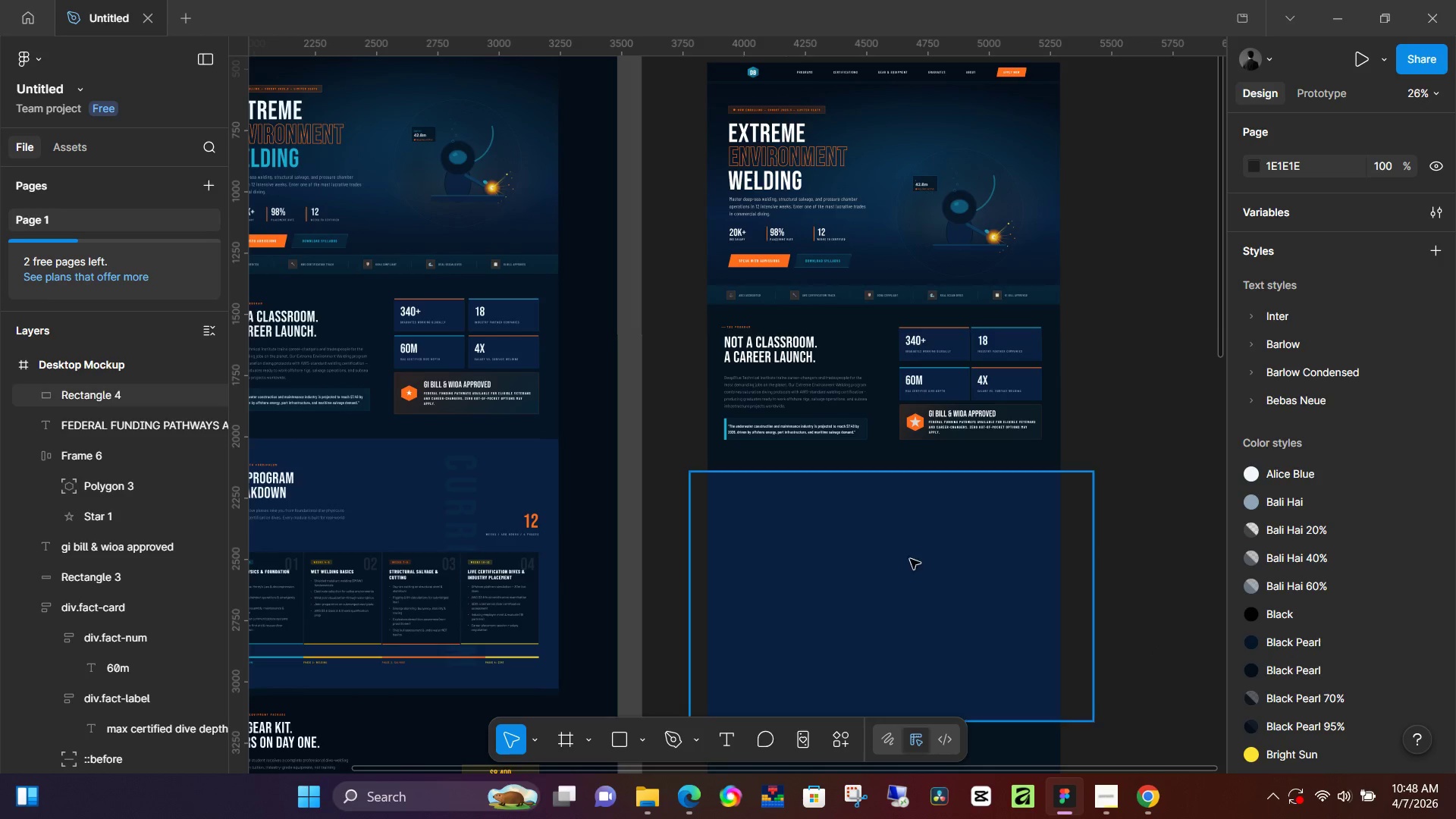 
hold_key(key=Space, duration=0.88)
 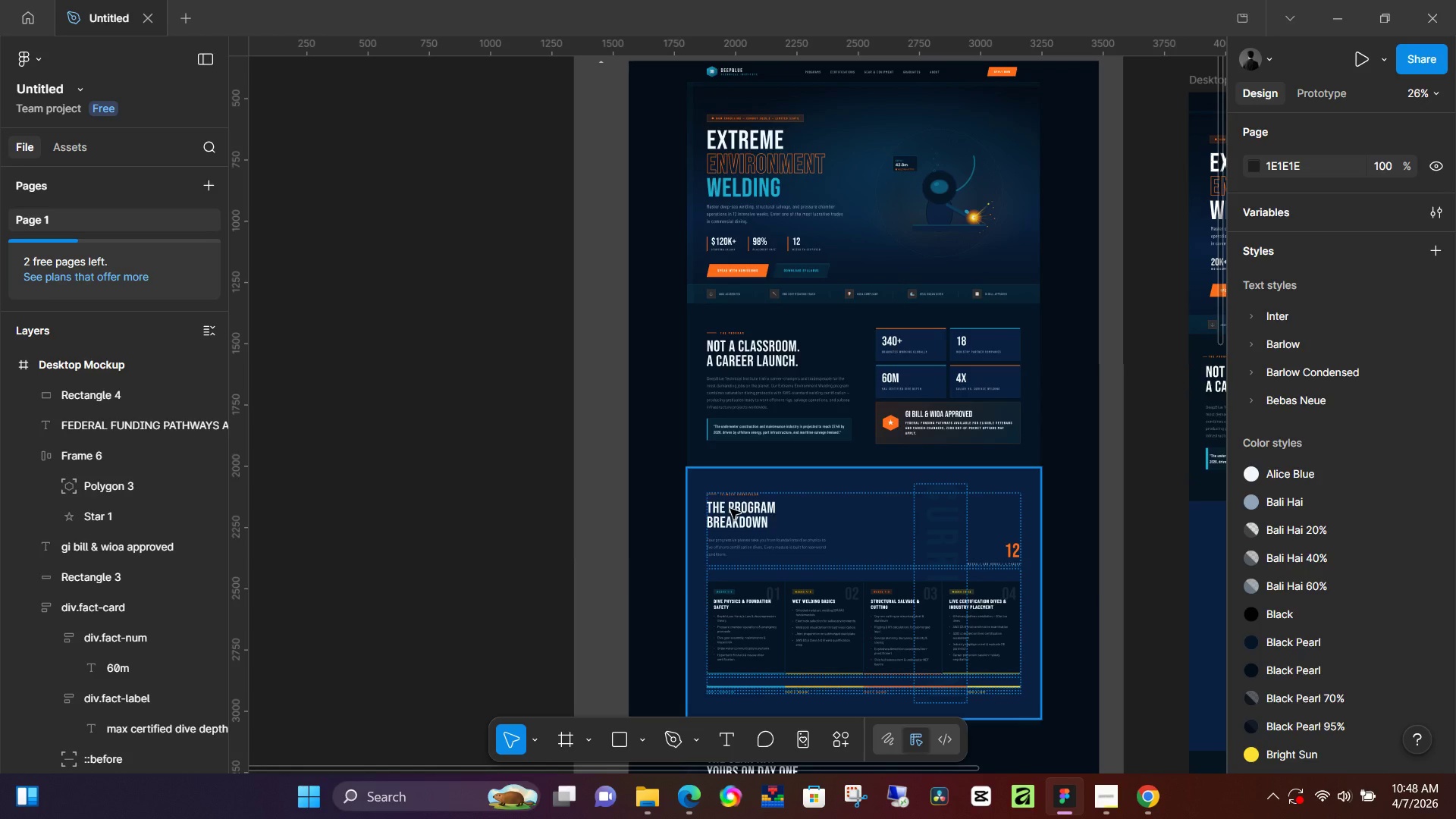 
left_click_drag(start_coordinate=[390, 546], to_coordinate=[871, 576])
 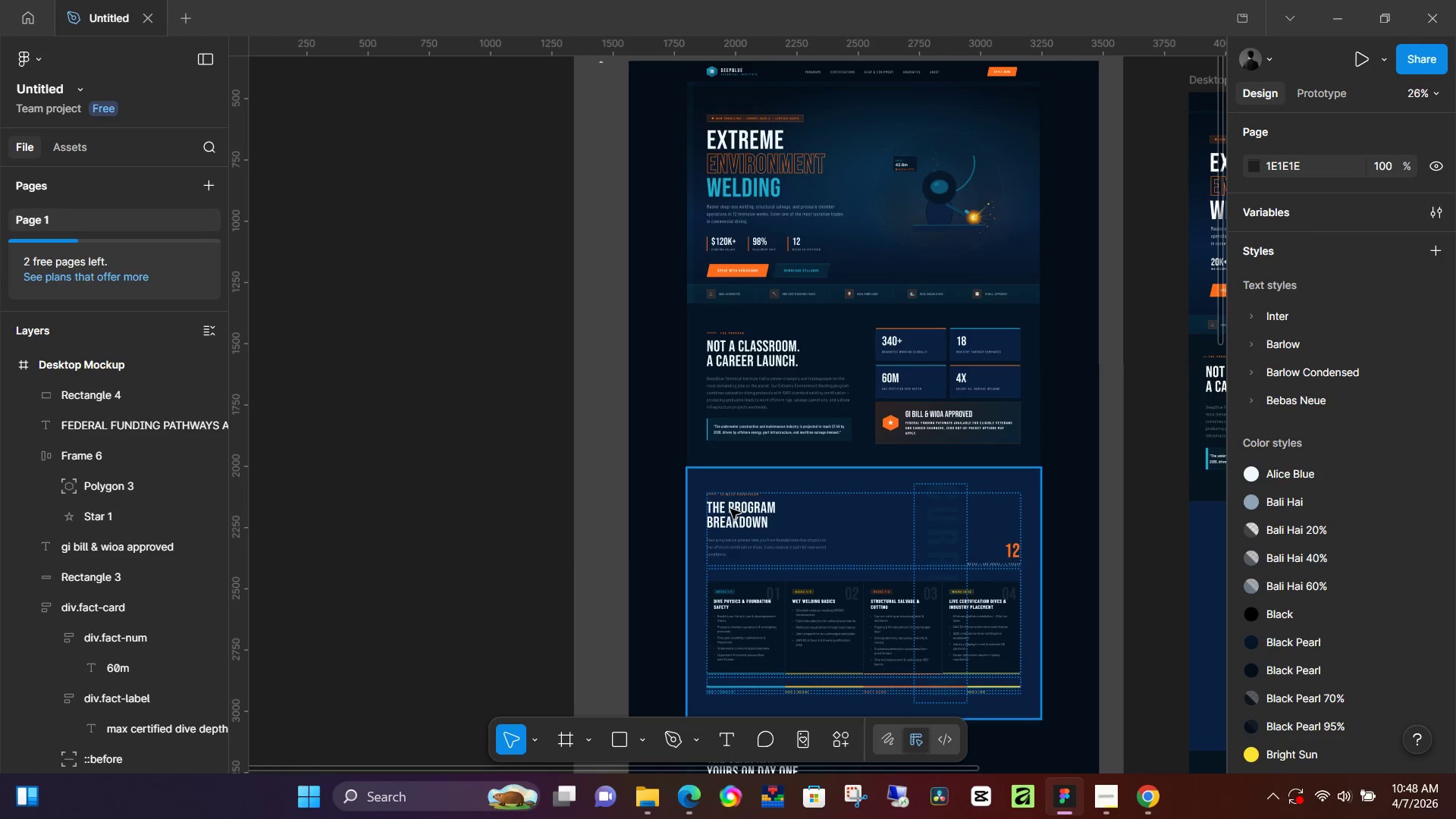 
left_click([730, 509])
 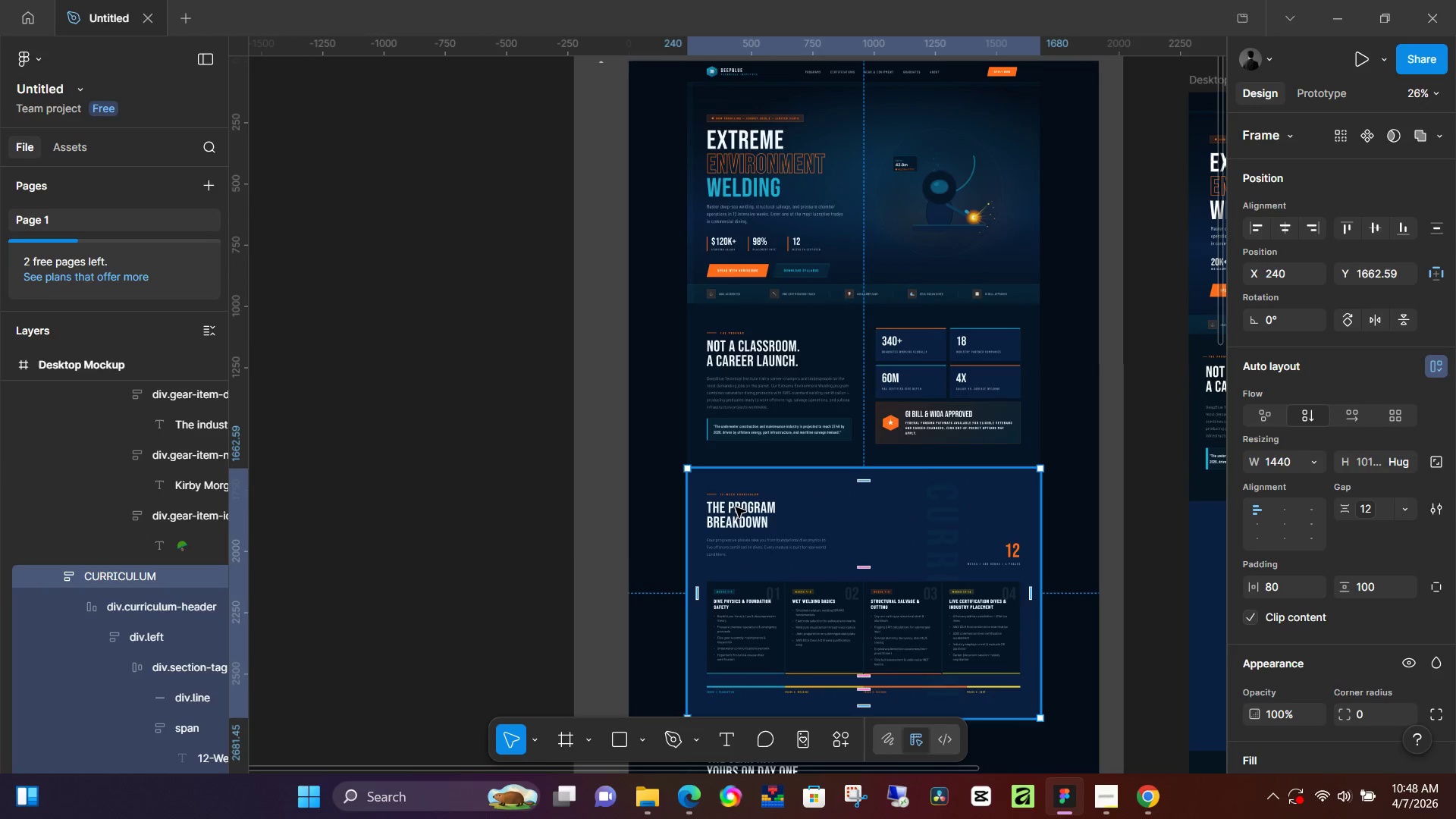 
double_click([736, 507])
 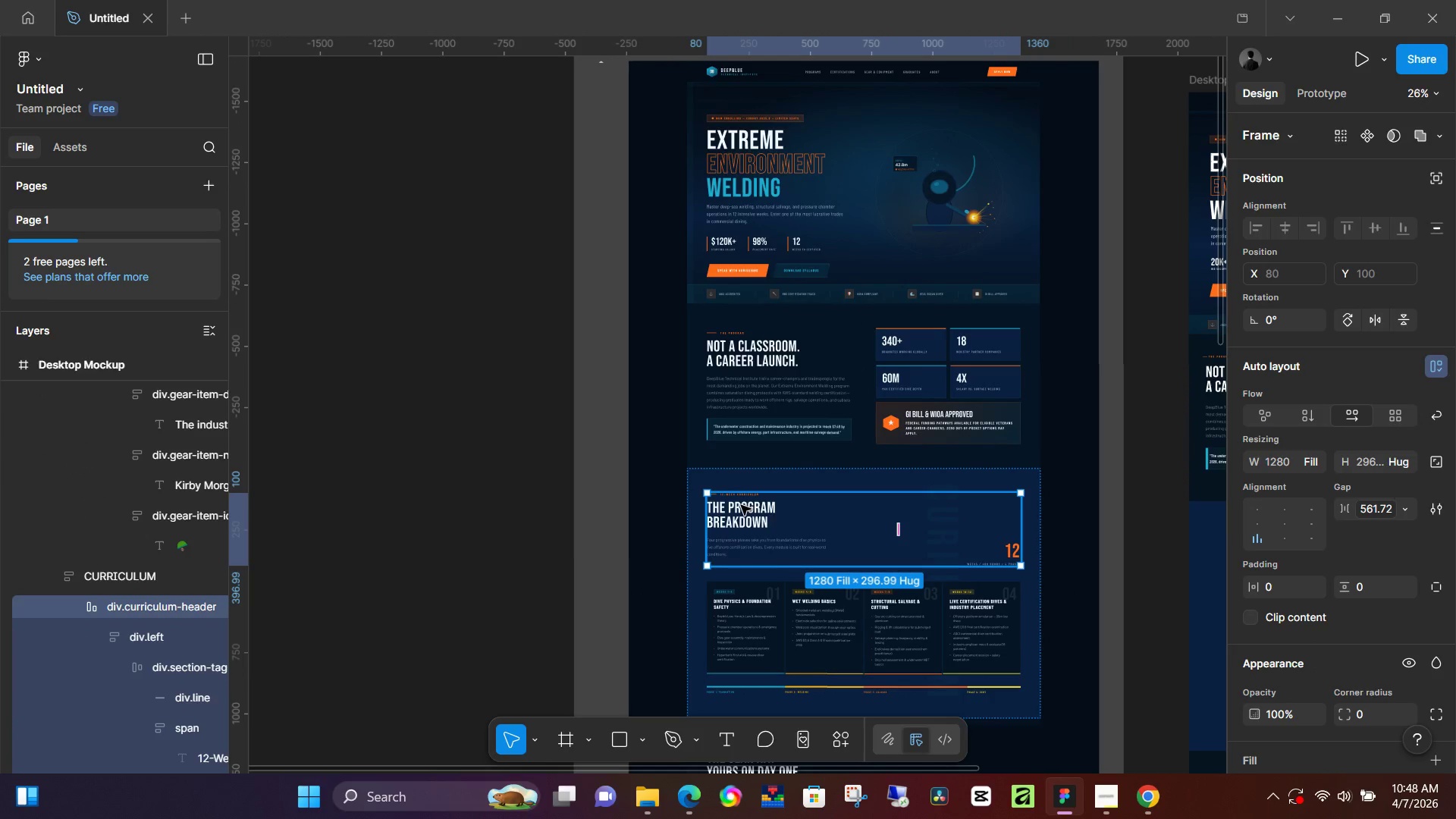 
hold_key(key=ControlLeft, duration=1.11)
scroll: coordinate [748, 504], scroll_direction: up, amount: 12.0
 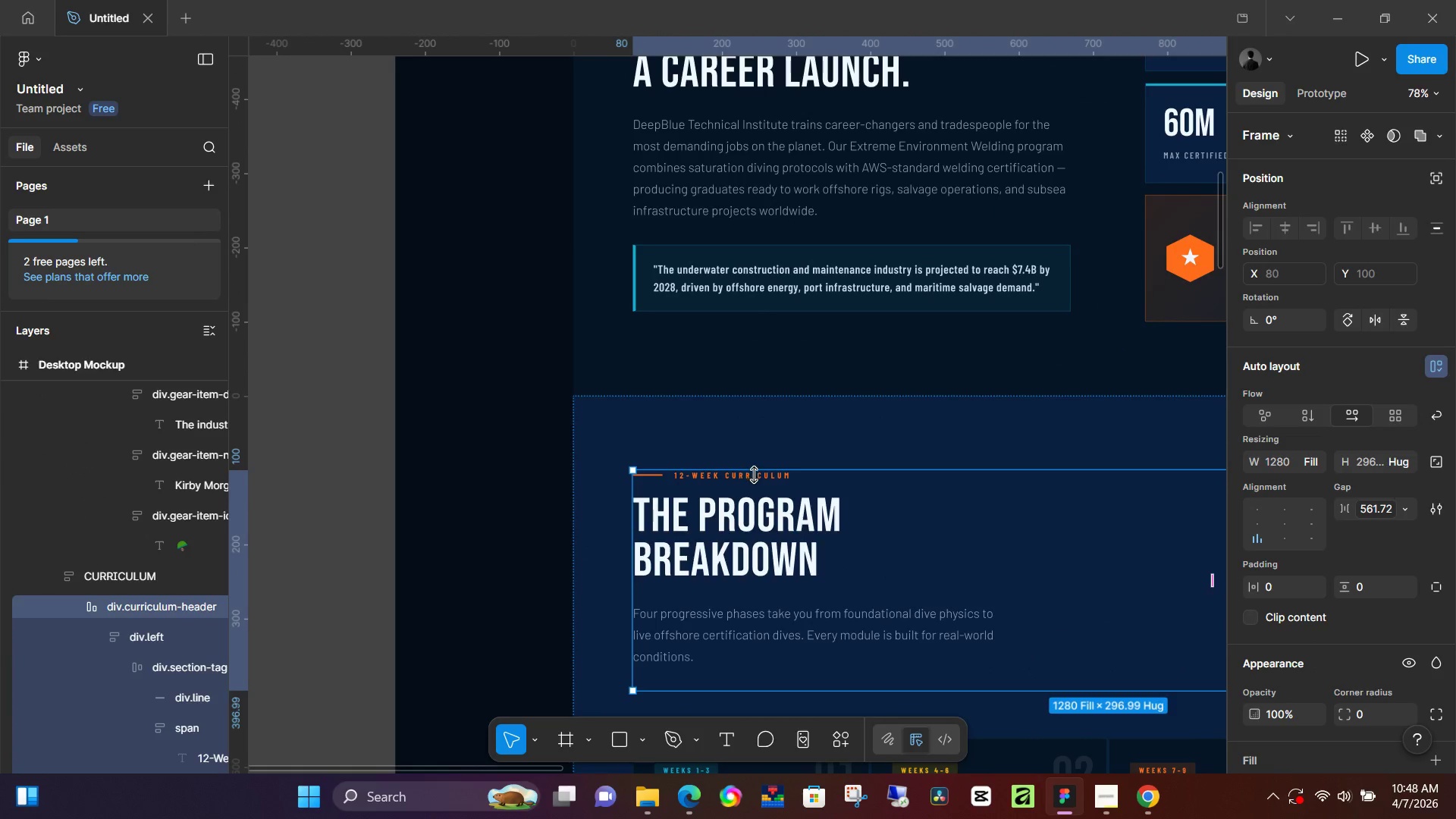 
double_click([759, 479])
 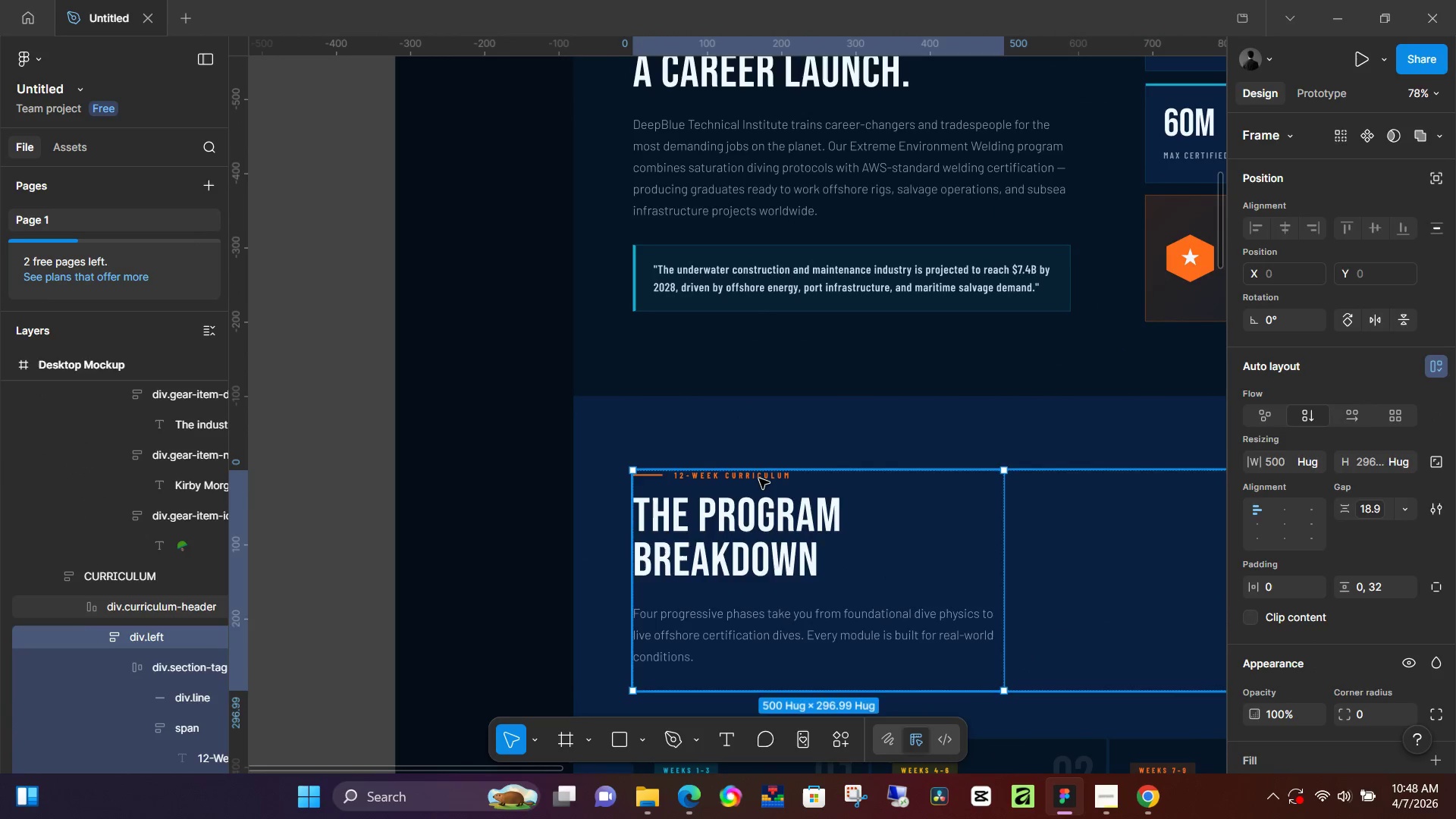 
triple_click([759, 479])
 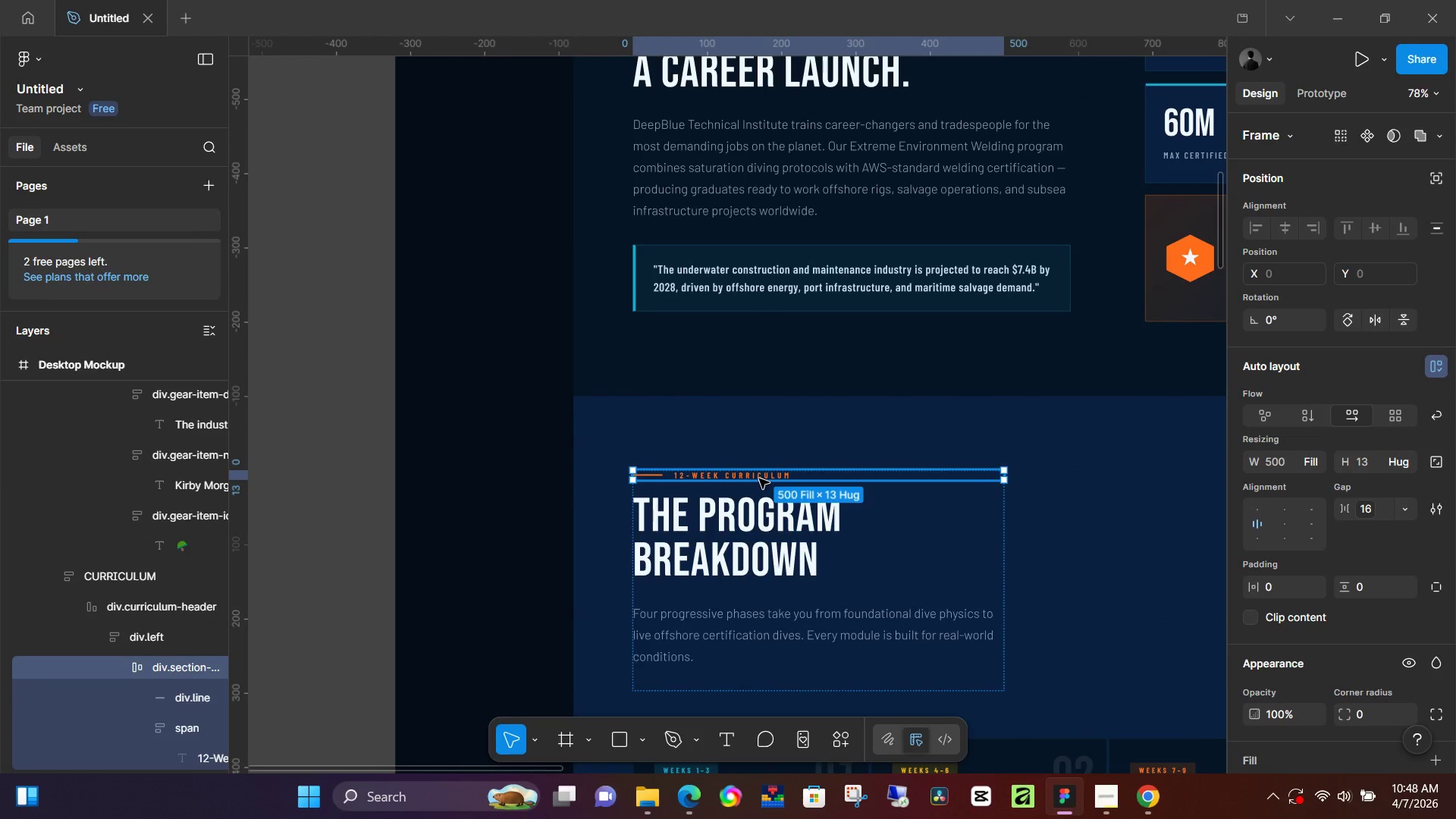 
hold_key(key=ControlLeft, duration=0.58)
 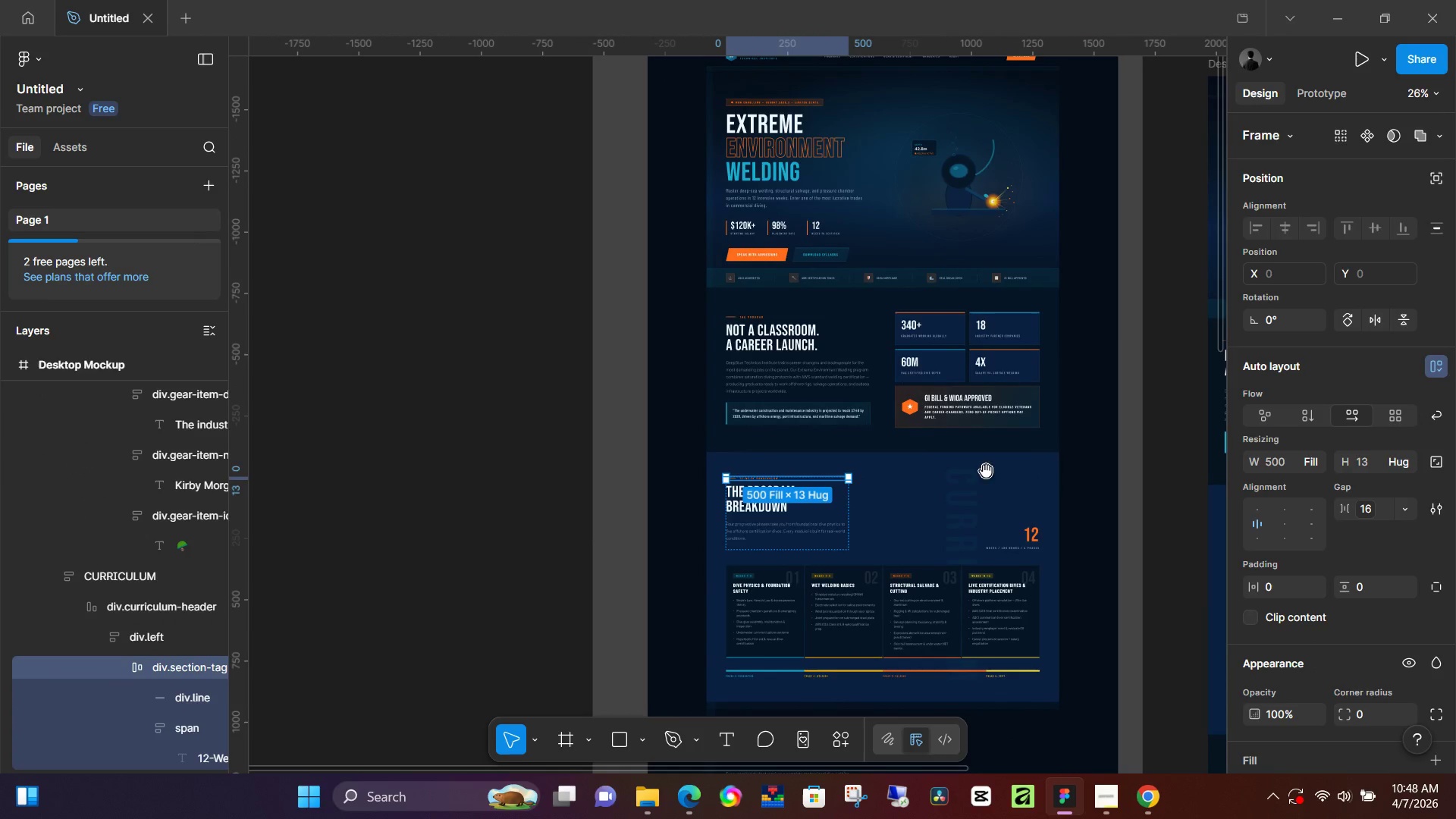 
hold_key(key=Space, duration=0.47)
 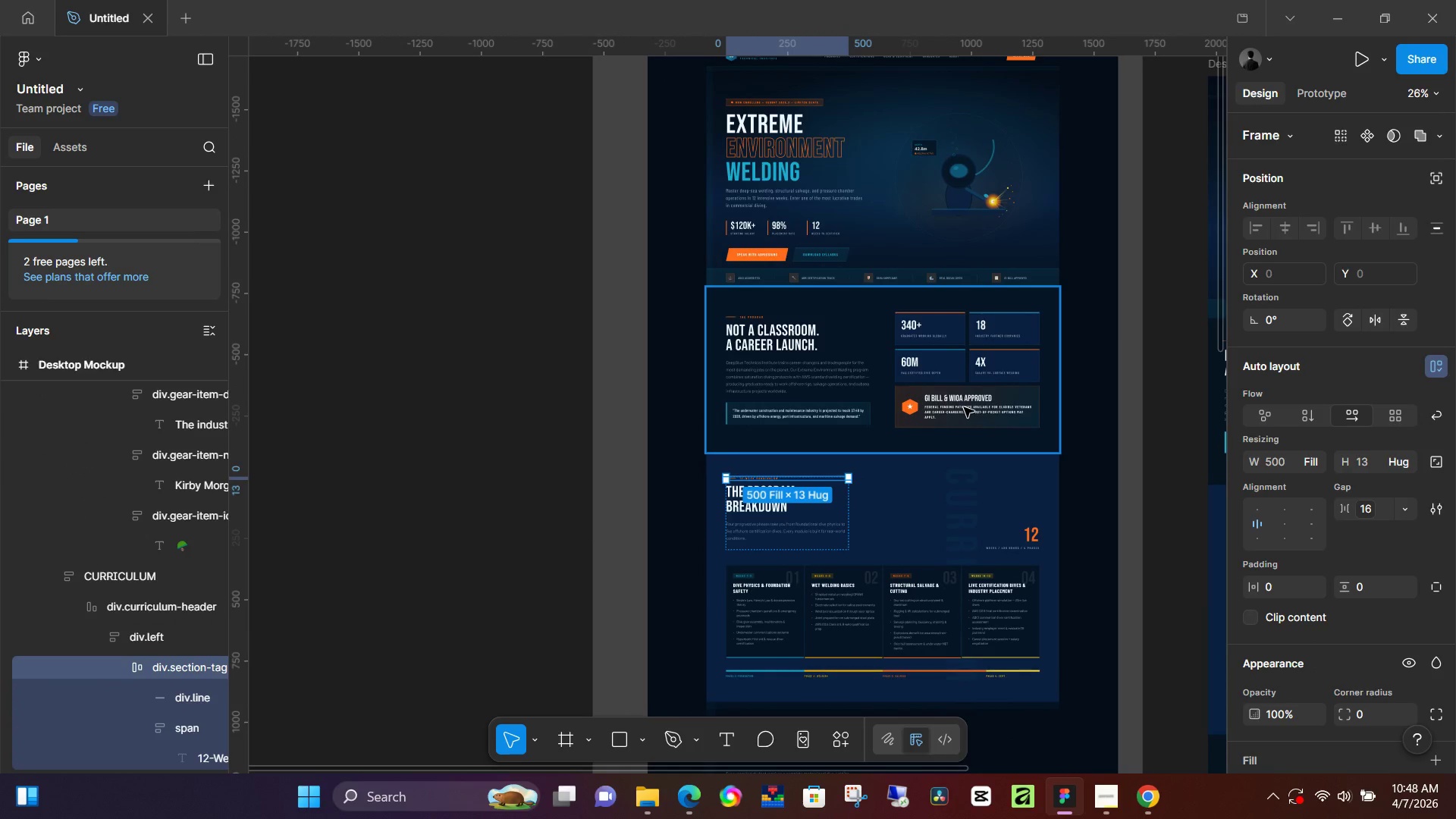 
scroll: coordinate [775, 480], scroll_direction: down, amount: 12.0
 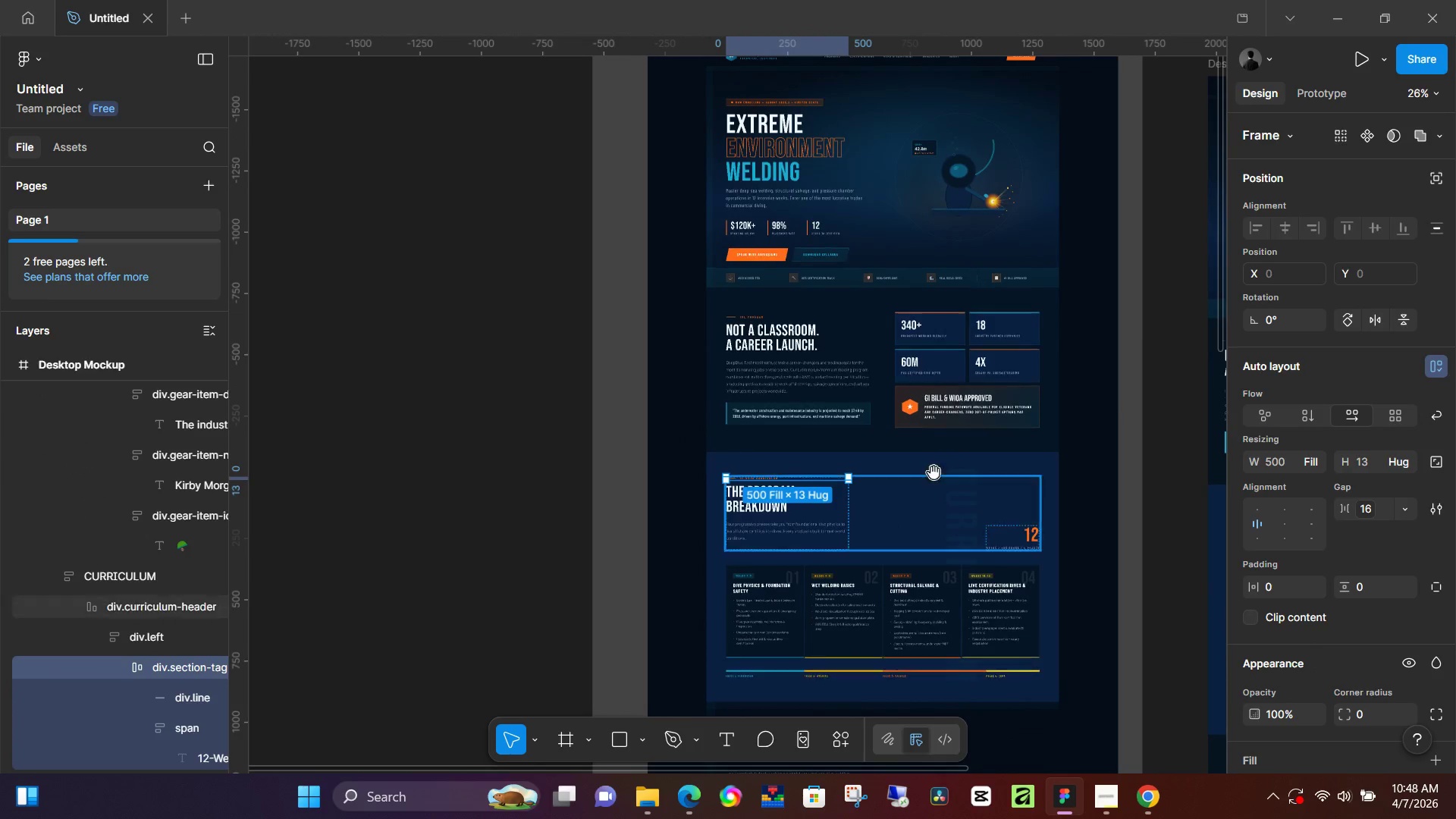 
left_click([964, 407])
 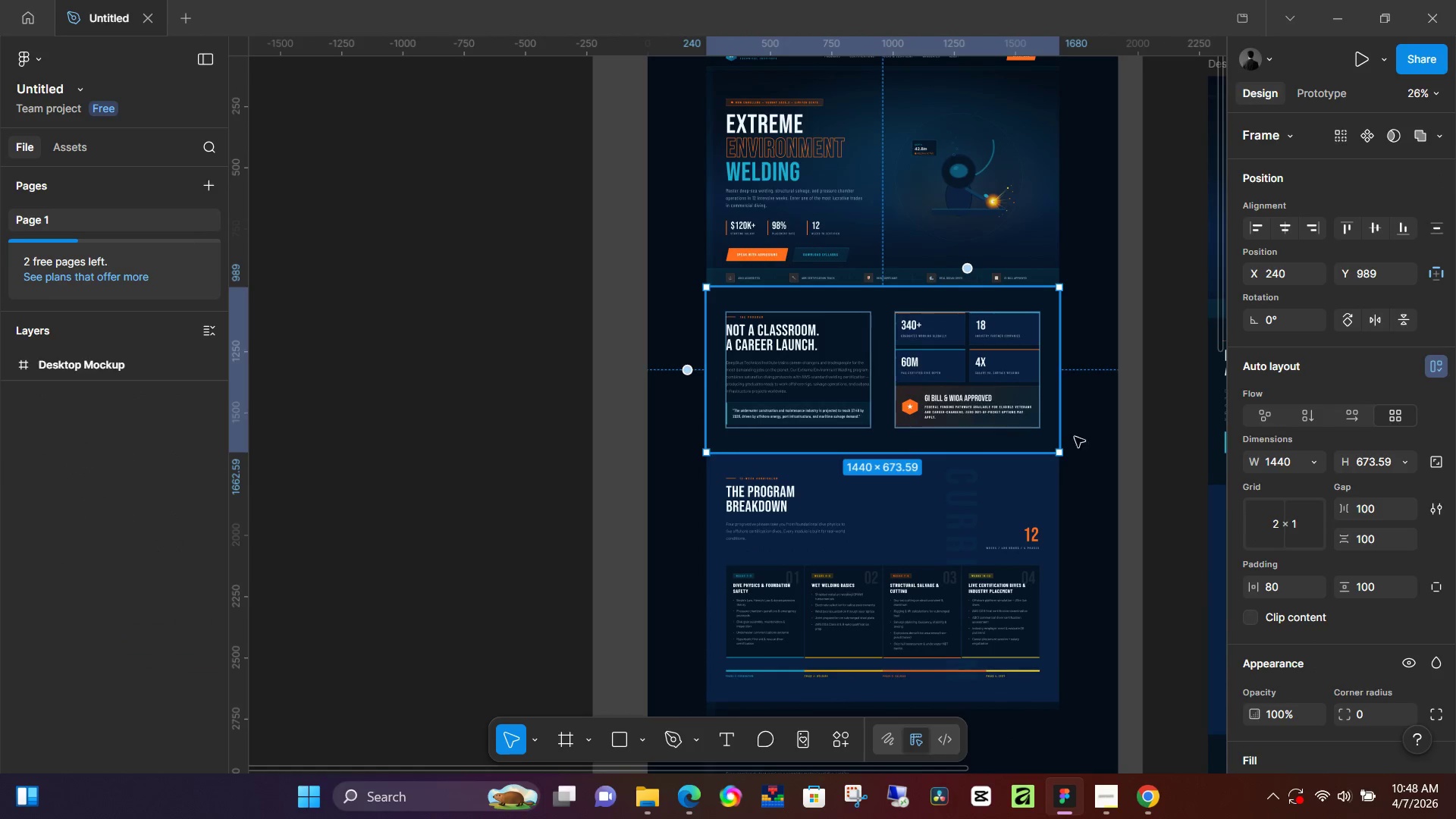 
hold_key(key=Space, duration=0.66)
 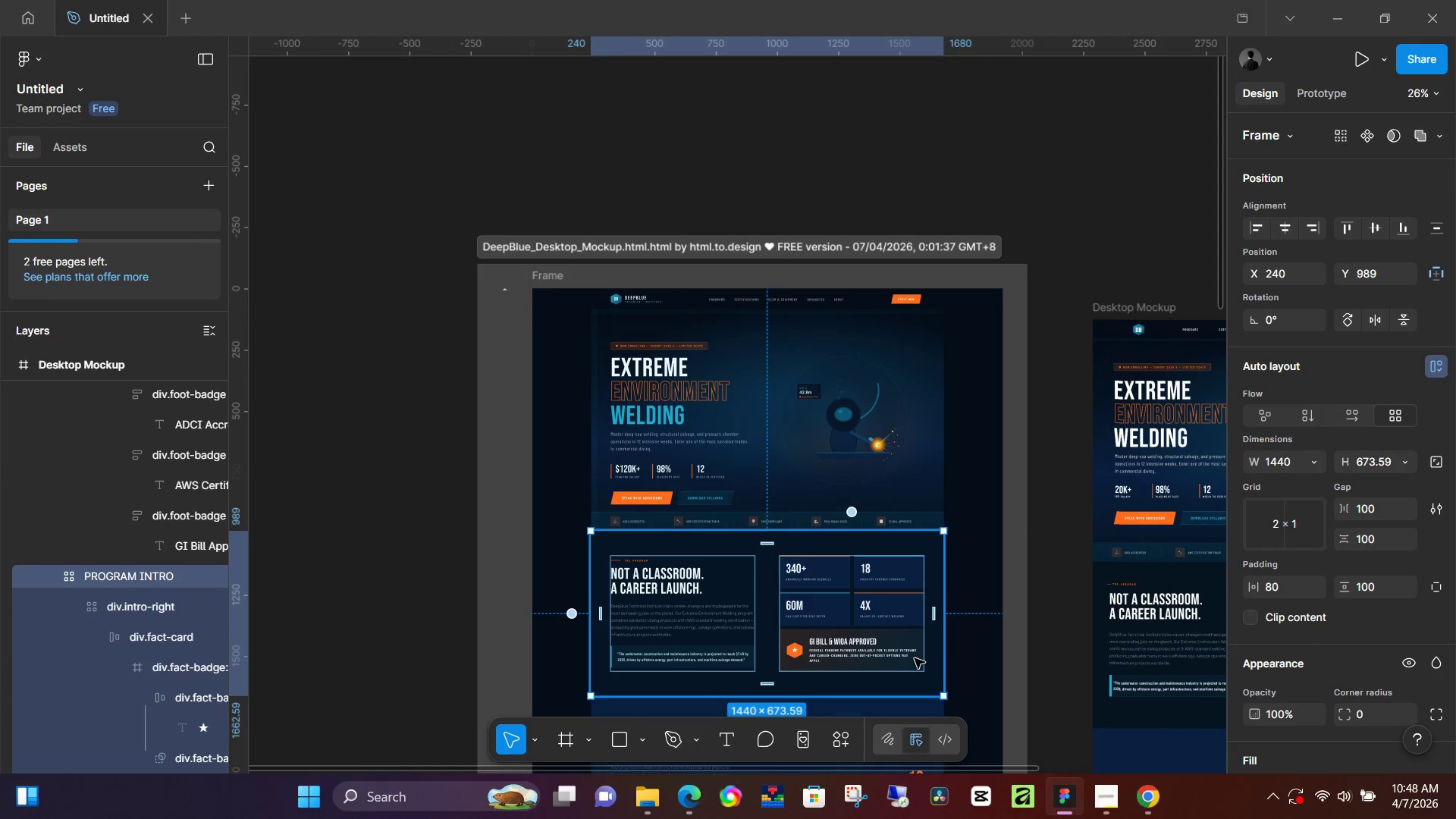 
left_click_drag(start_coordinate=[1141, 444], to_coordinate=[1025, 687])
 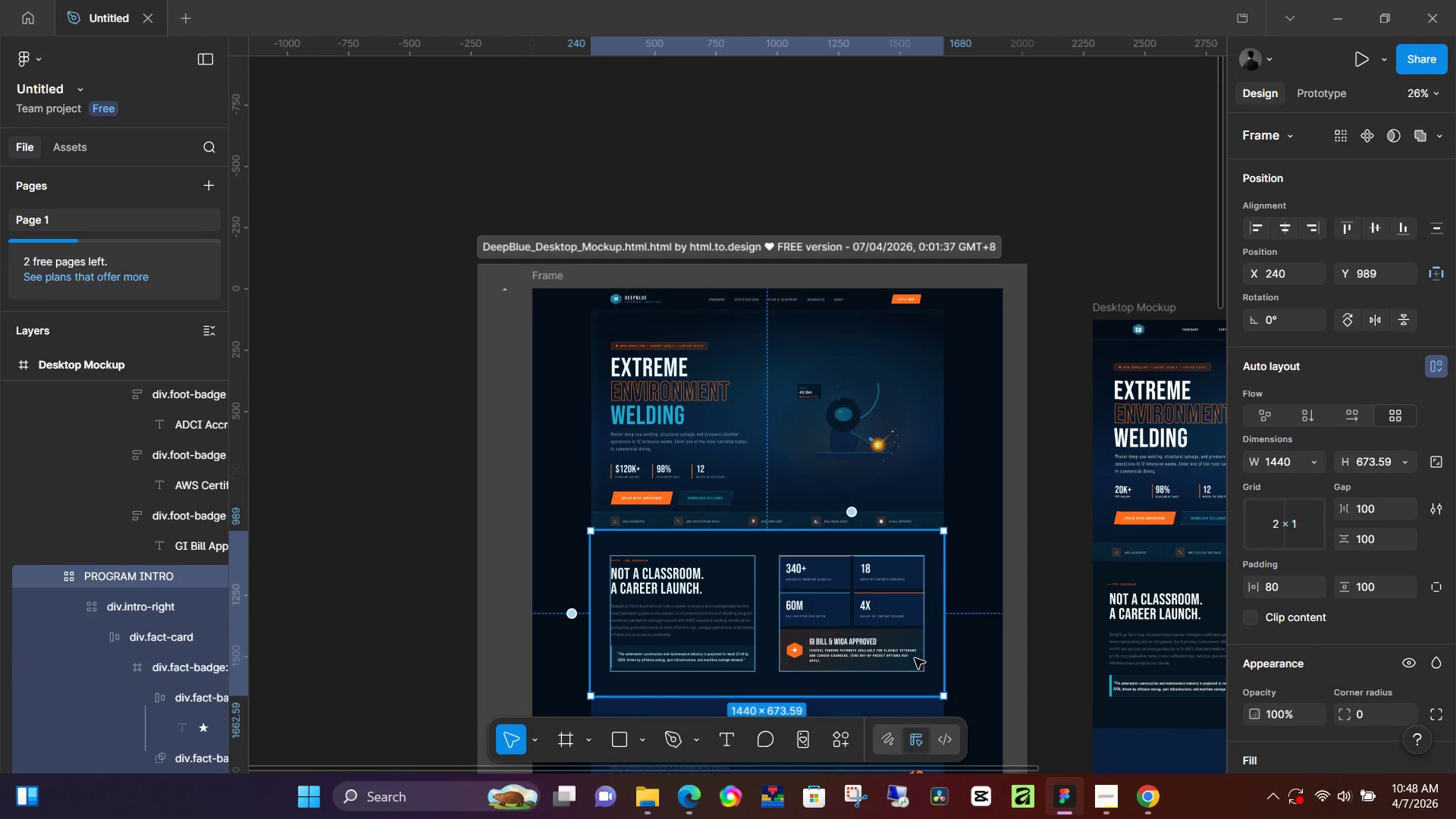 
left_click([915, 658])
 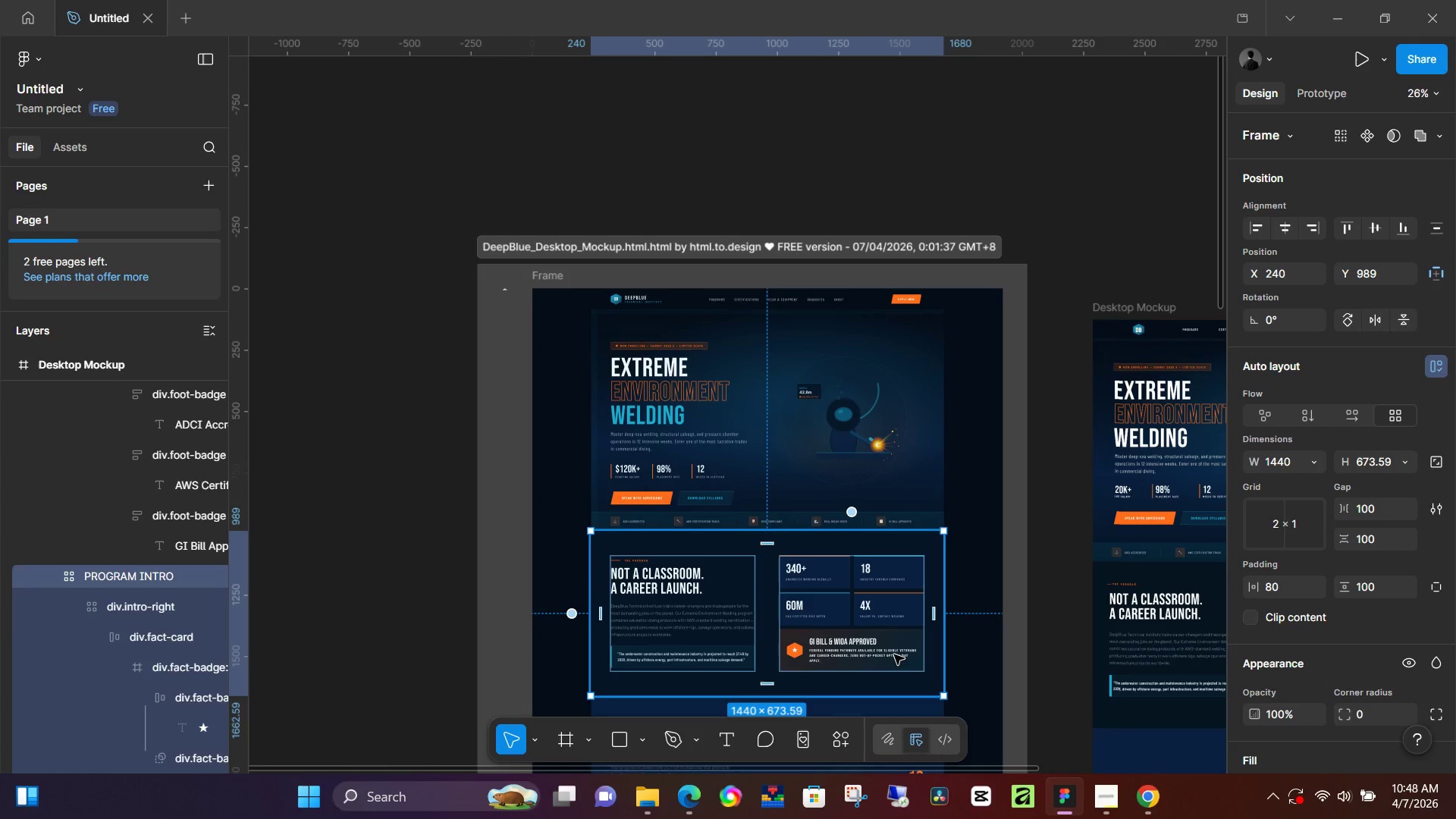 
double_click([894, 654])
 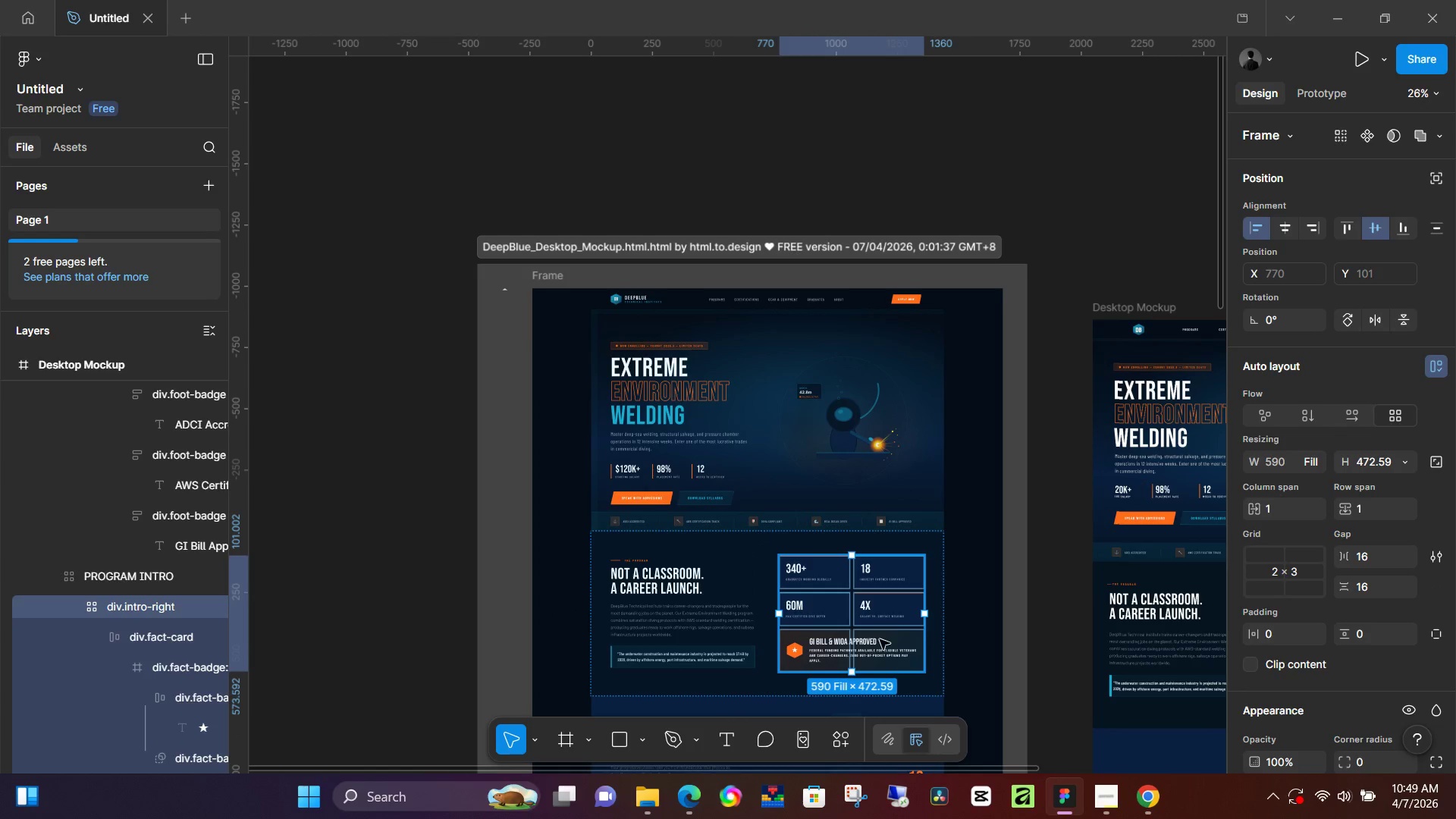 
double_click([880, 639])
 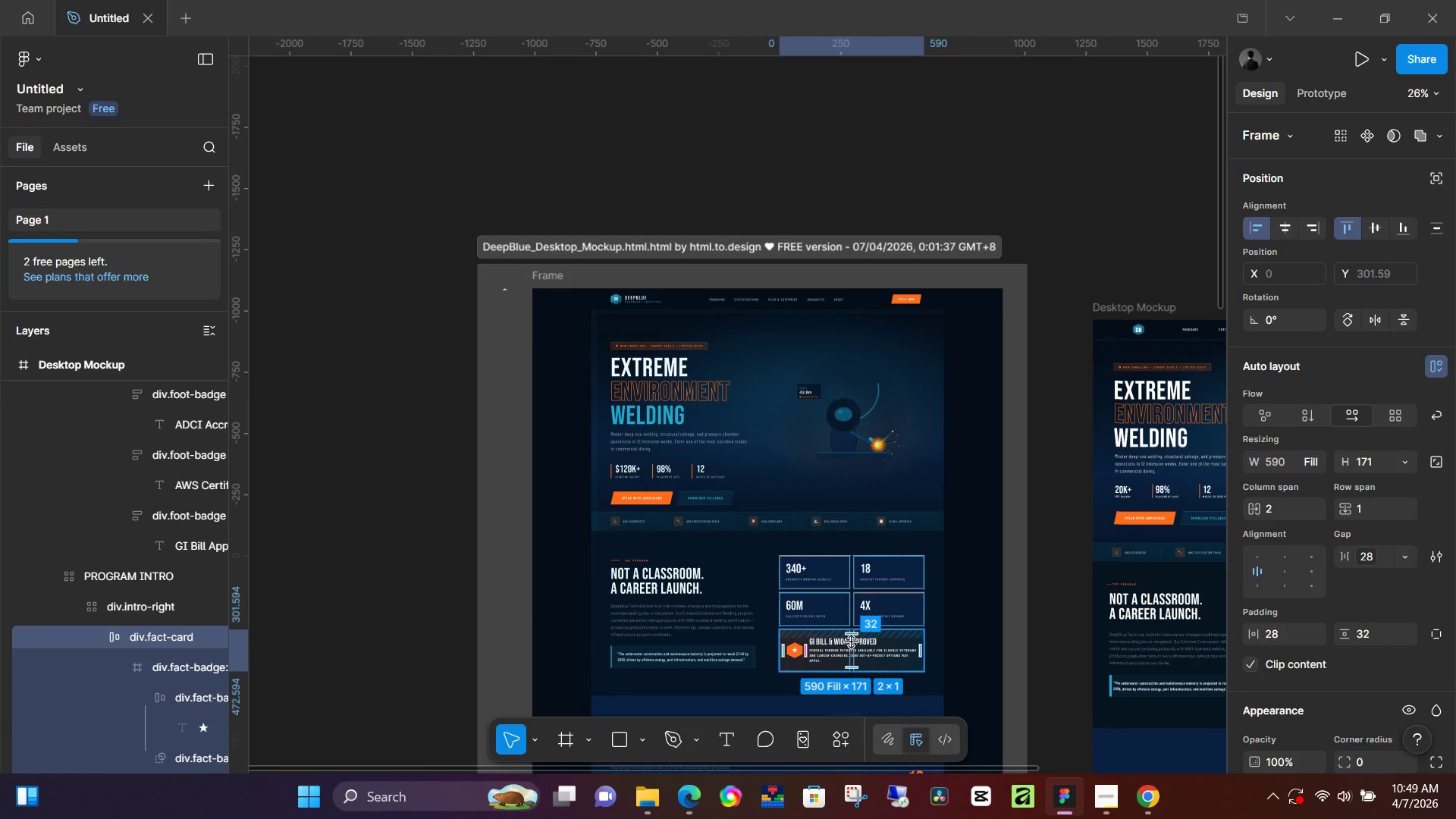 
left_click([1005, 627])
 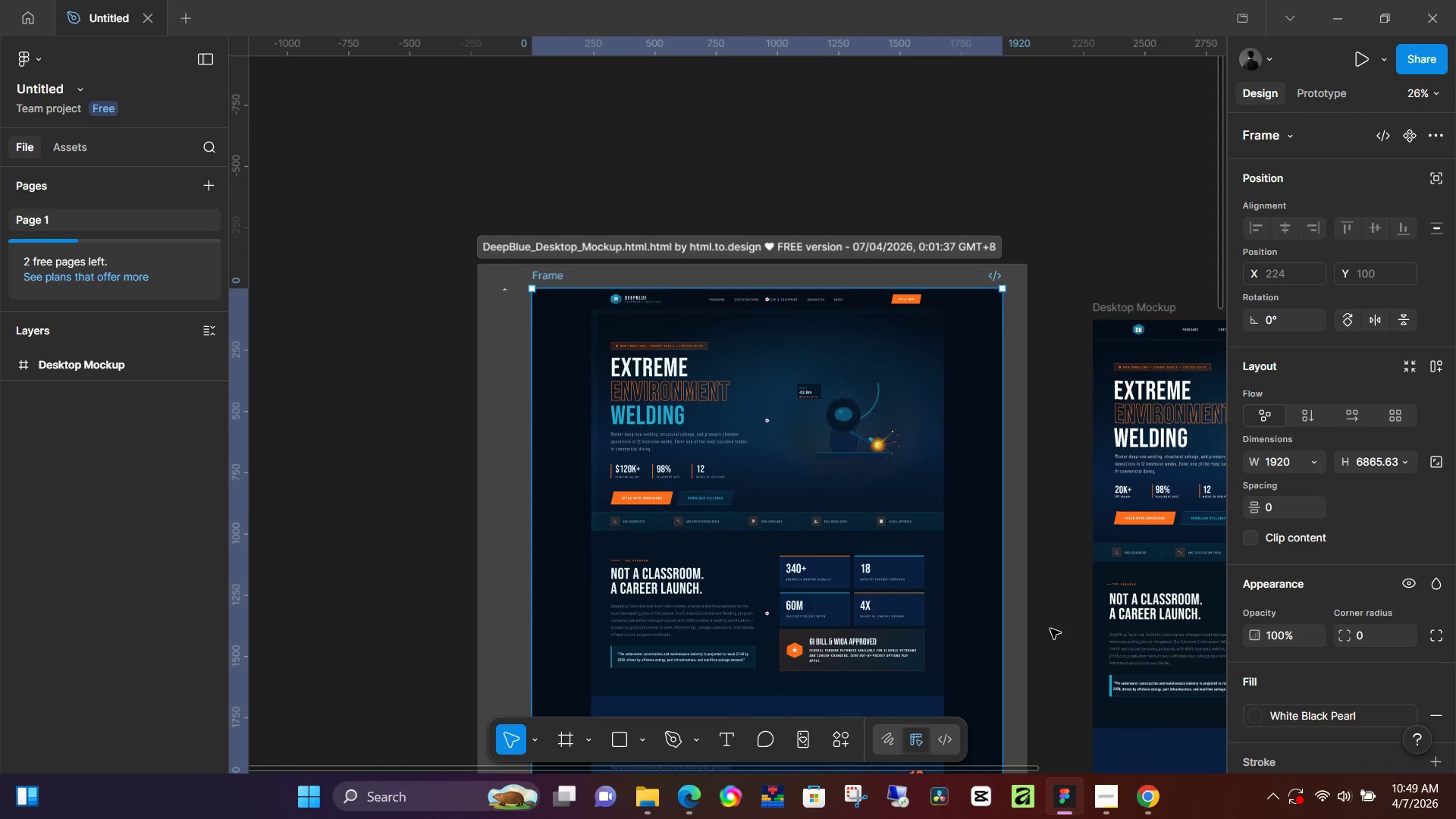 
hold_key(key=Space, duration=0.64)
 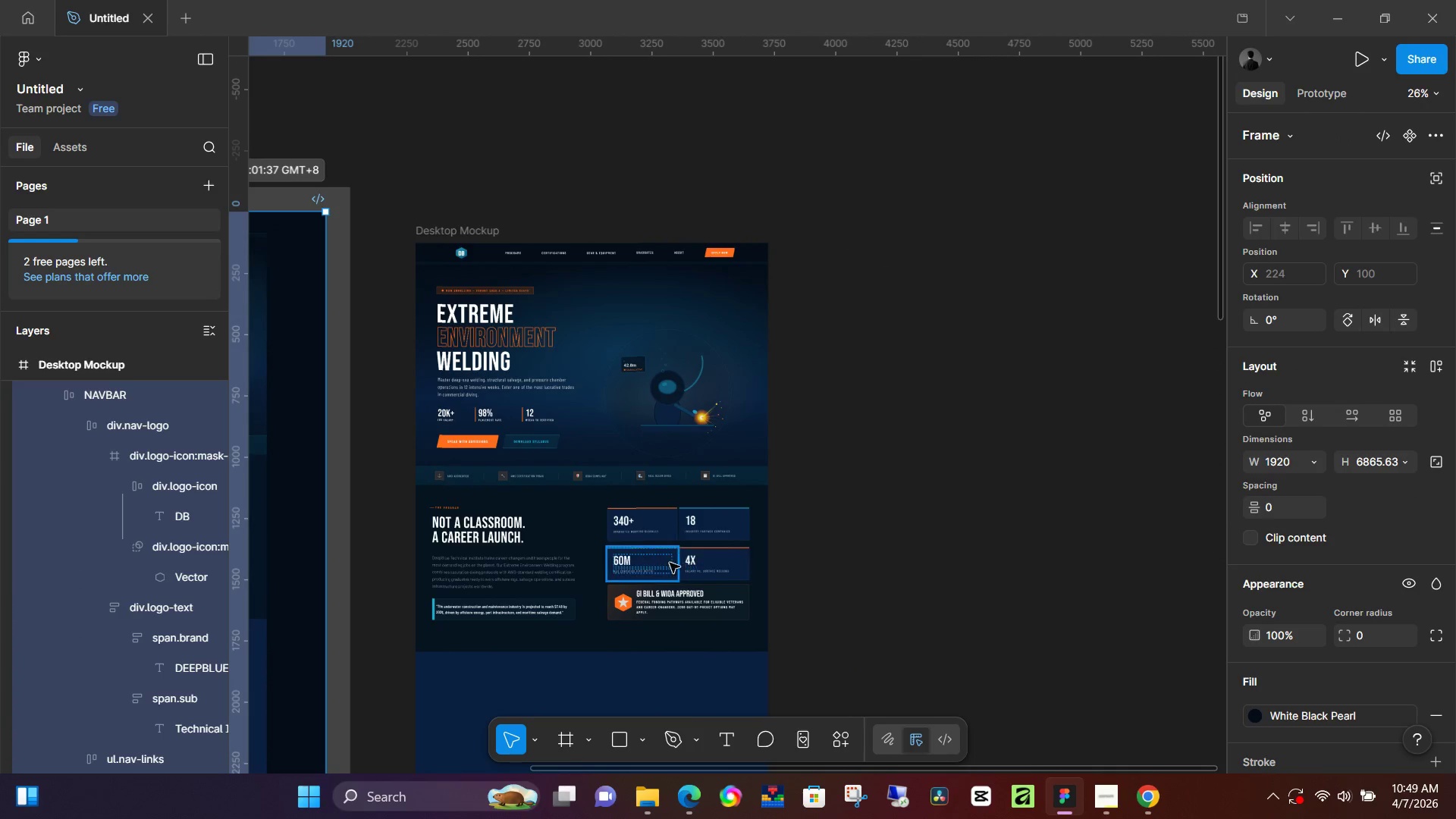 
left_click_drag(start_coordinate=[1067, 635], to_coordinate=[391, 558])
 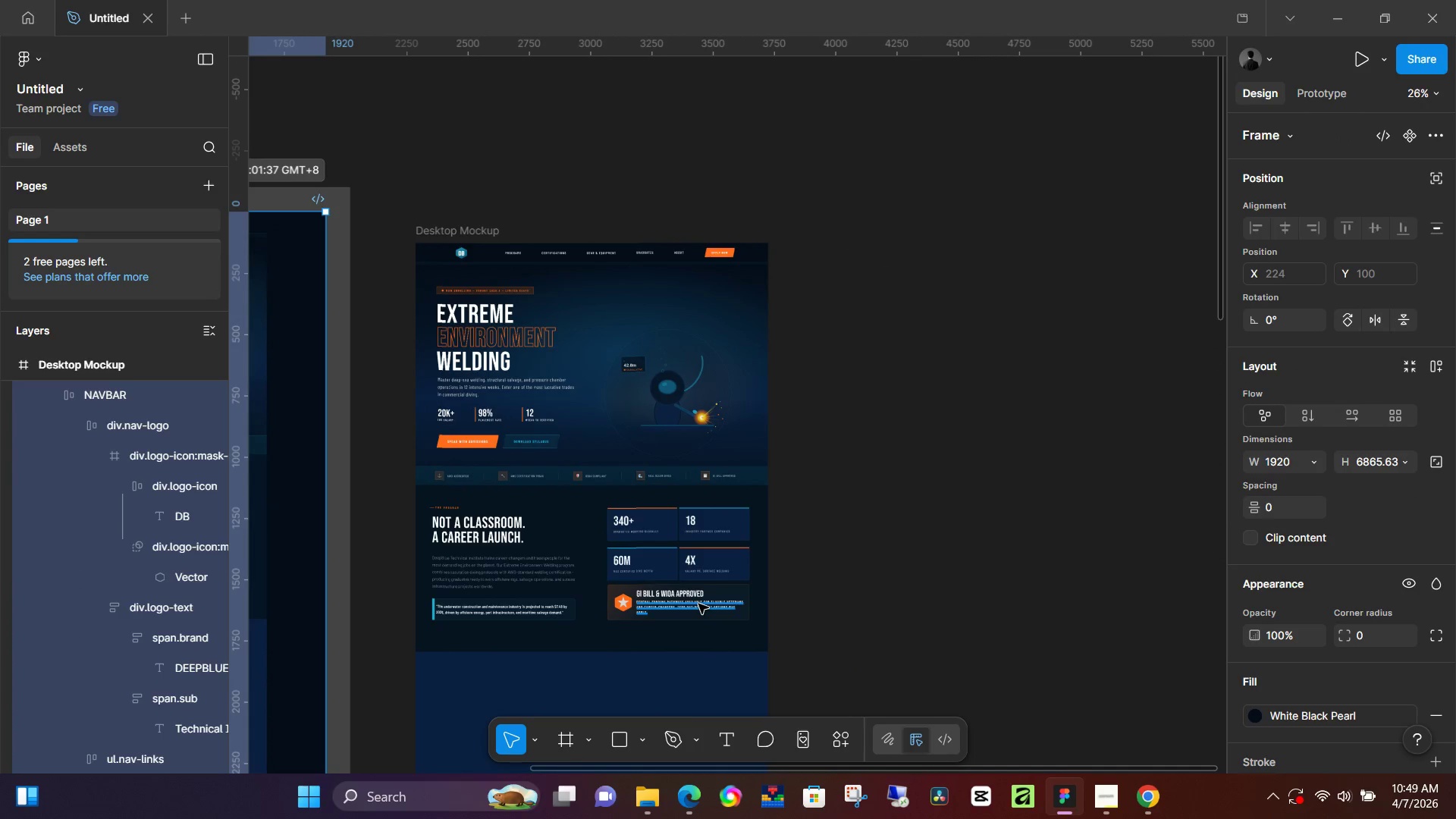 
hold_key(key=ControlLeft, duration=0.94)
scroll: coordinate [668, 590], scroll_direction: up, amount: 12.0
 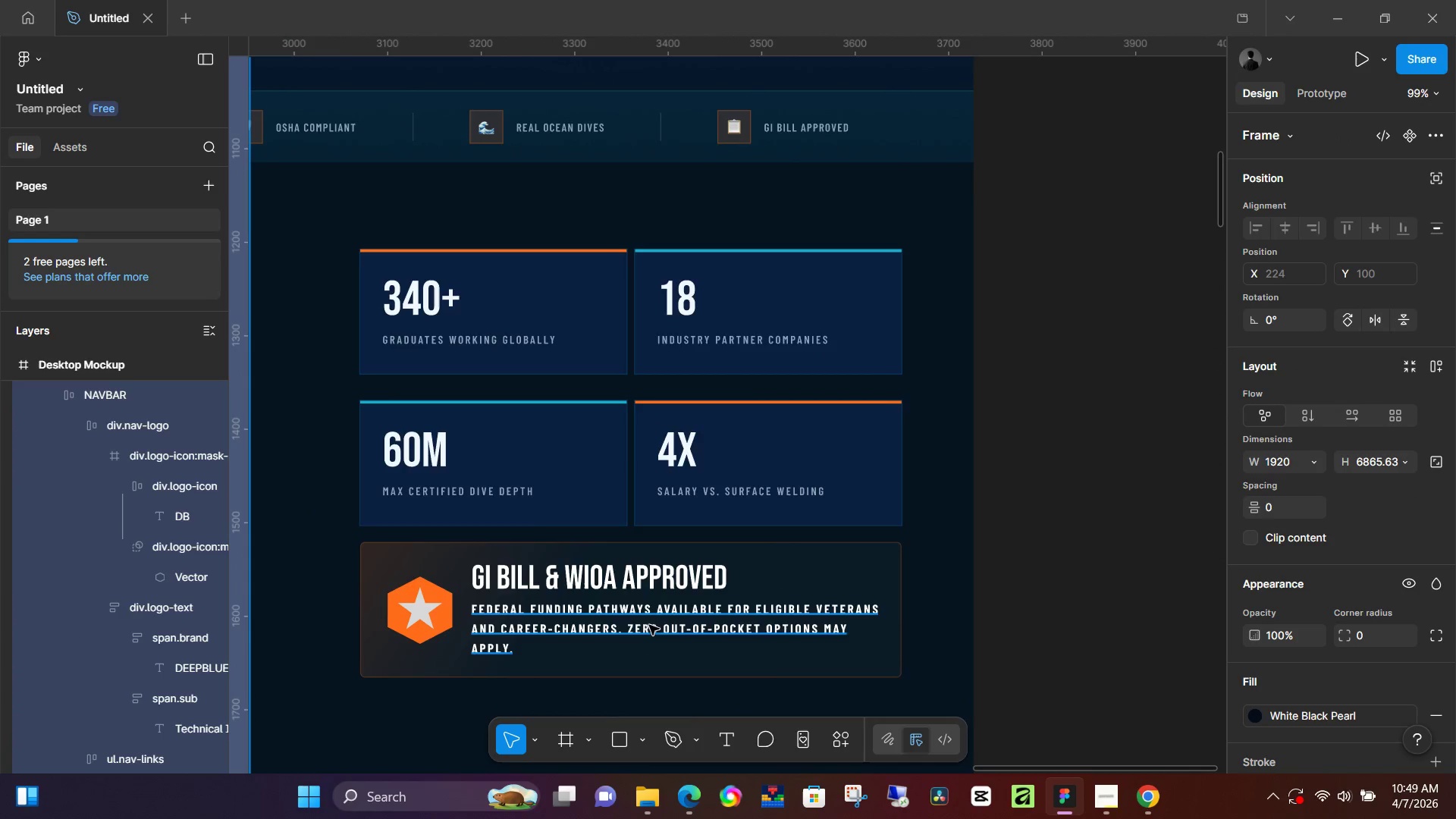 
left_click([651, 621])
 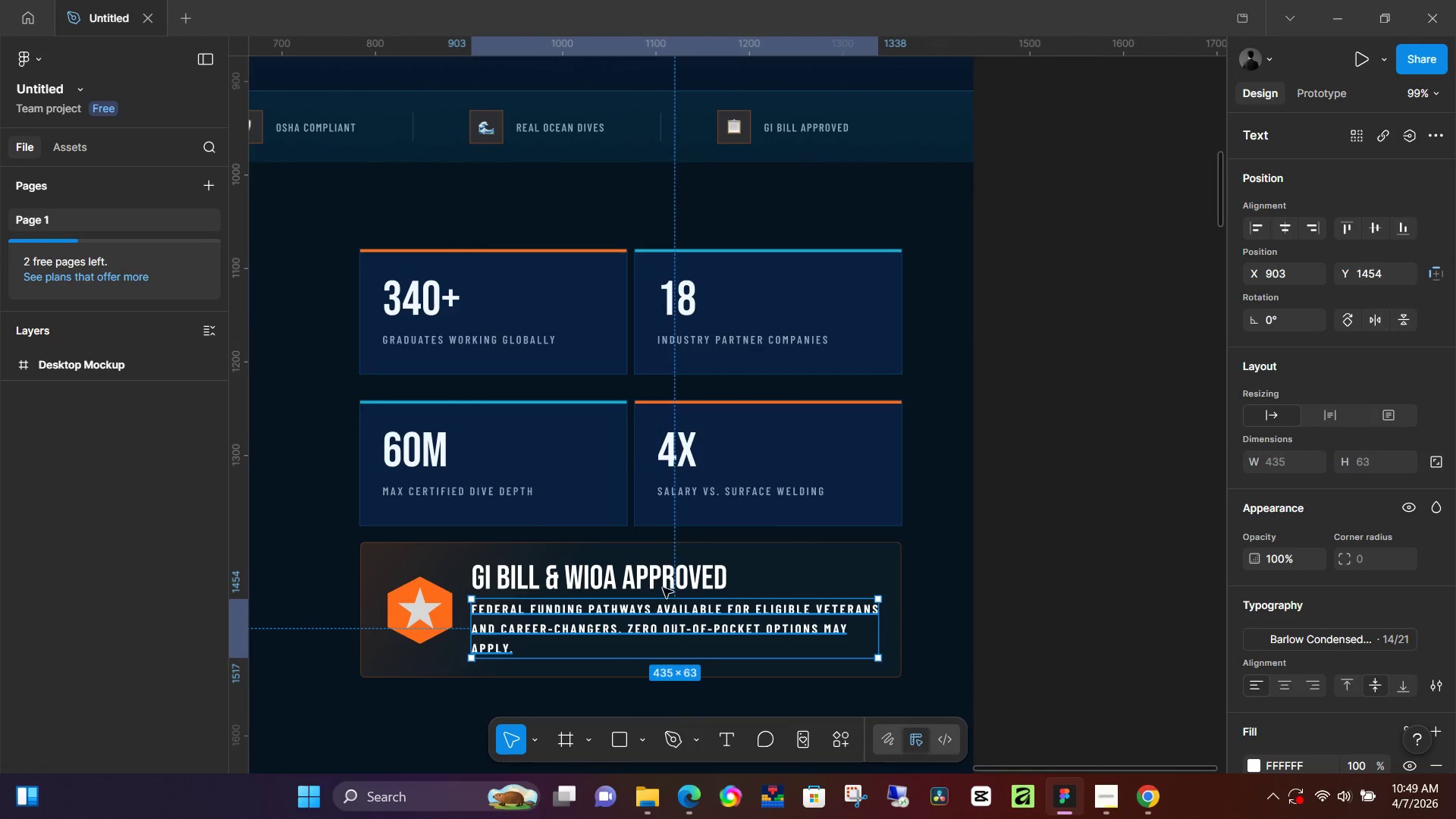 
hold_key(key=ShiftLeft, duration=0.67)
left_click([663, 576])
 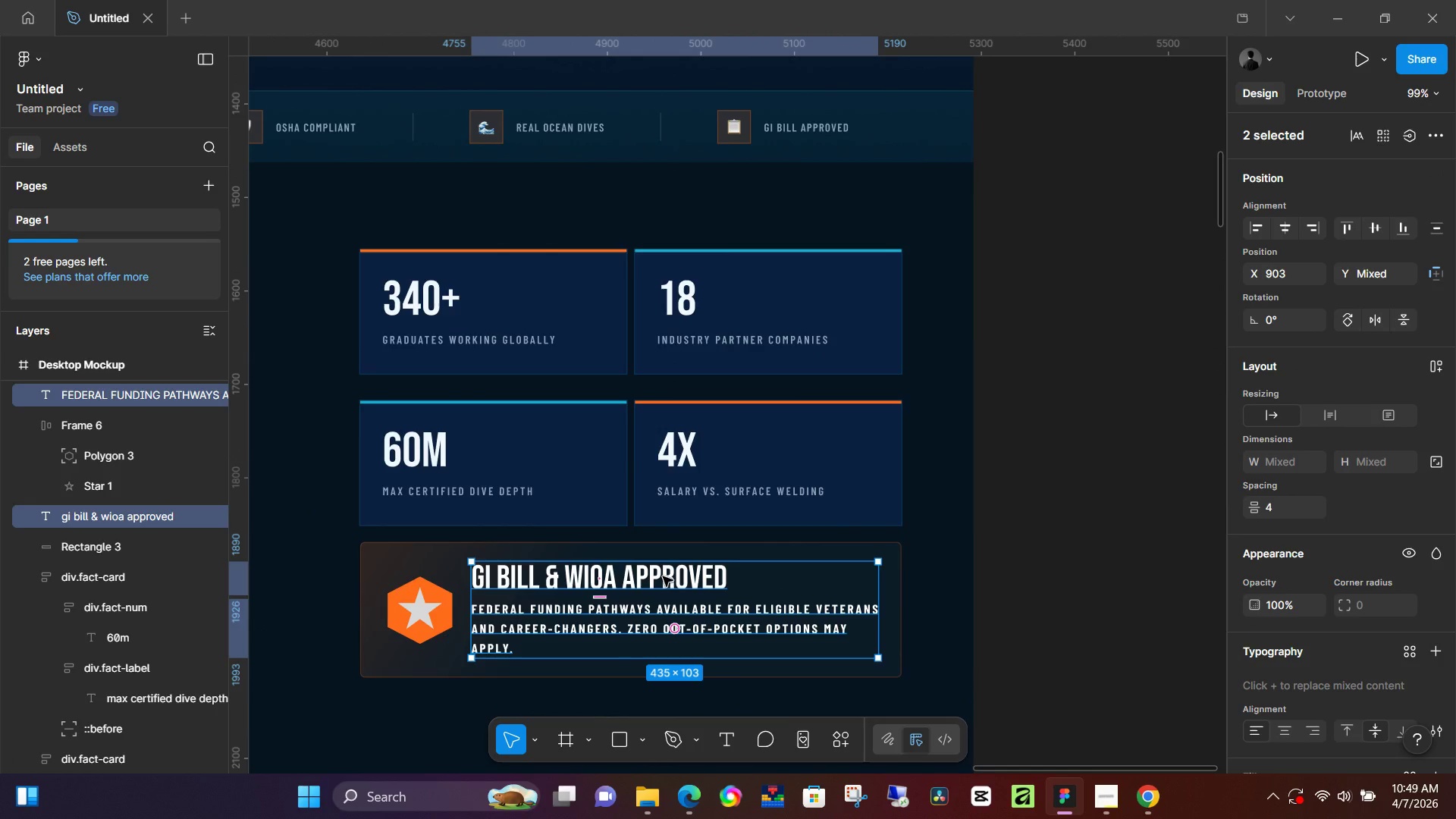 
key(Shift+A)
 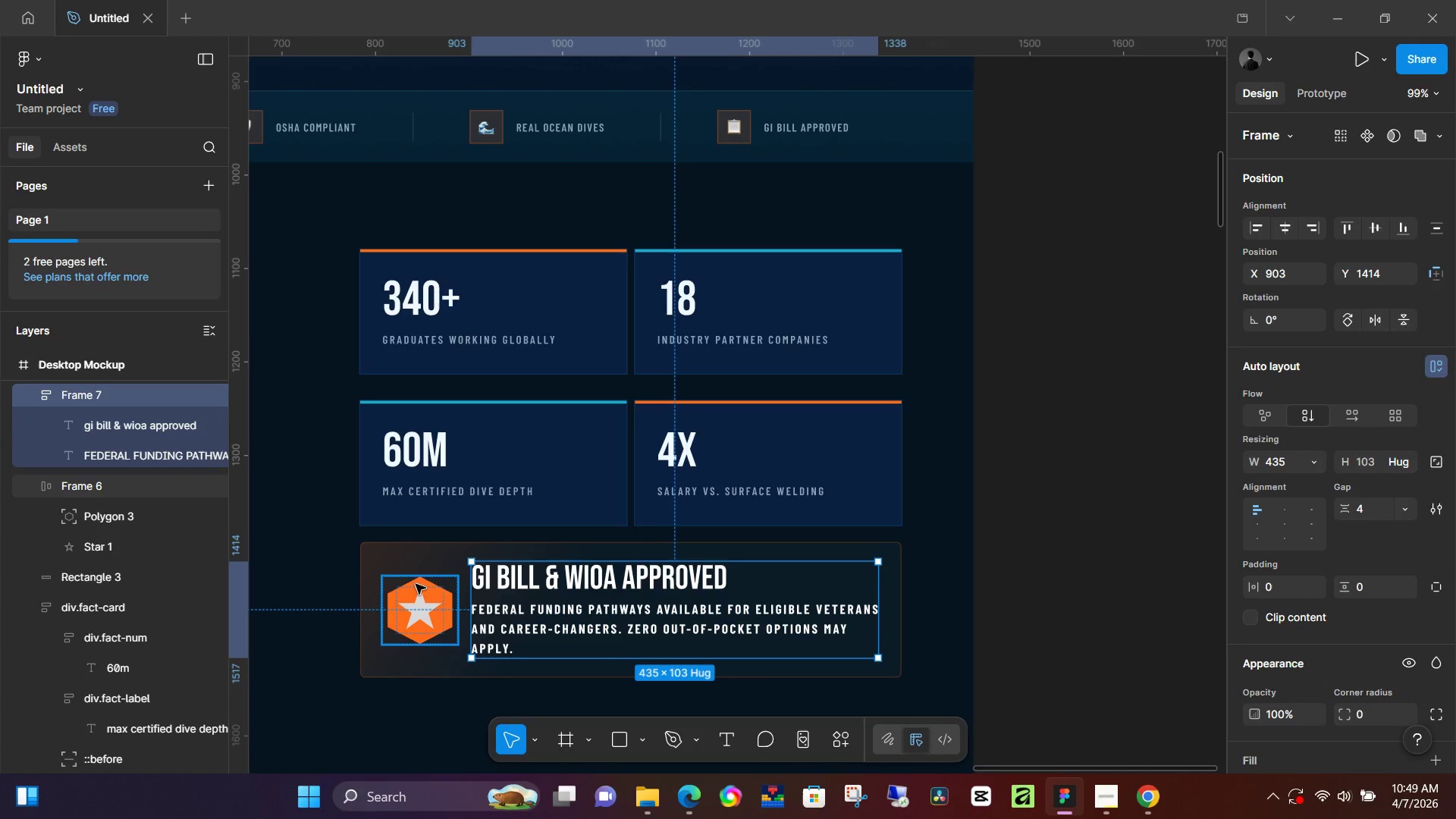 
left_click([447, 588])
 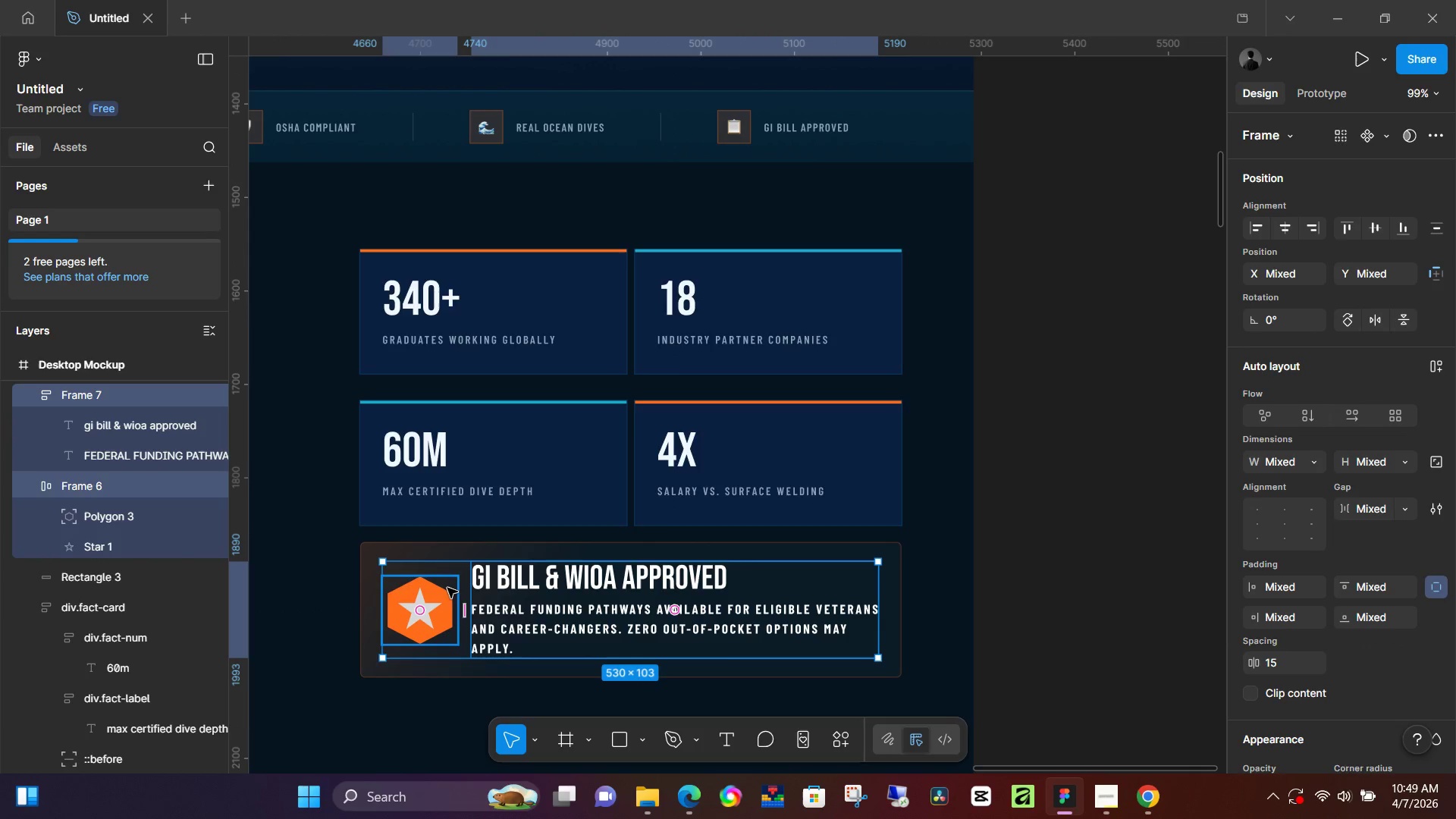 
key(Shift+A)
 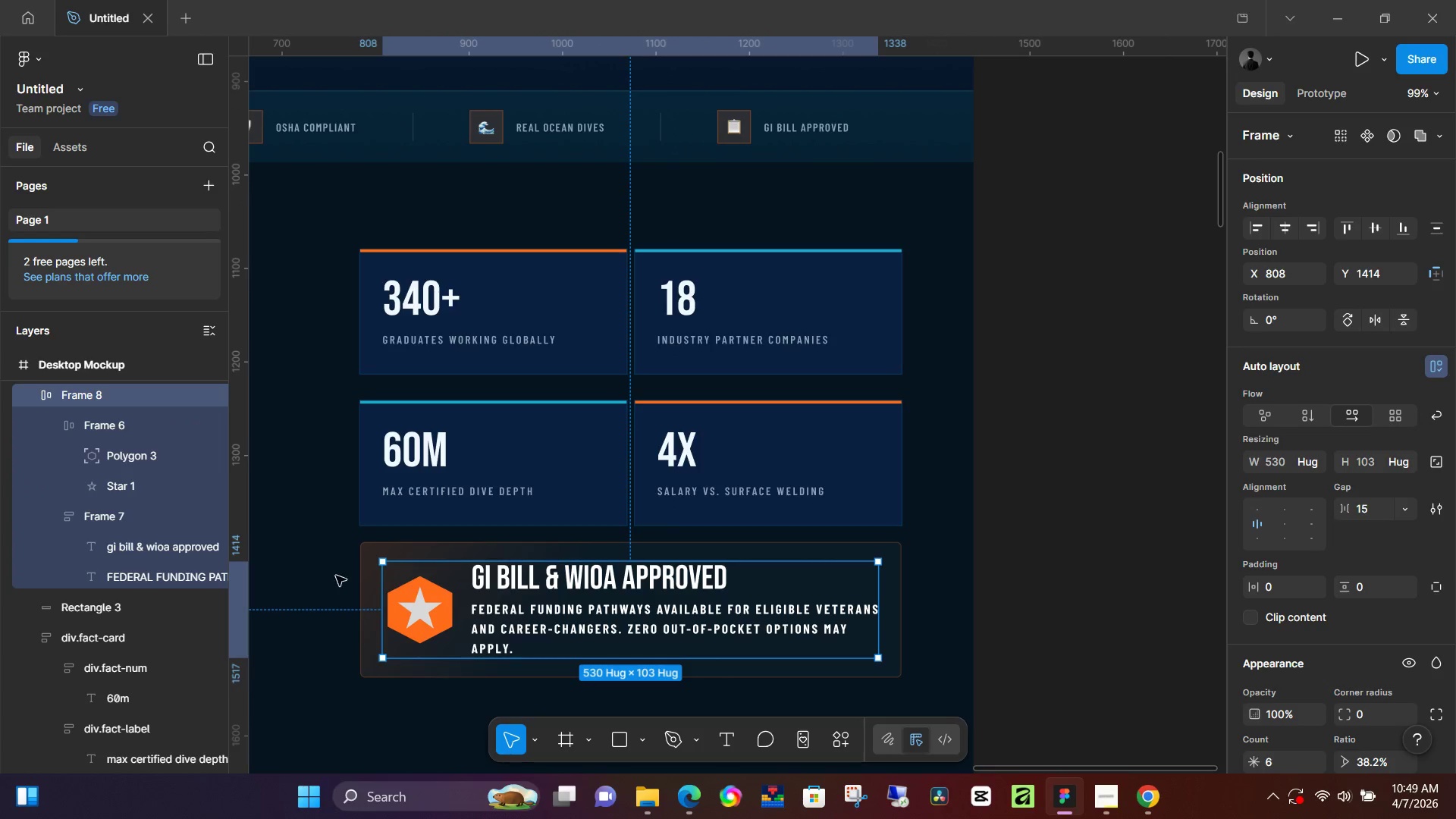 
left_click([369, 590])
 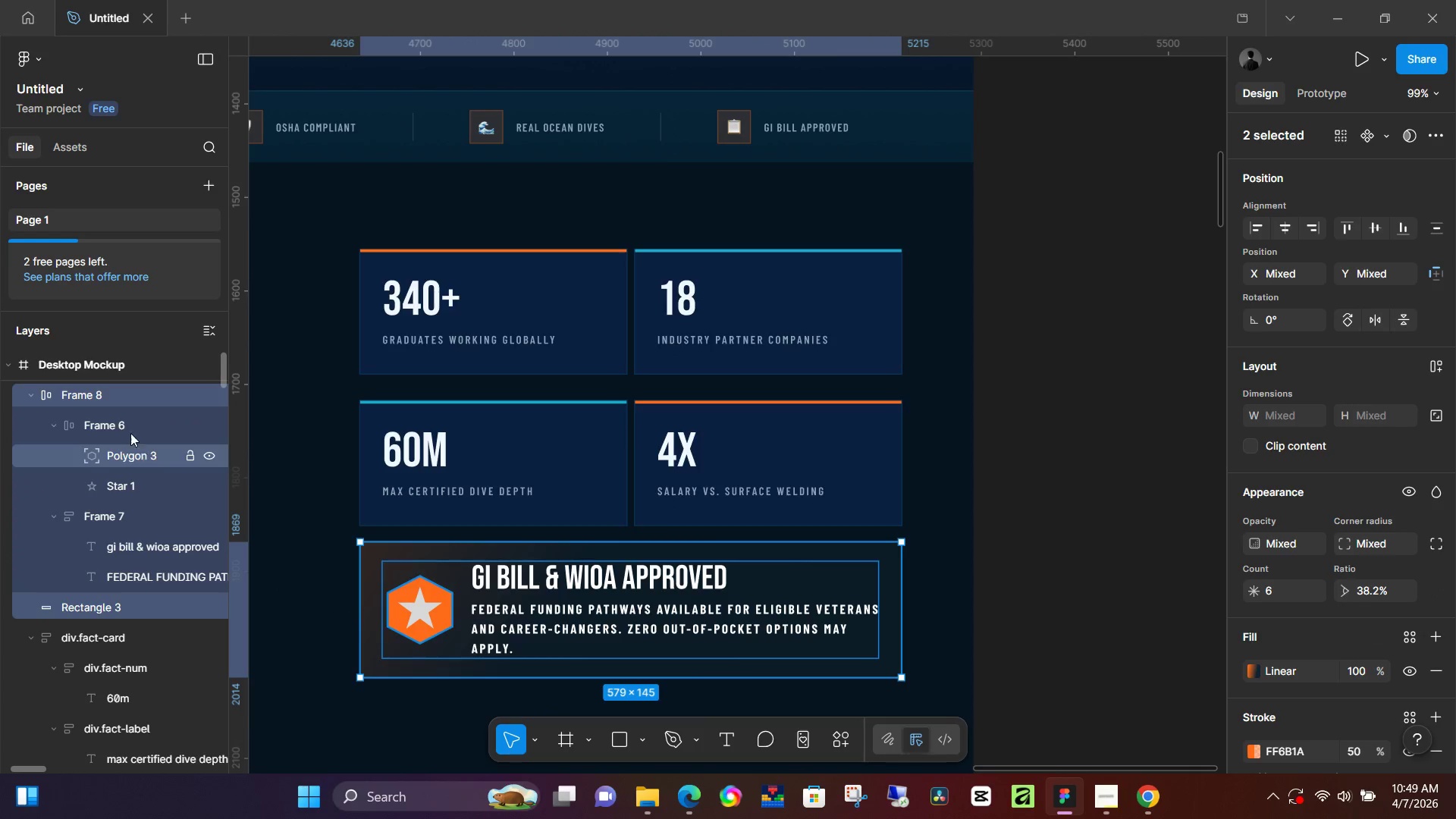 
key(Shift+A)
 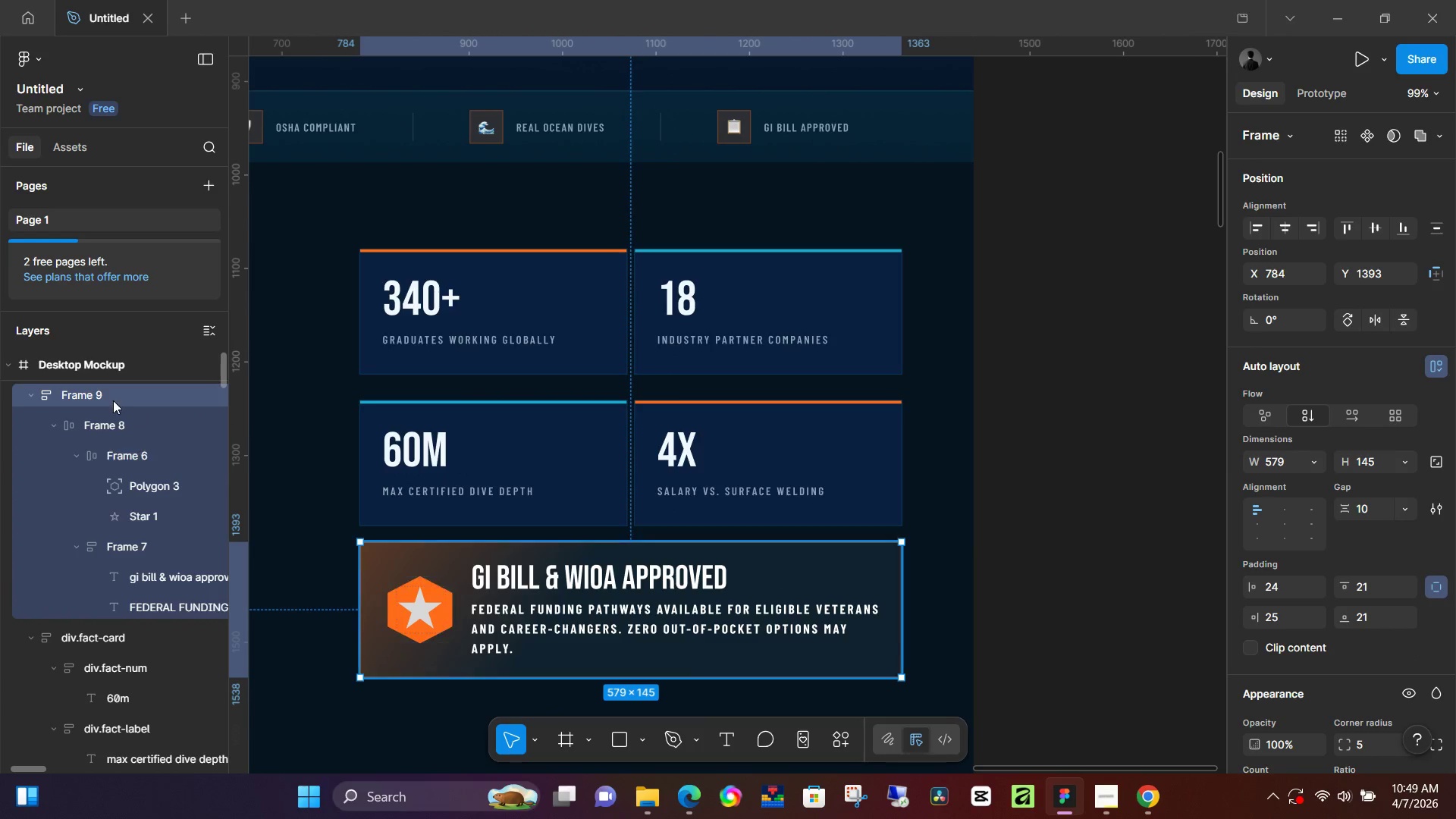 
double_click([106, 397])
 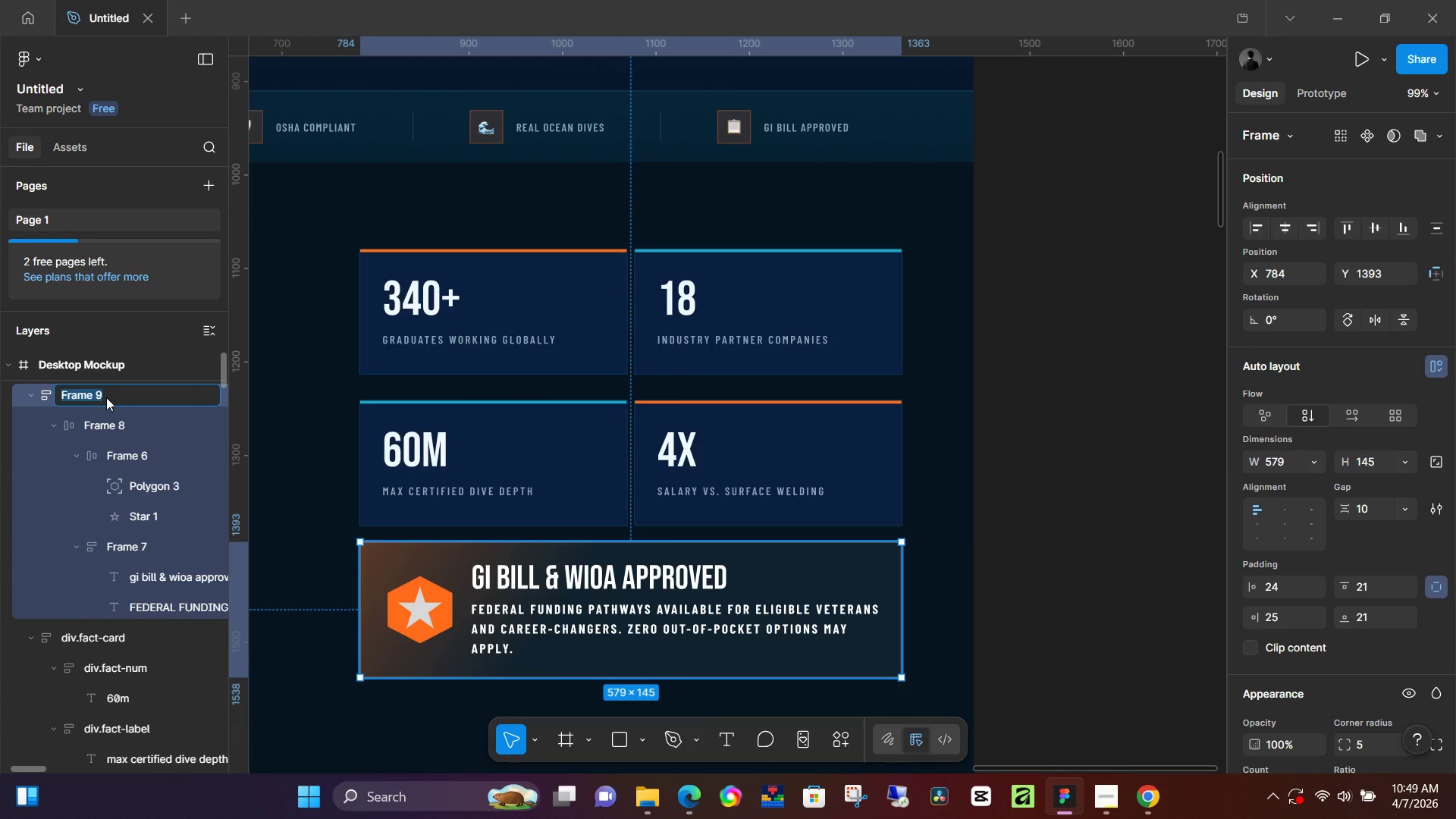 
type(GI BILL)
 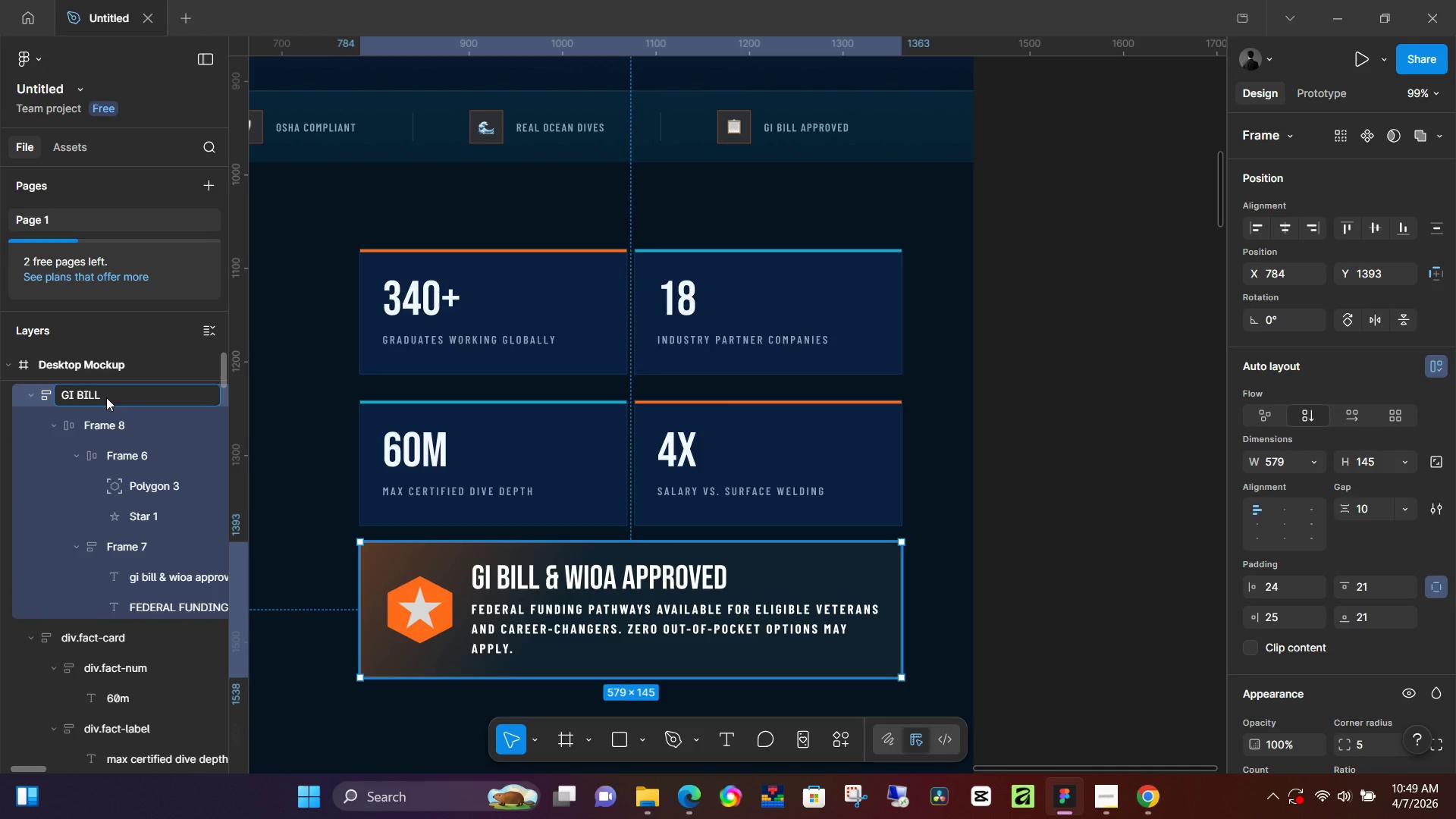 
key(Enter)
 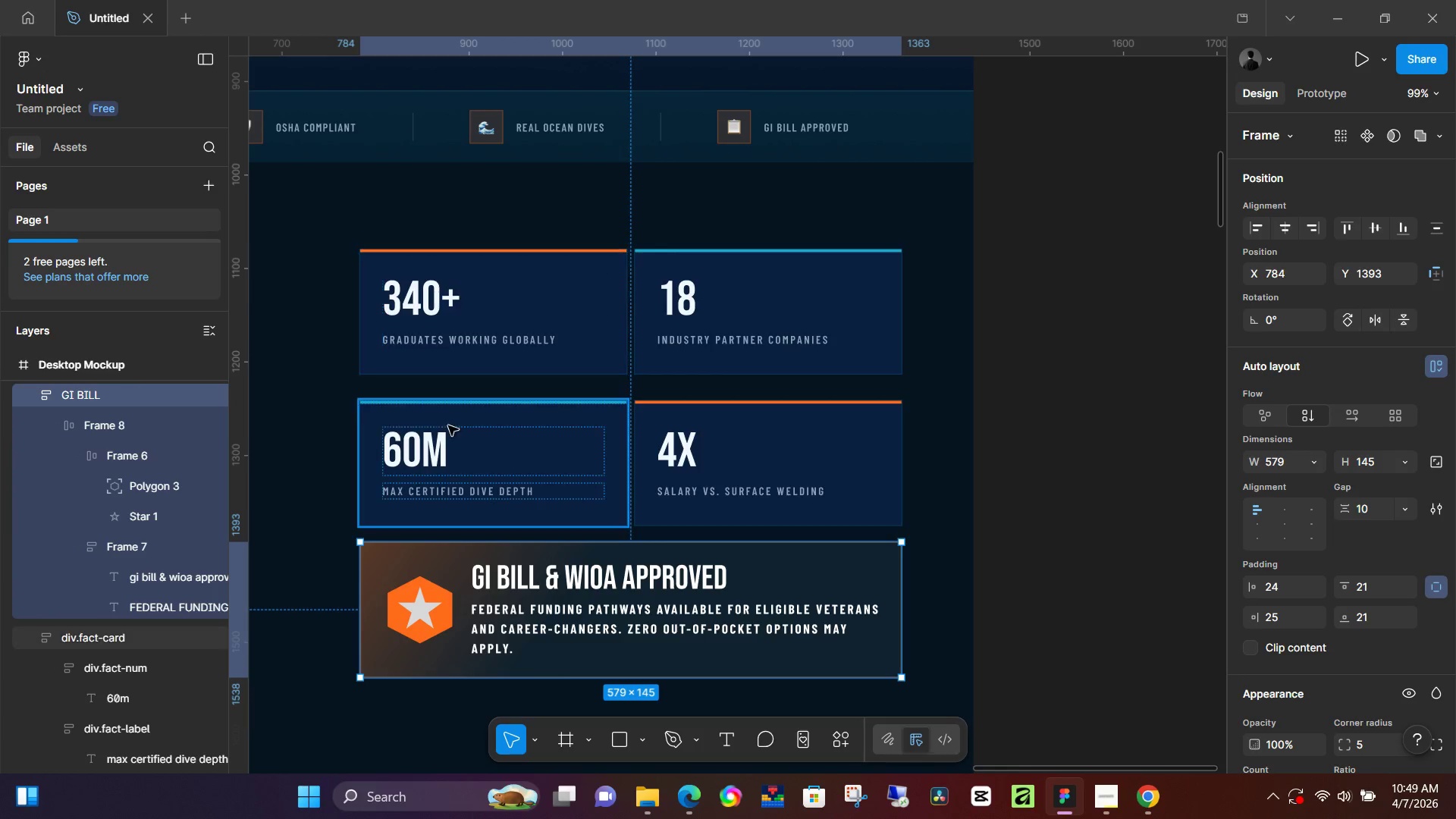 
hold_key(key=ShiftLeft, duration=1.52)
left_click([771, 438])
 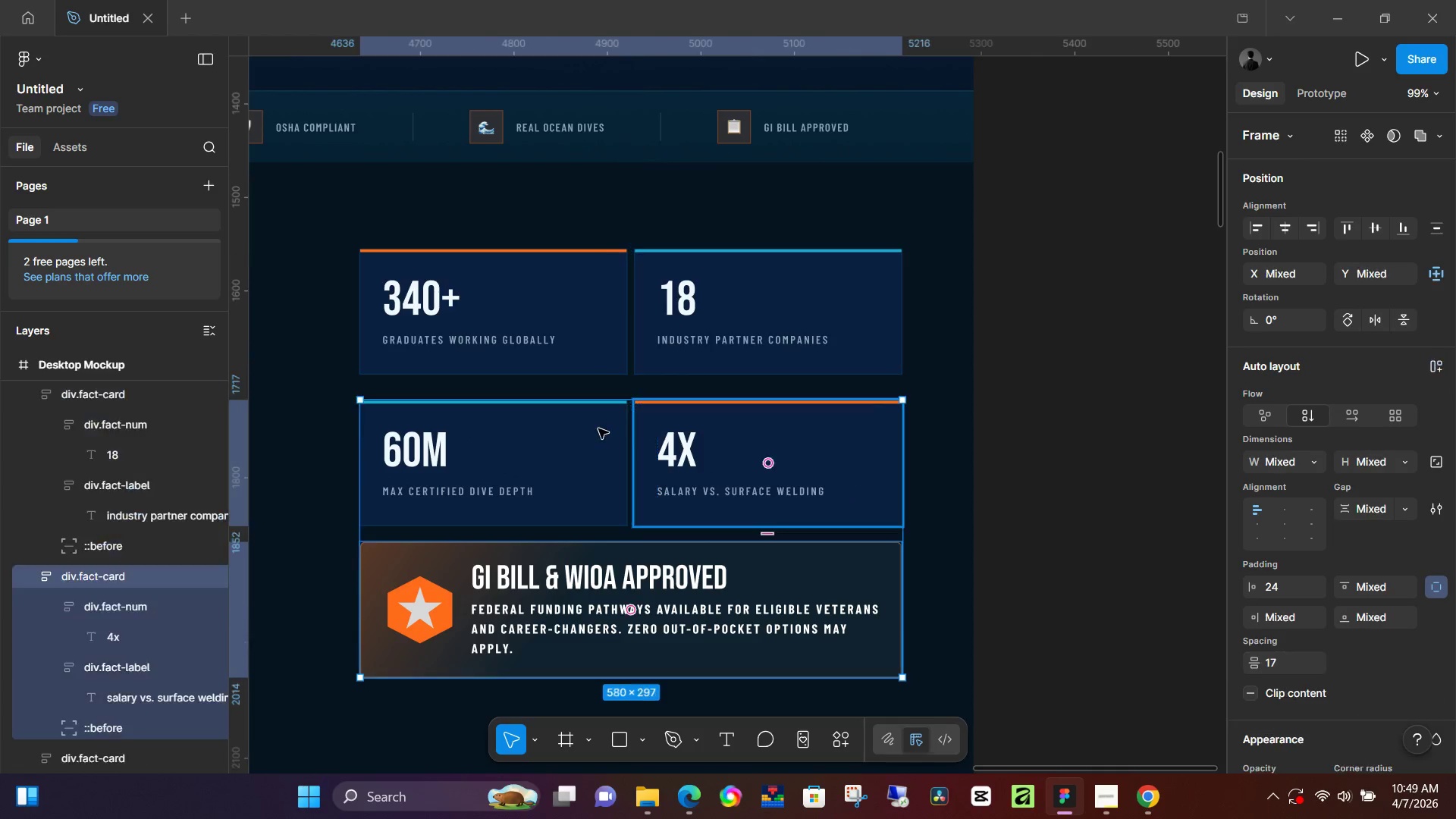 
double_click([598, 428])
 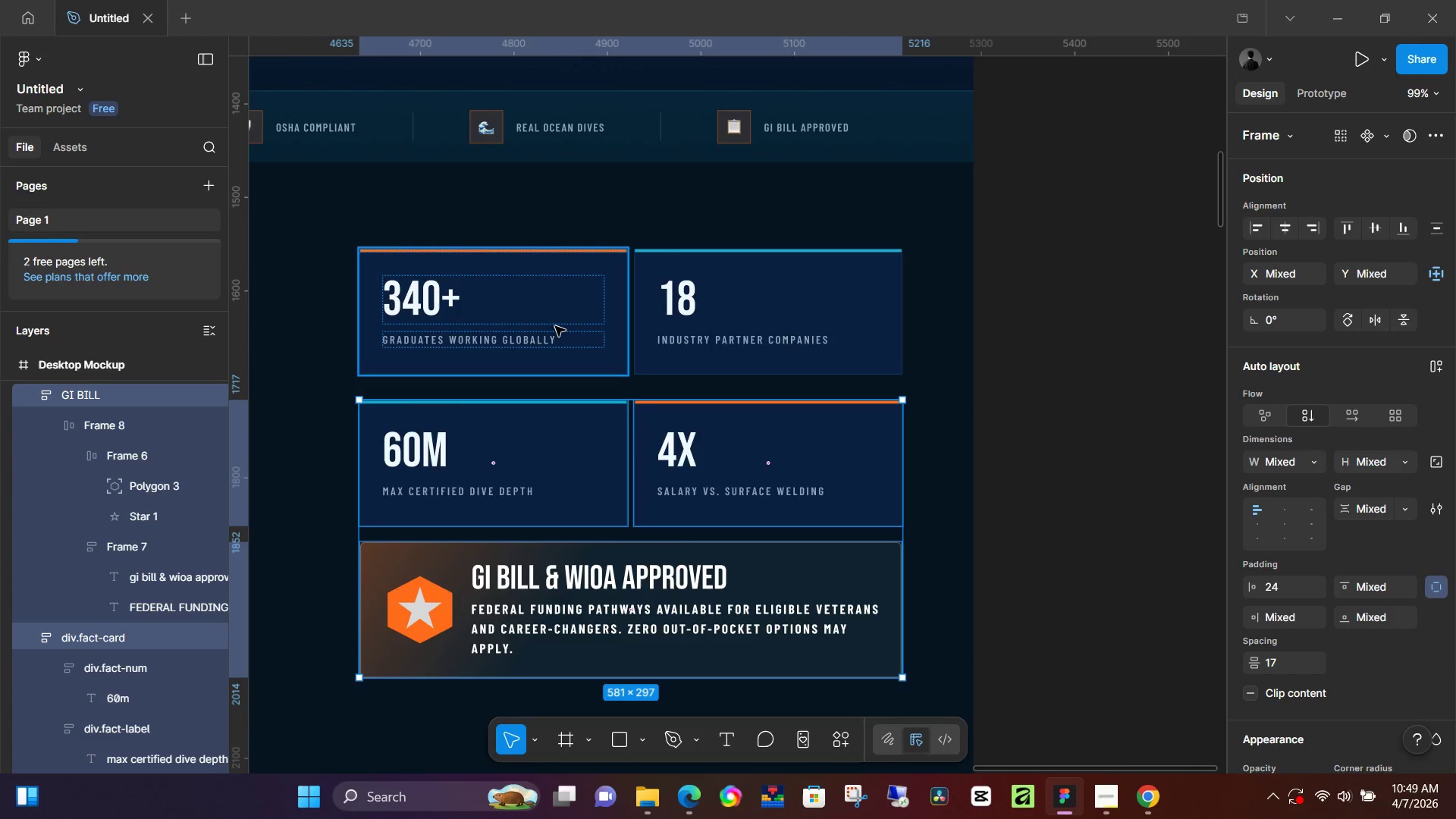 
triple_click([555, 326])
 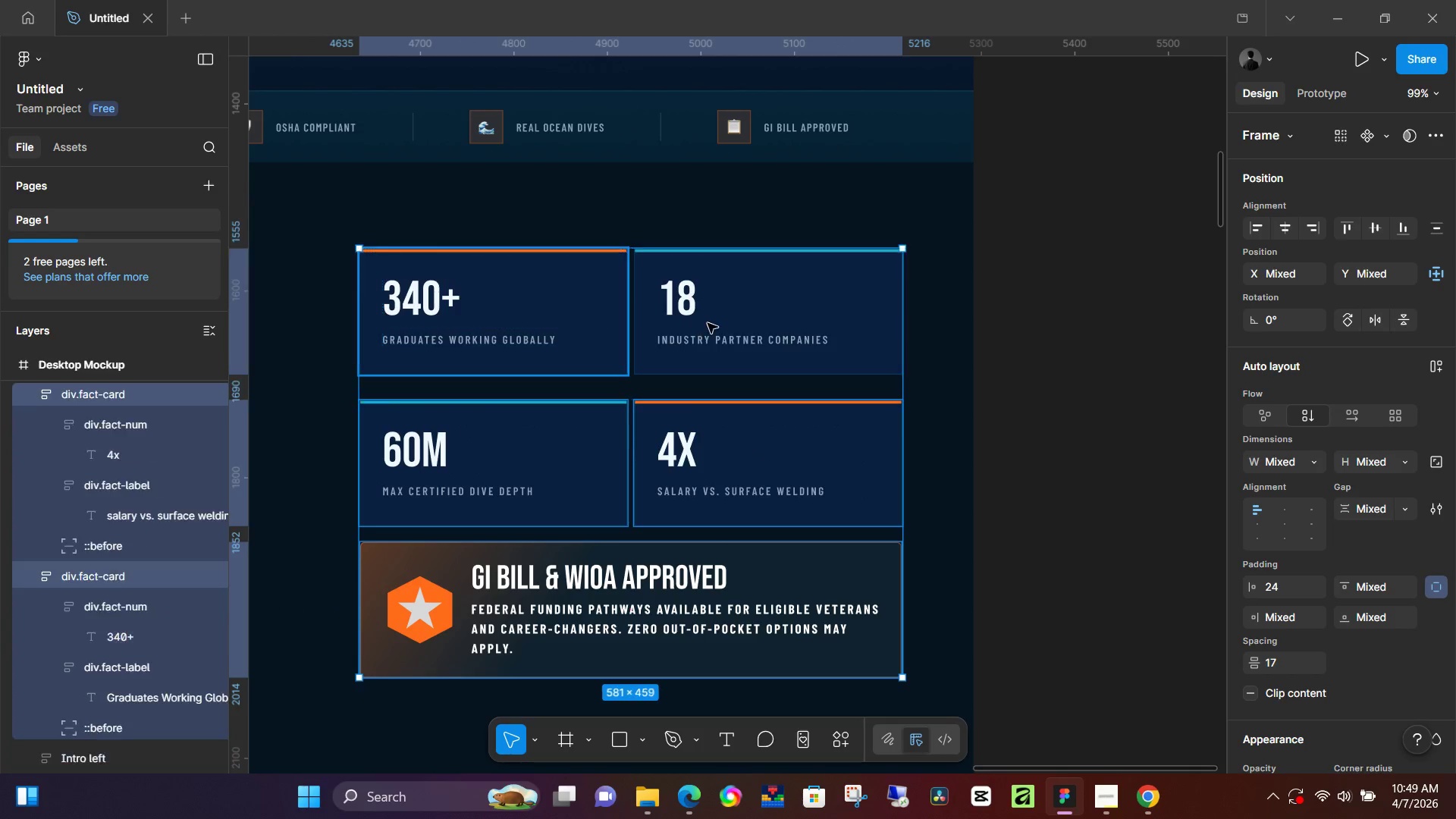 
triple_click([708, 323])
 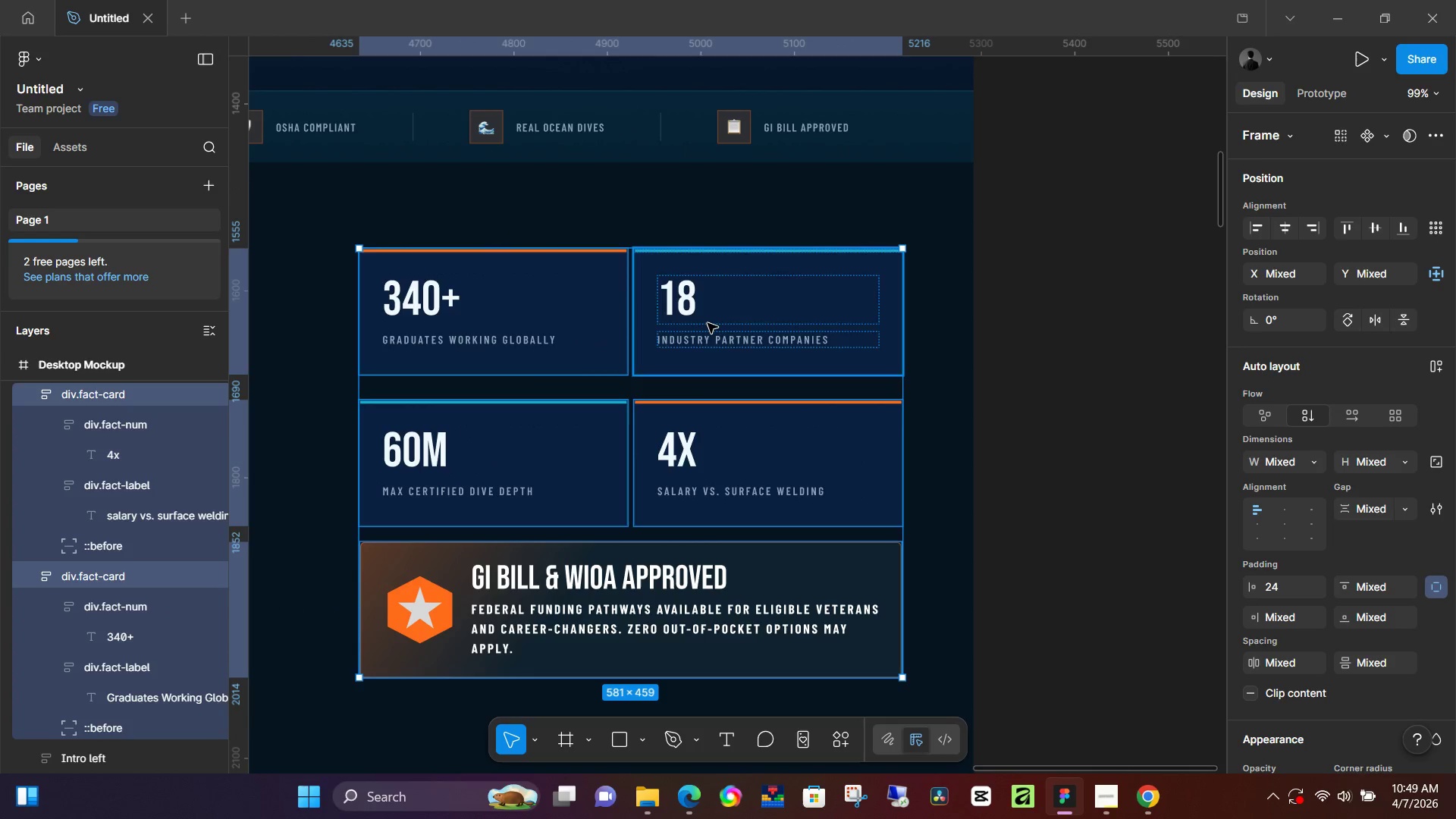 
key(Shift+A)
 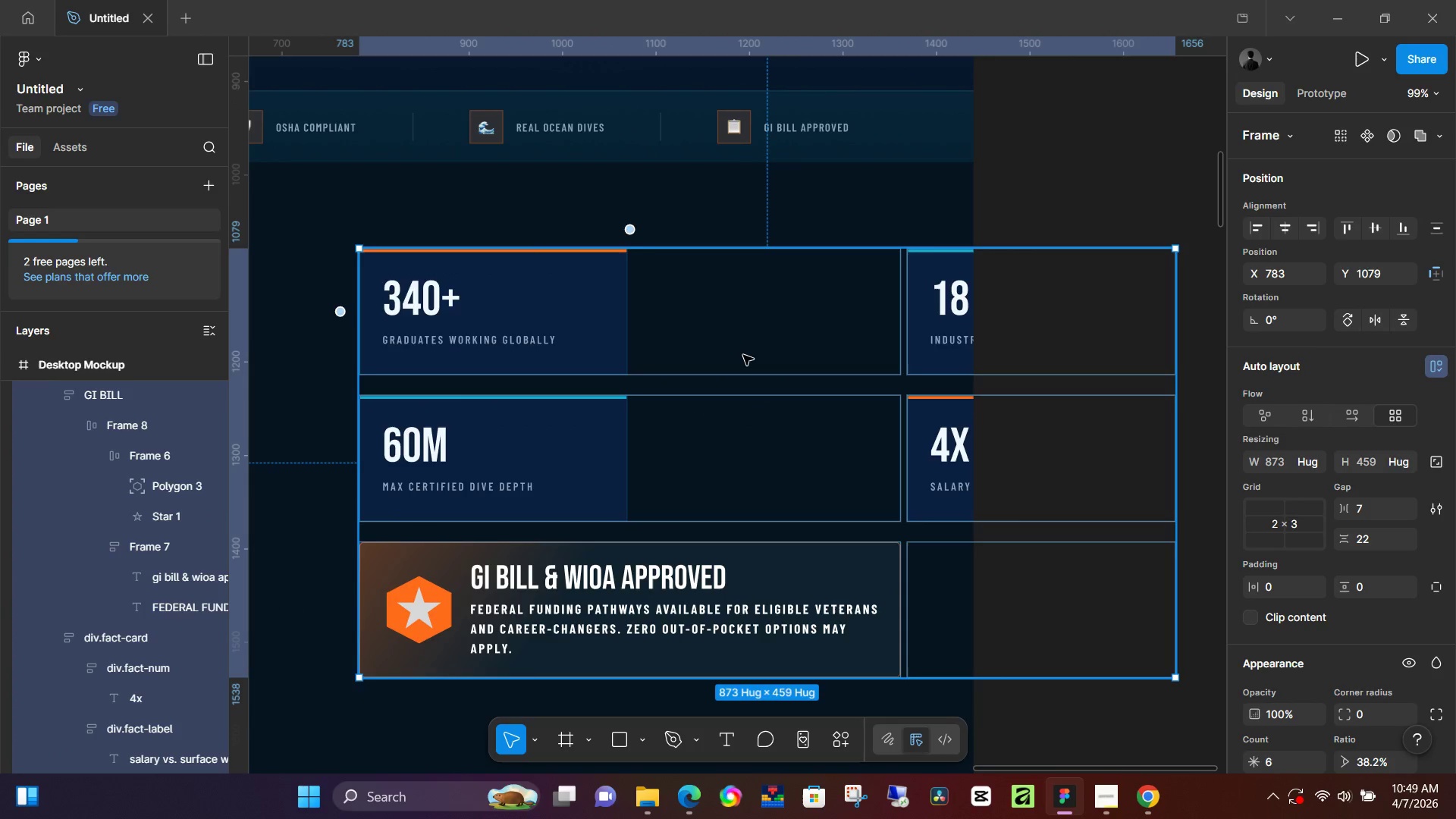 
key(Control+Z)
 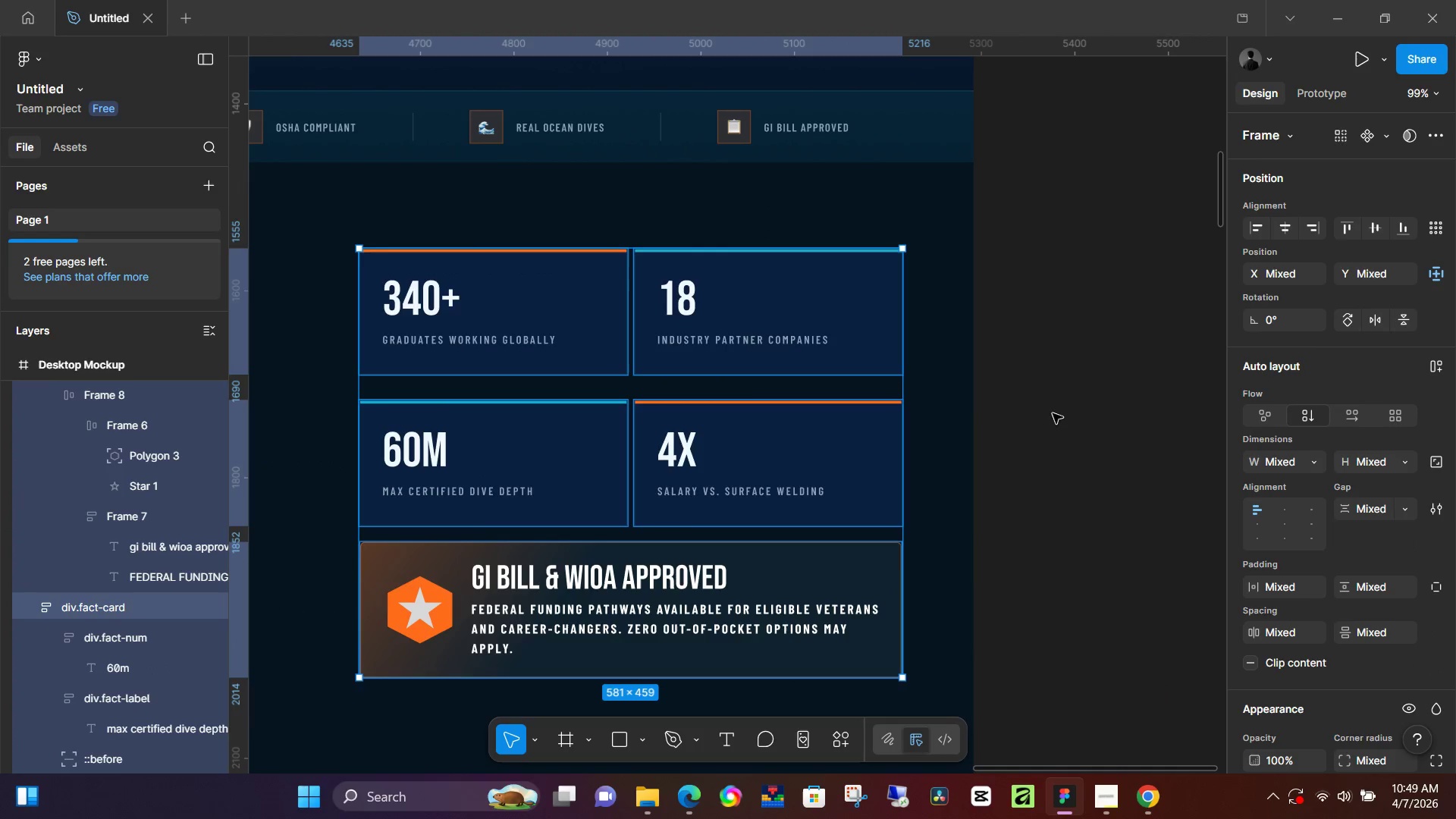 
left_click([1079, 411])
 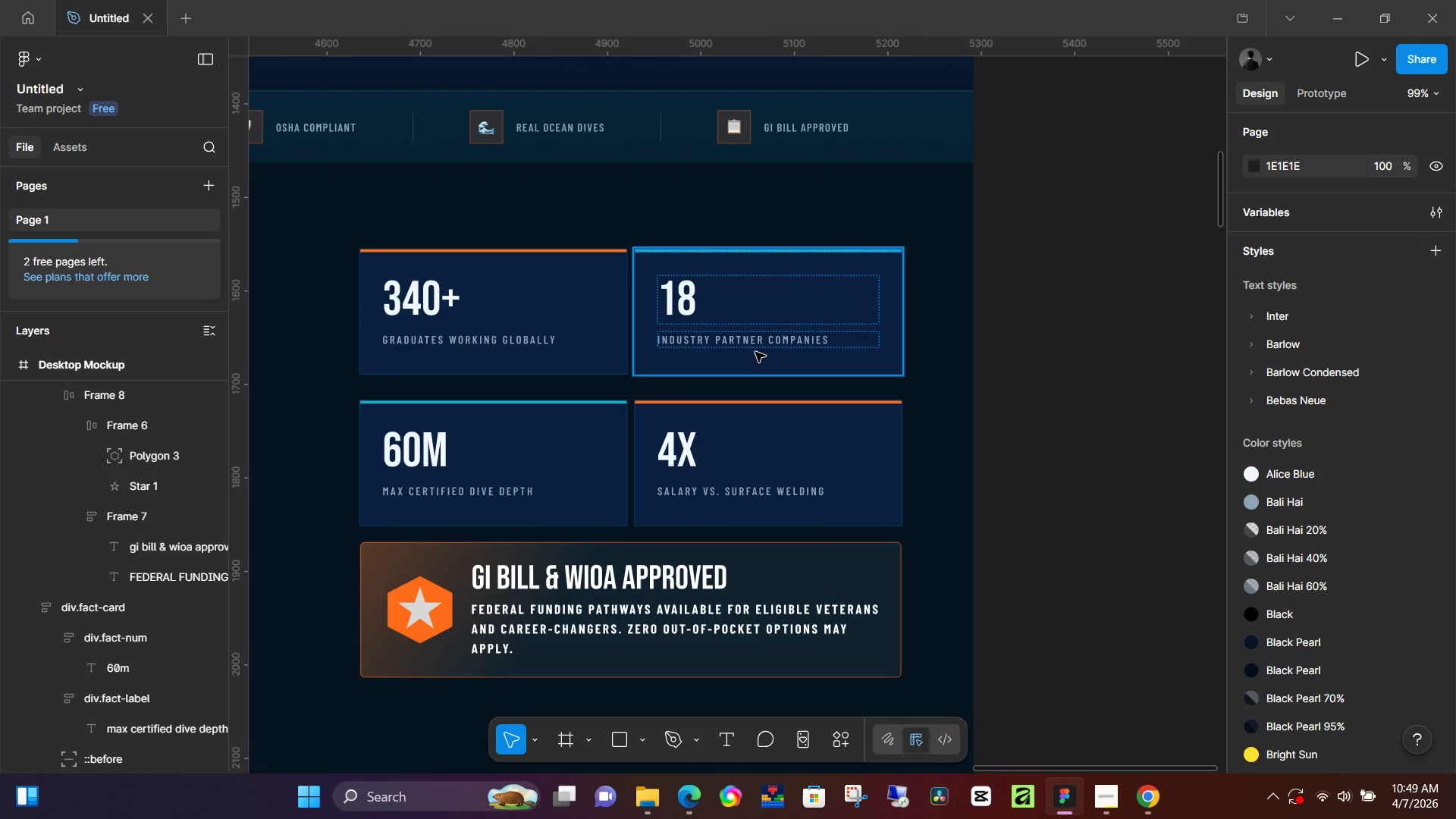 
left_click([755, 351])
 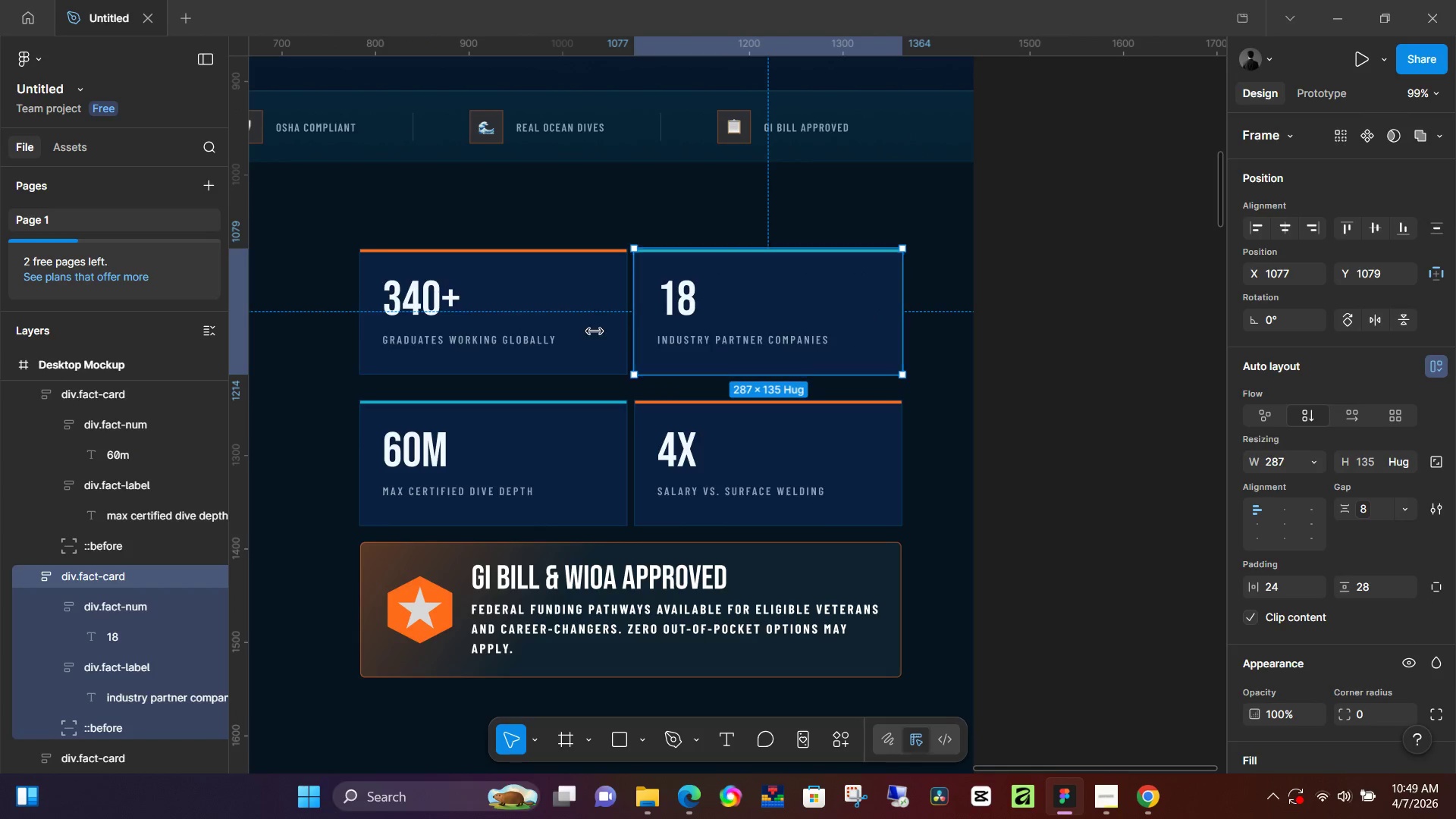 
double_click([585, 328])
 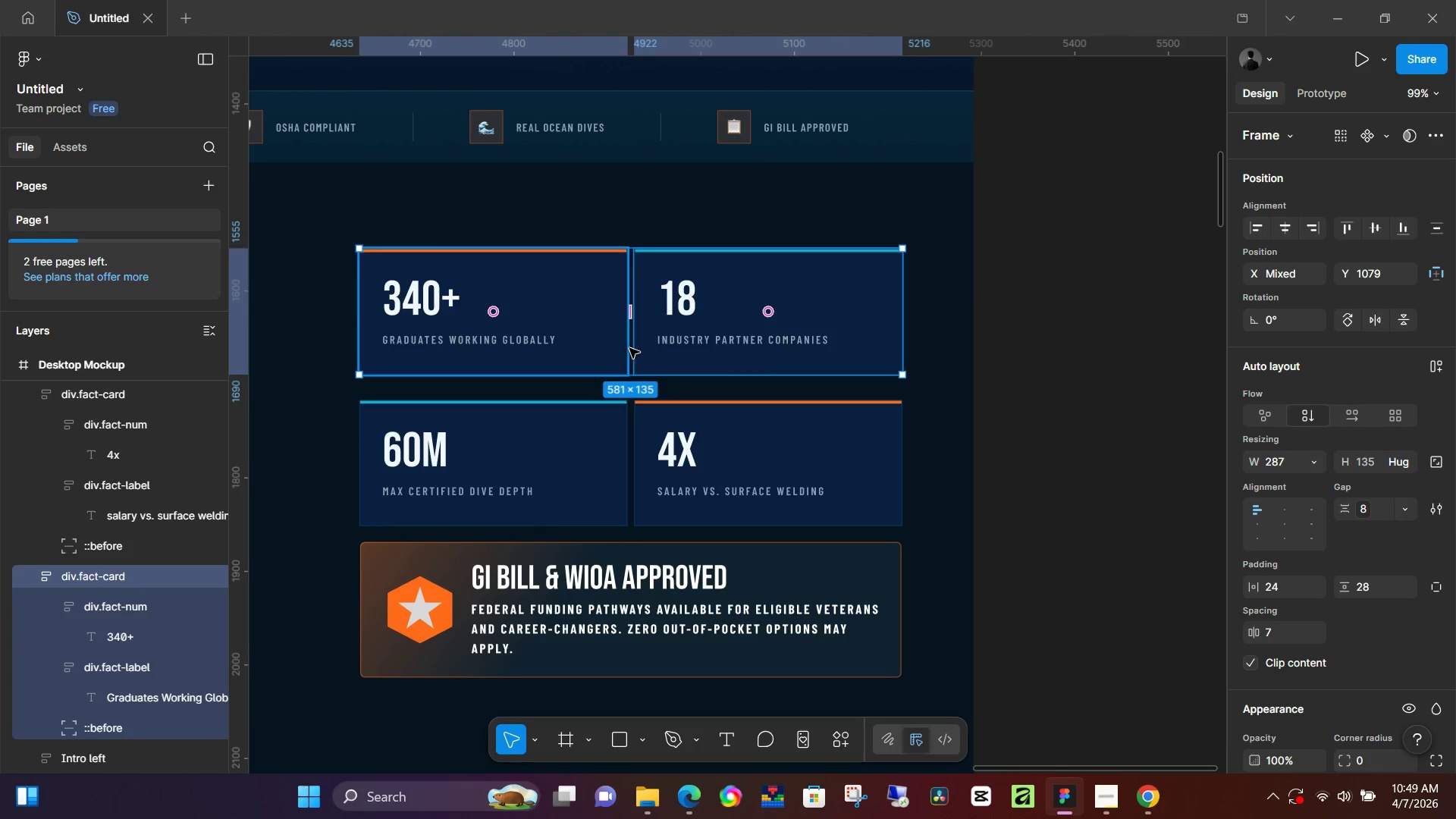 
key(Shift+A)
 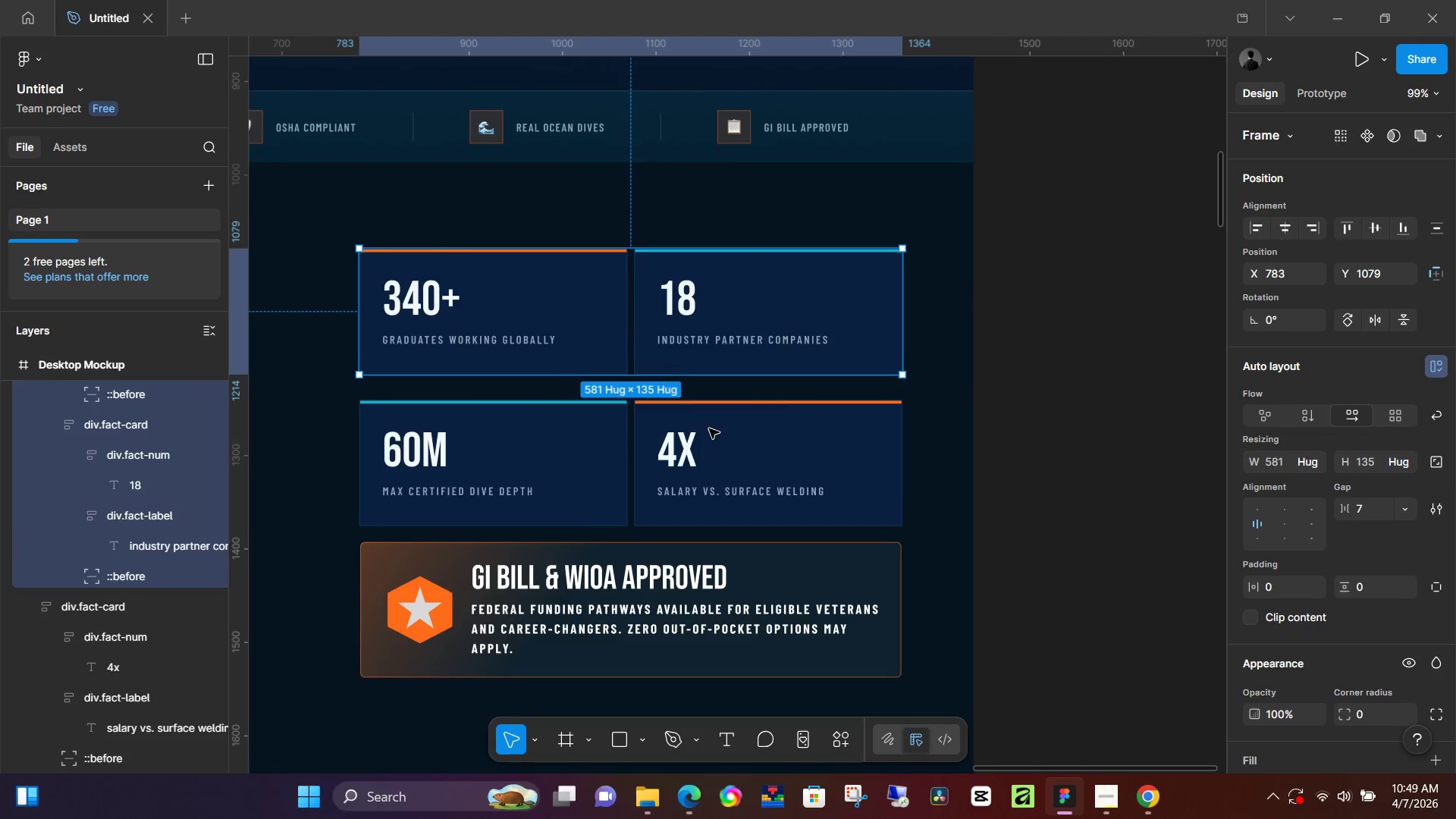 
left_click([711, 430])
 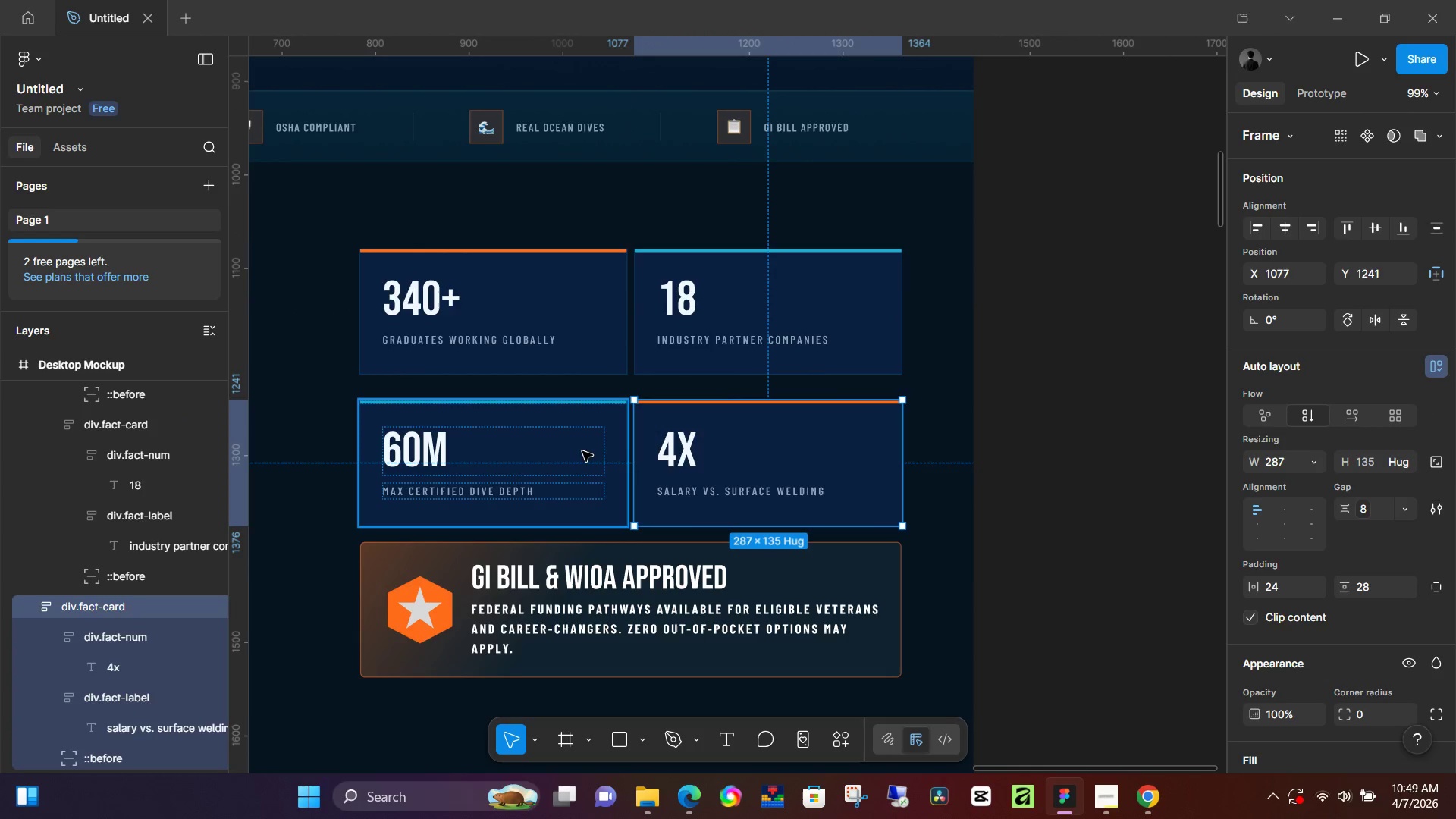 
left_click([582, 451])
 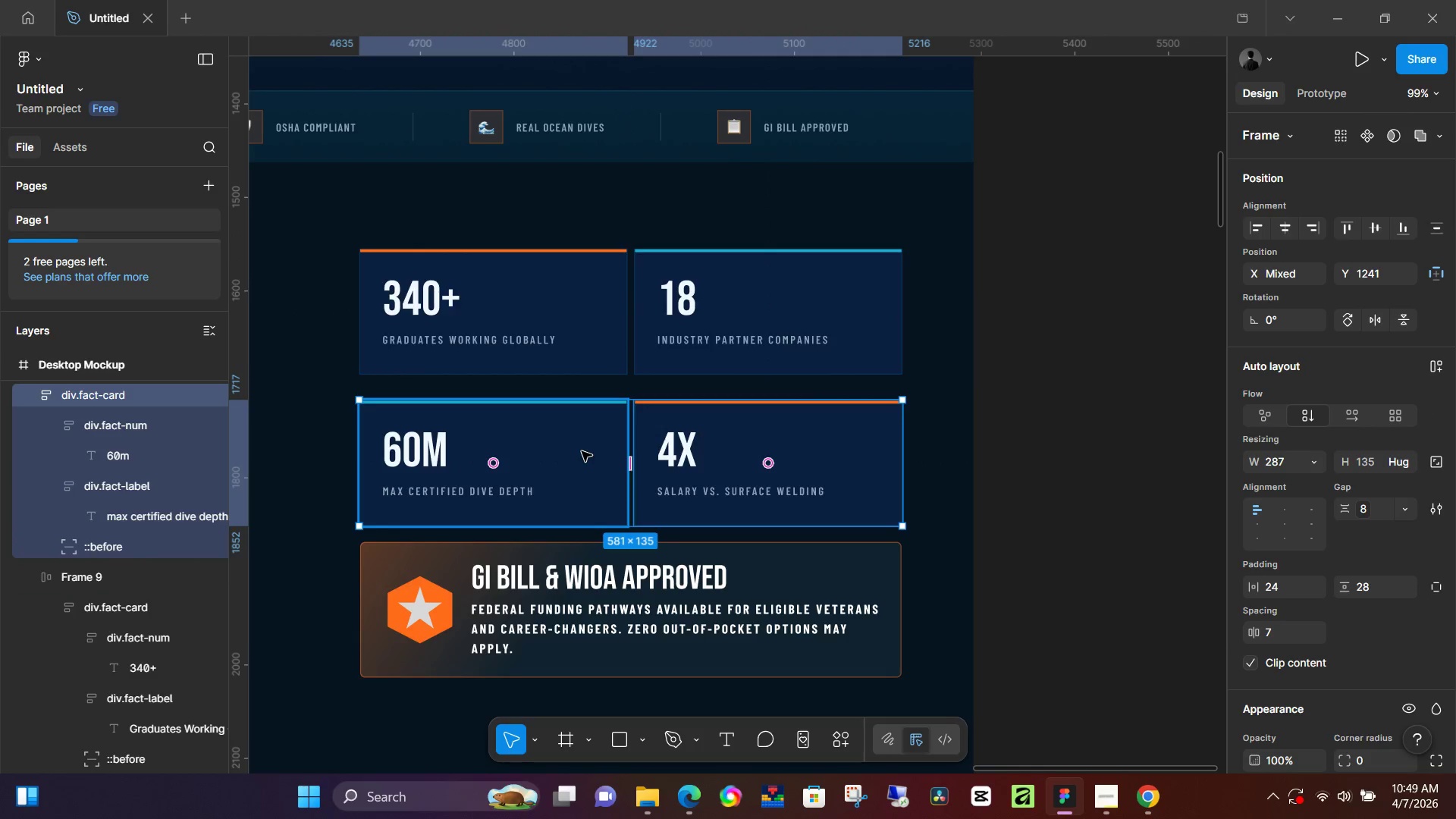 
key(Shift+A)
 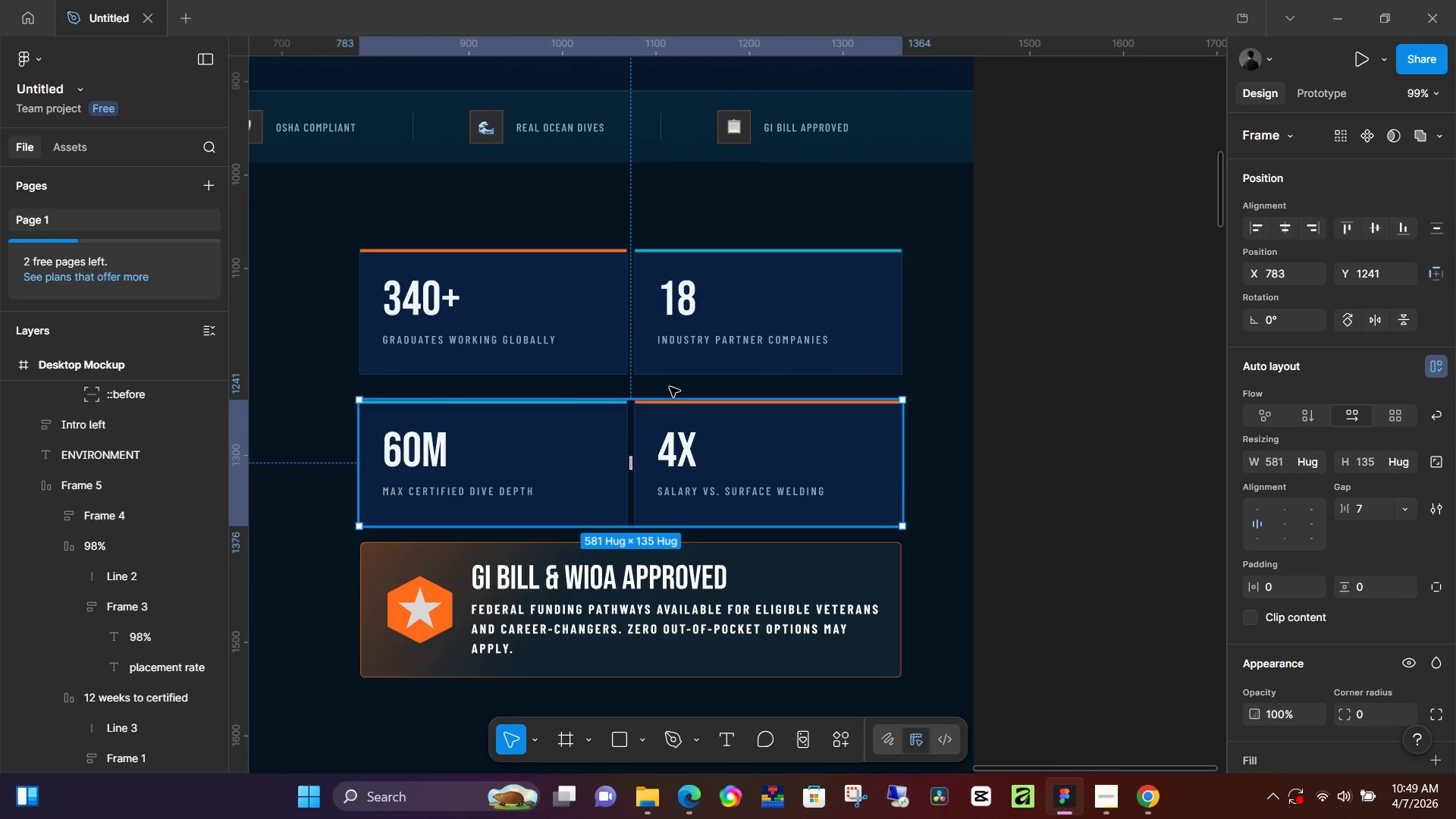 
left_click([702, 350])
 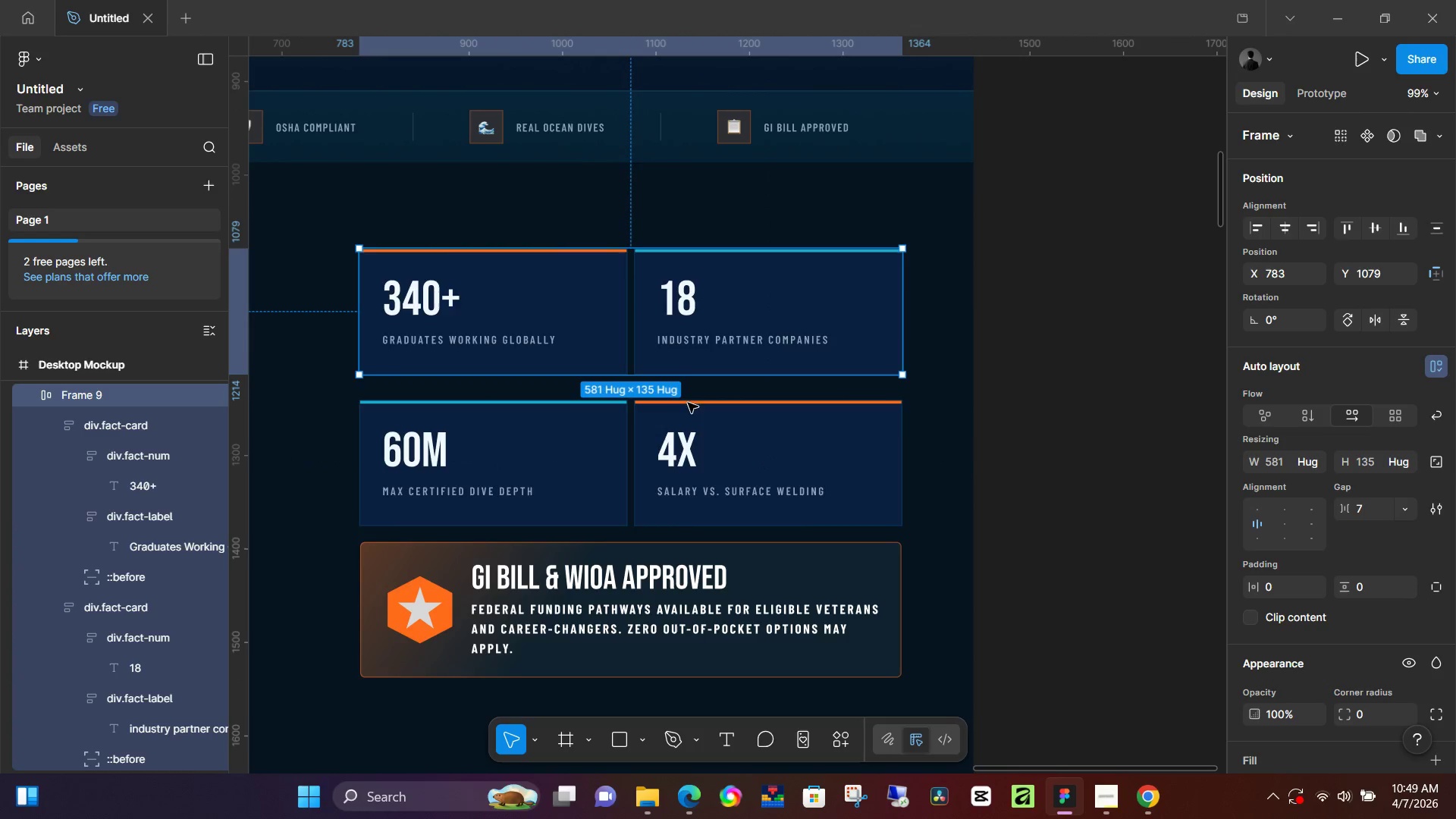 
key(Shift+A)
 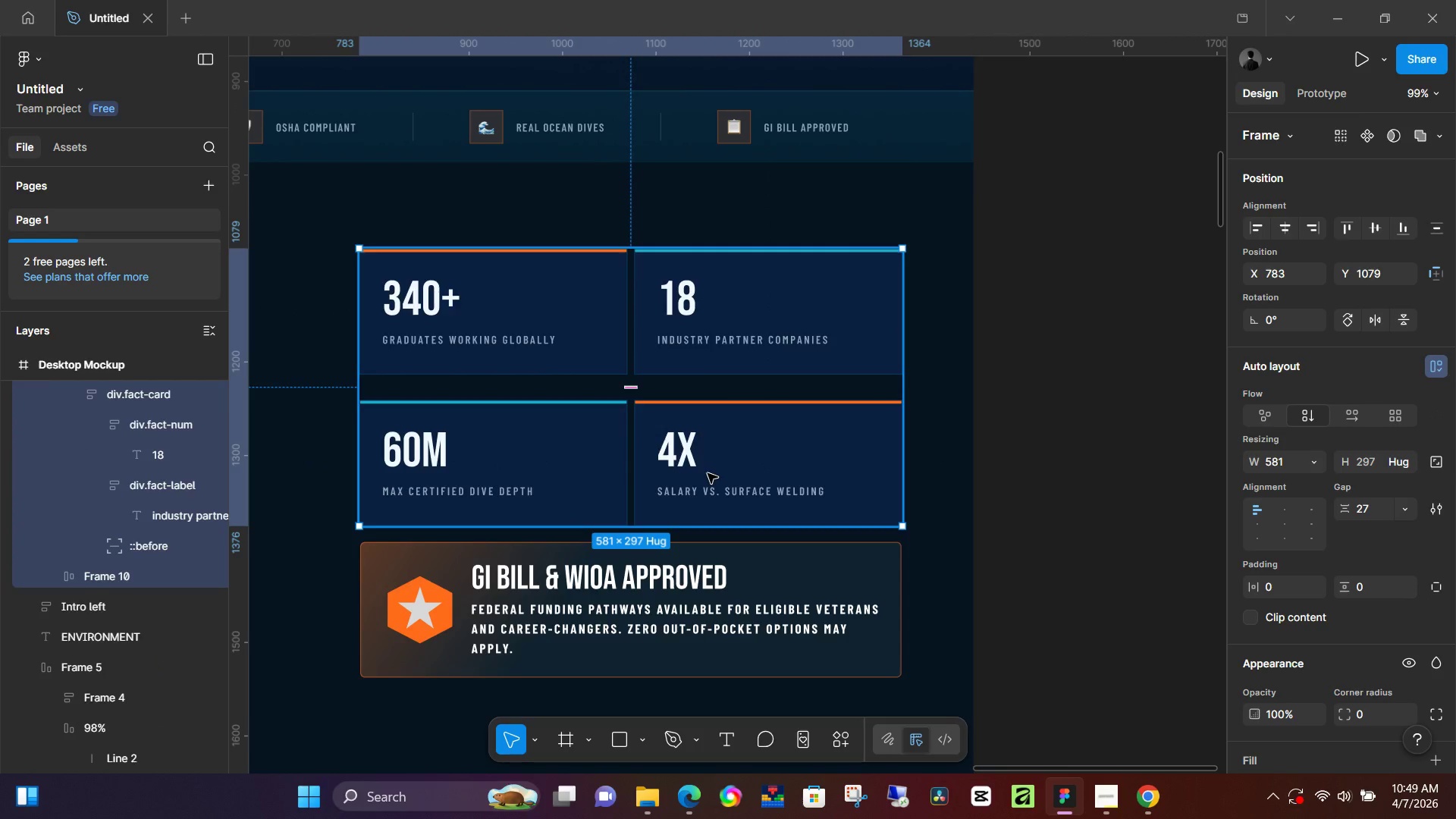 
left_click([710, 570])
 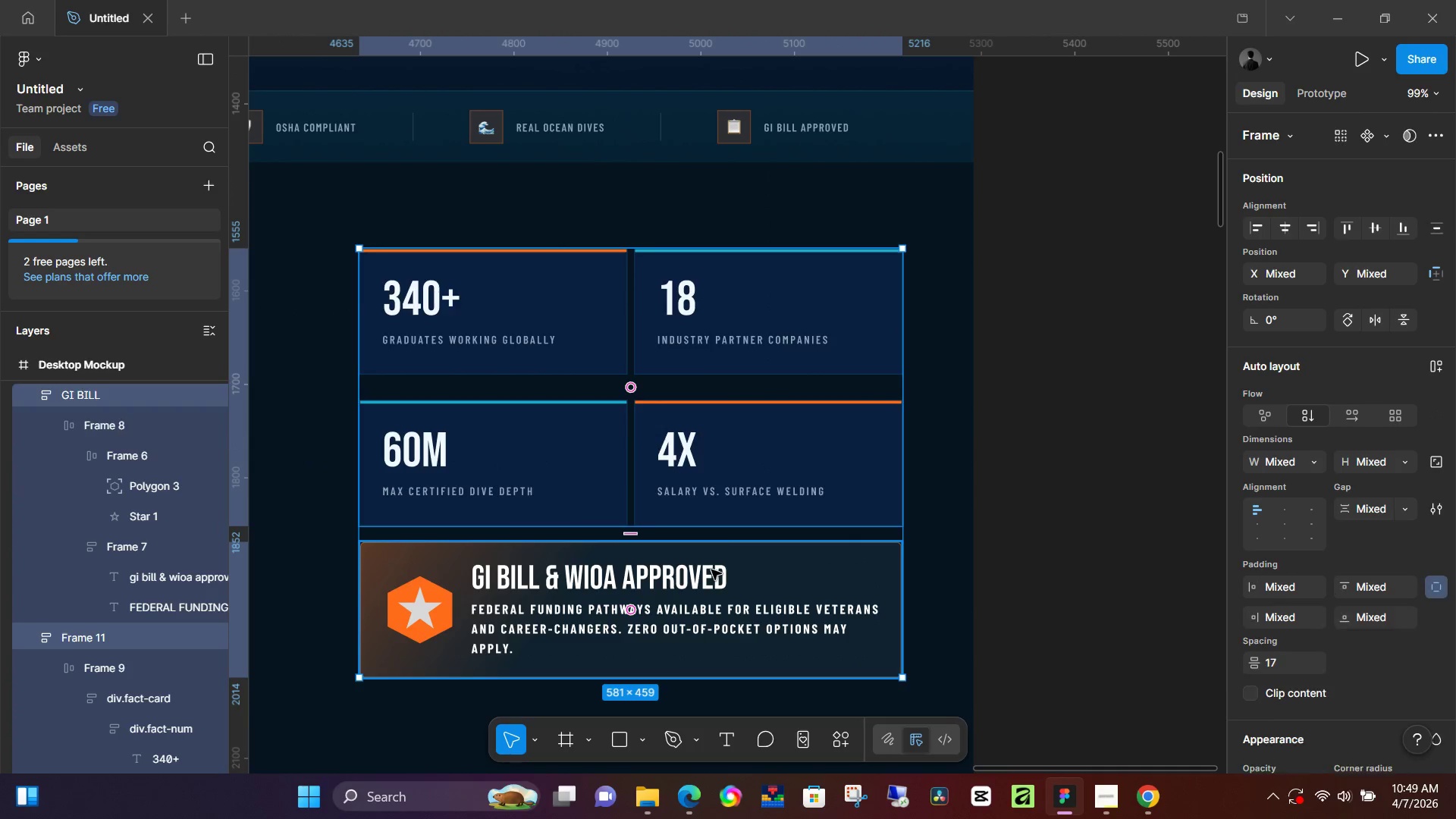 
key(Shift+A)
 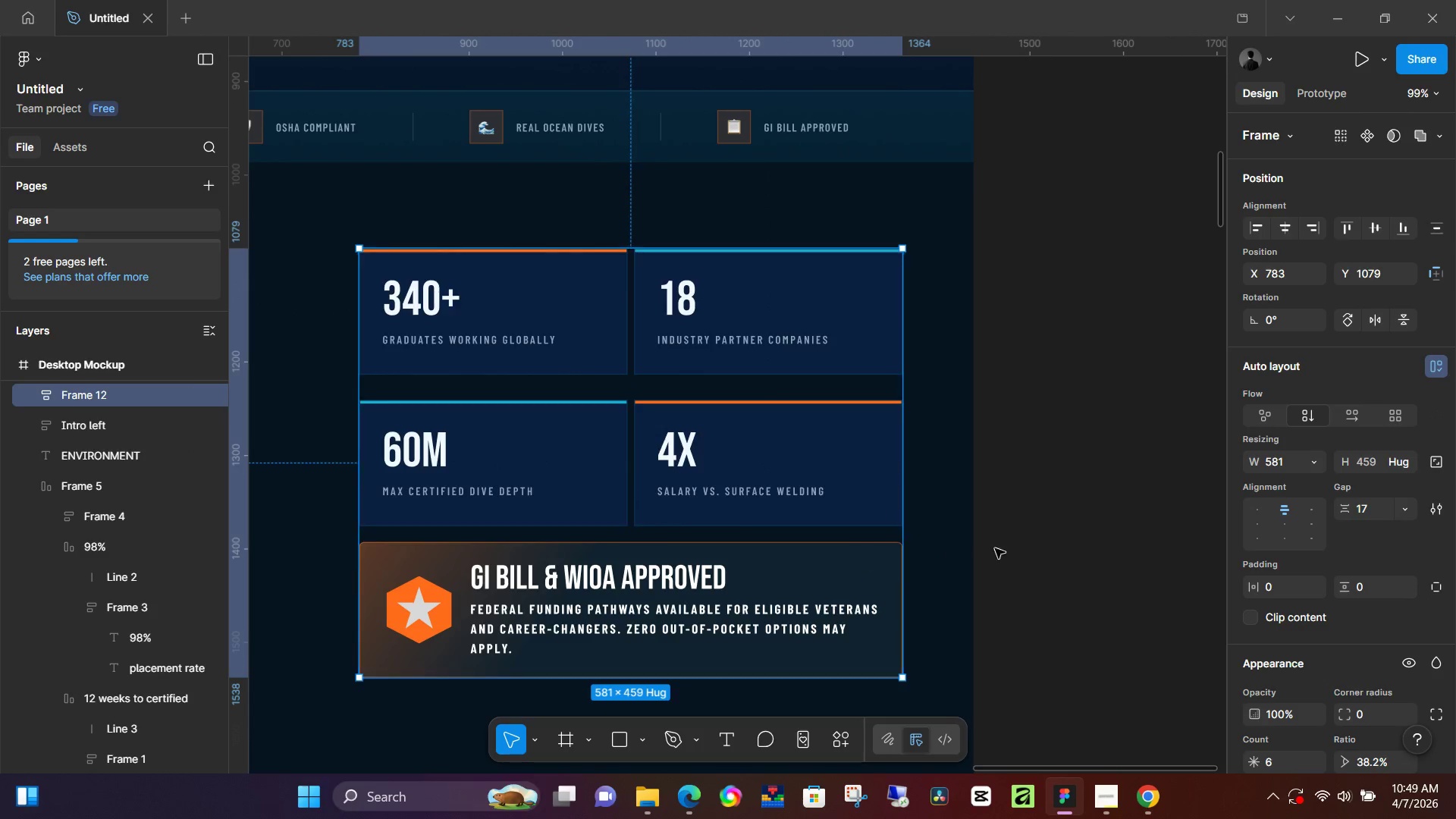 
left_click([1017, 538])
 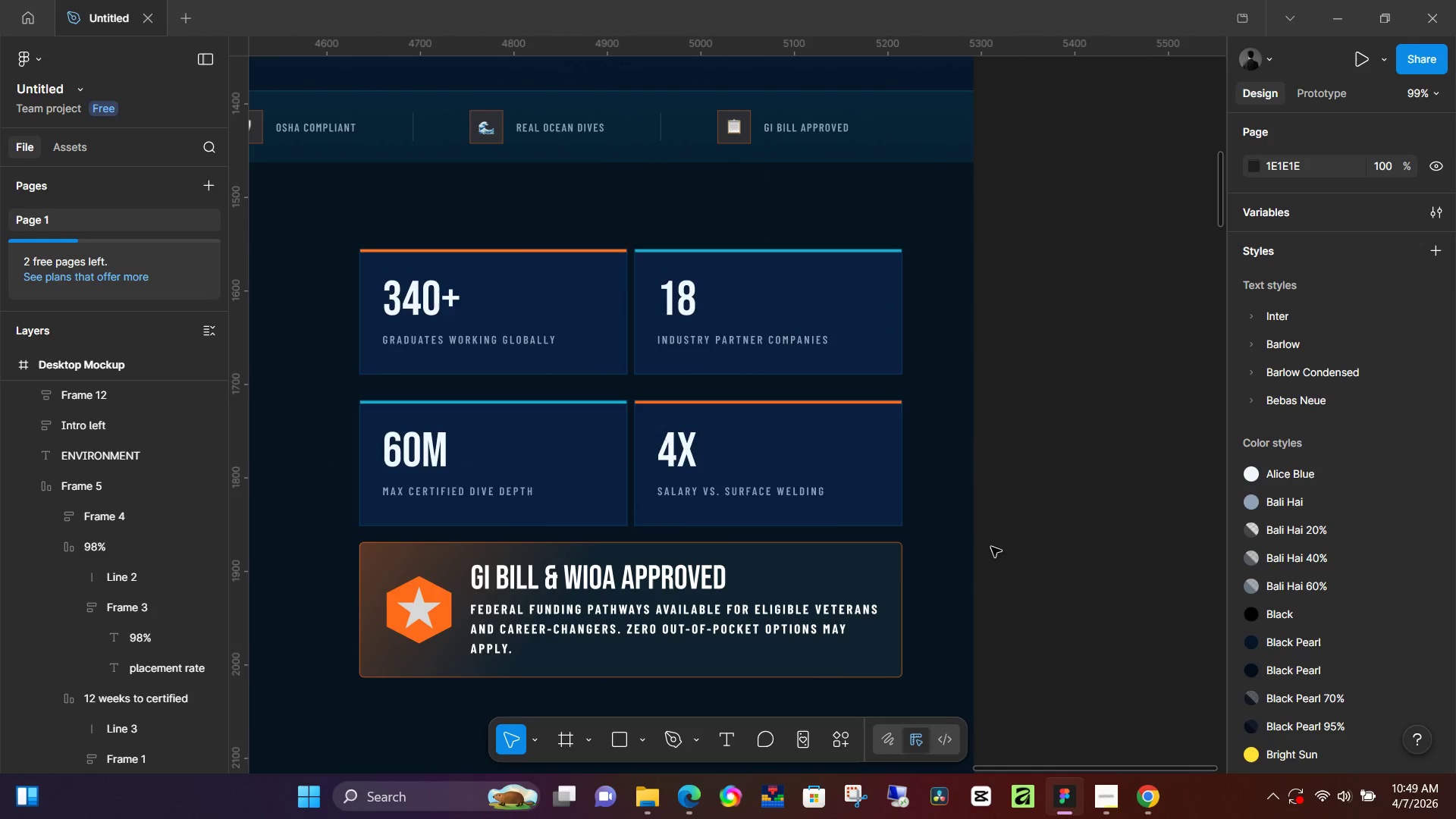 
hold_key(key=ControlLeft, duration=0.58)
scroll: coordinate [822, 527], scroll_direction: down, amount: 5.0
 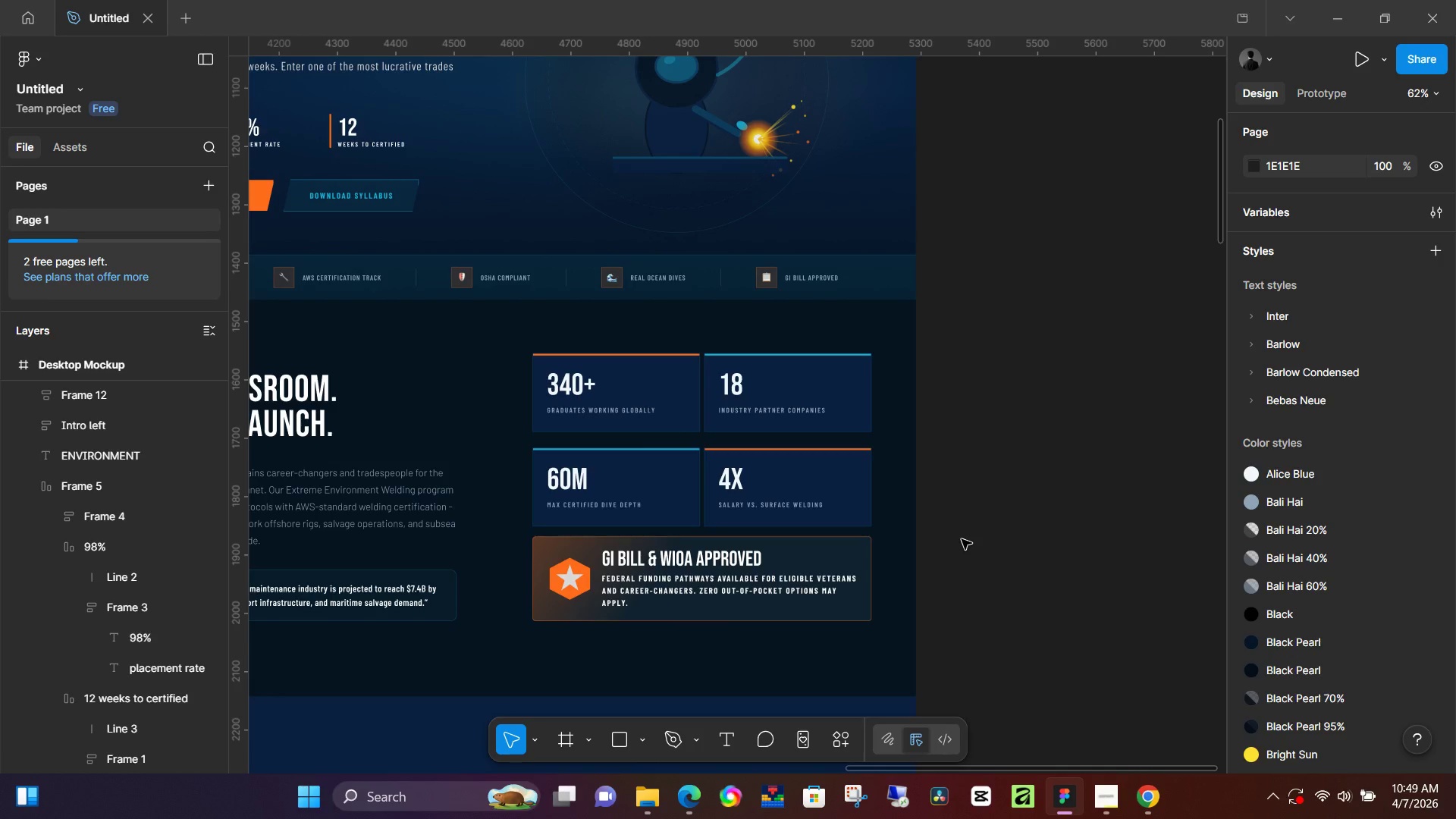 
wait(9.5)
 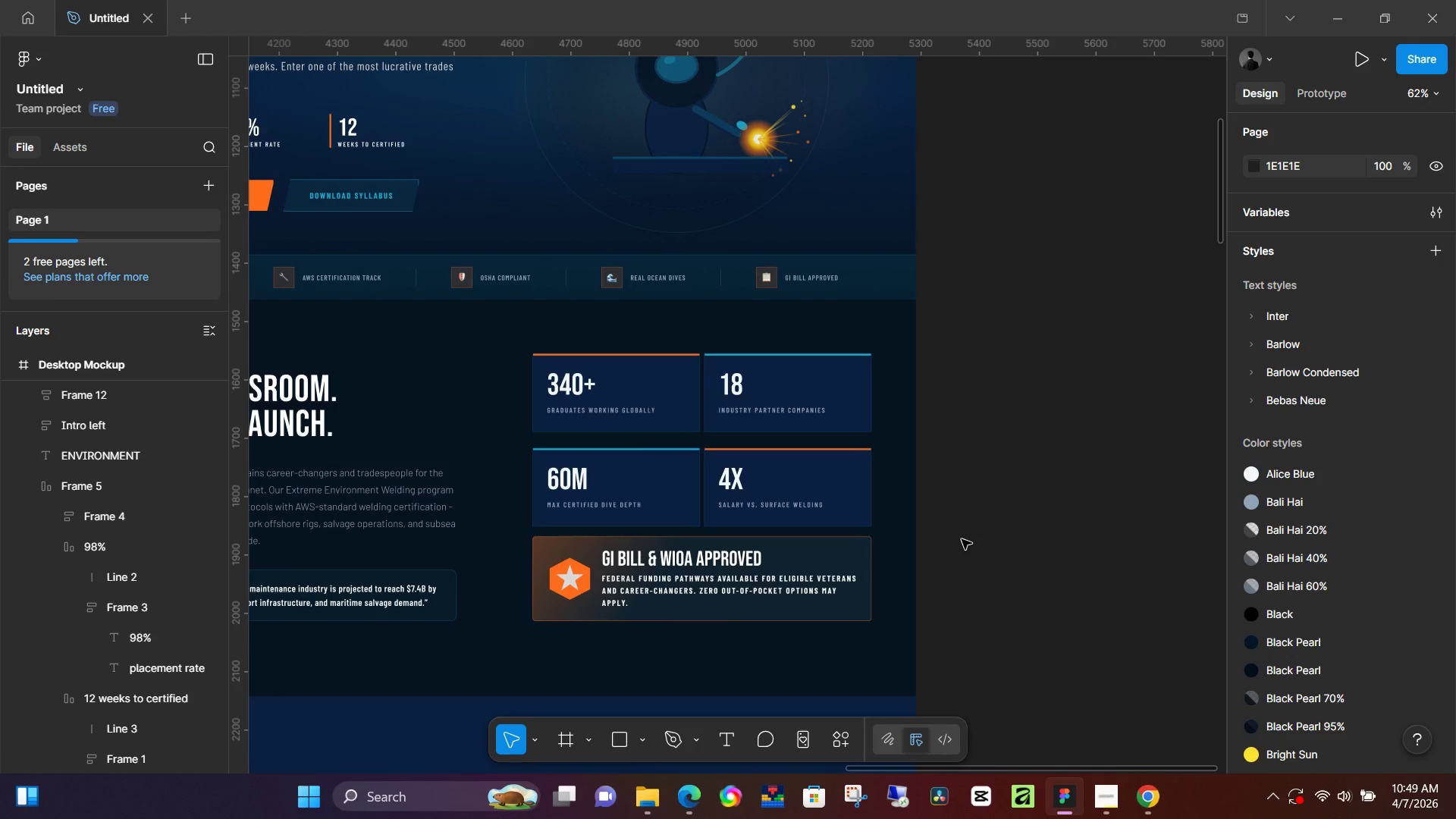 
hold_key(key=ControlLeft, duration=0.52)
scroll: coordinate [873, 529], scroll_direction: down, amount: 6.0
 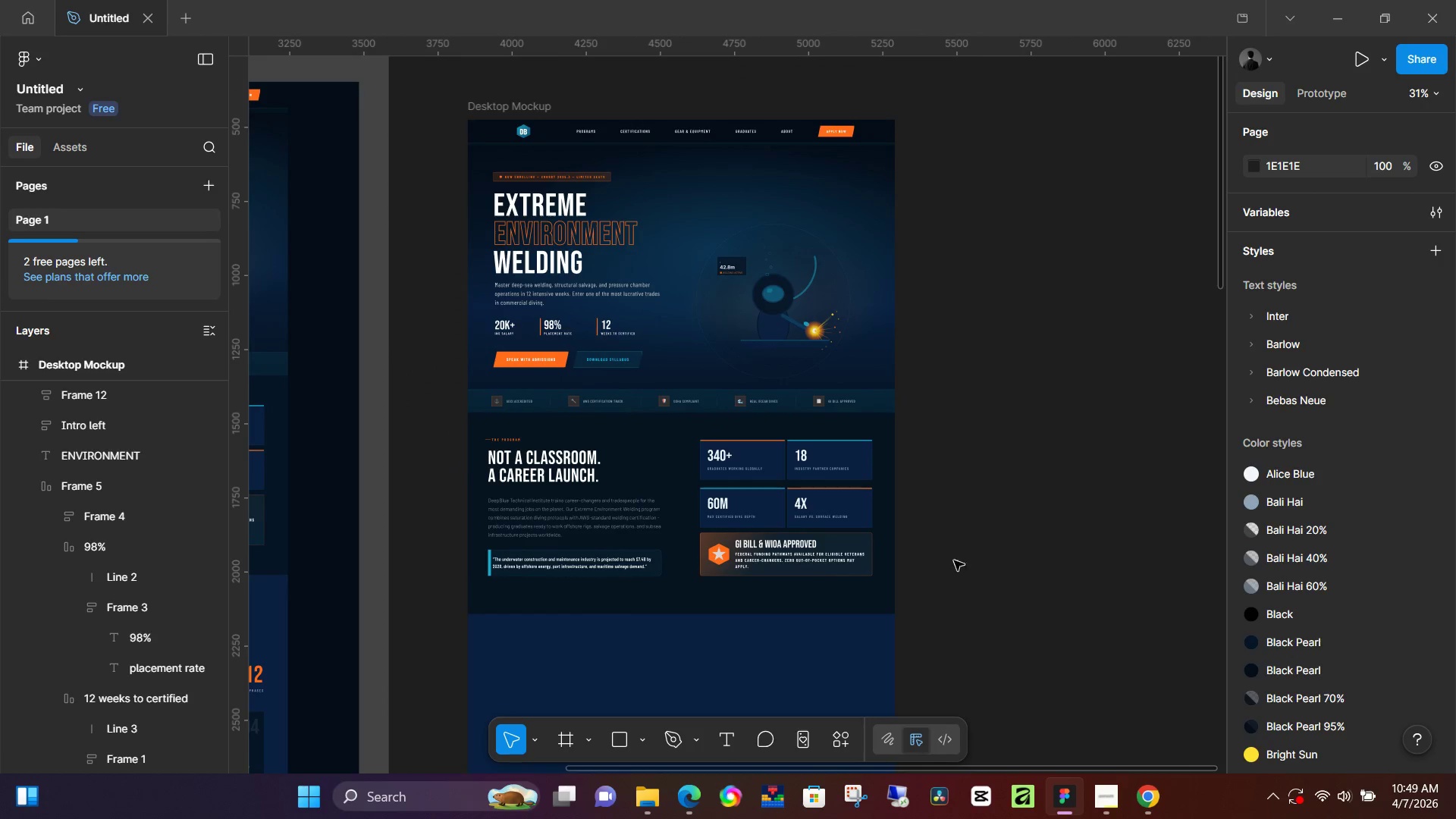 
hold_key(key=Space, duration=1.5)
 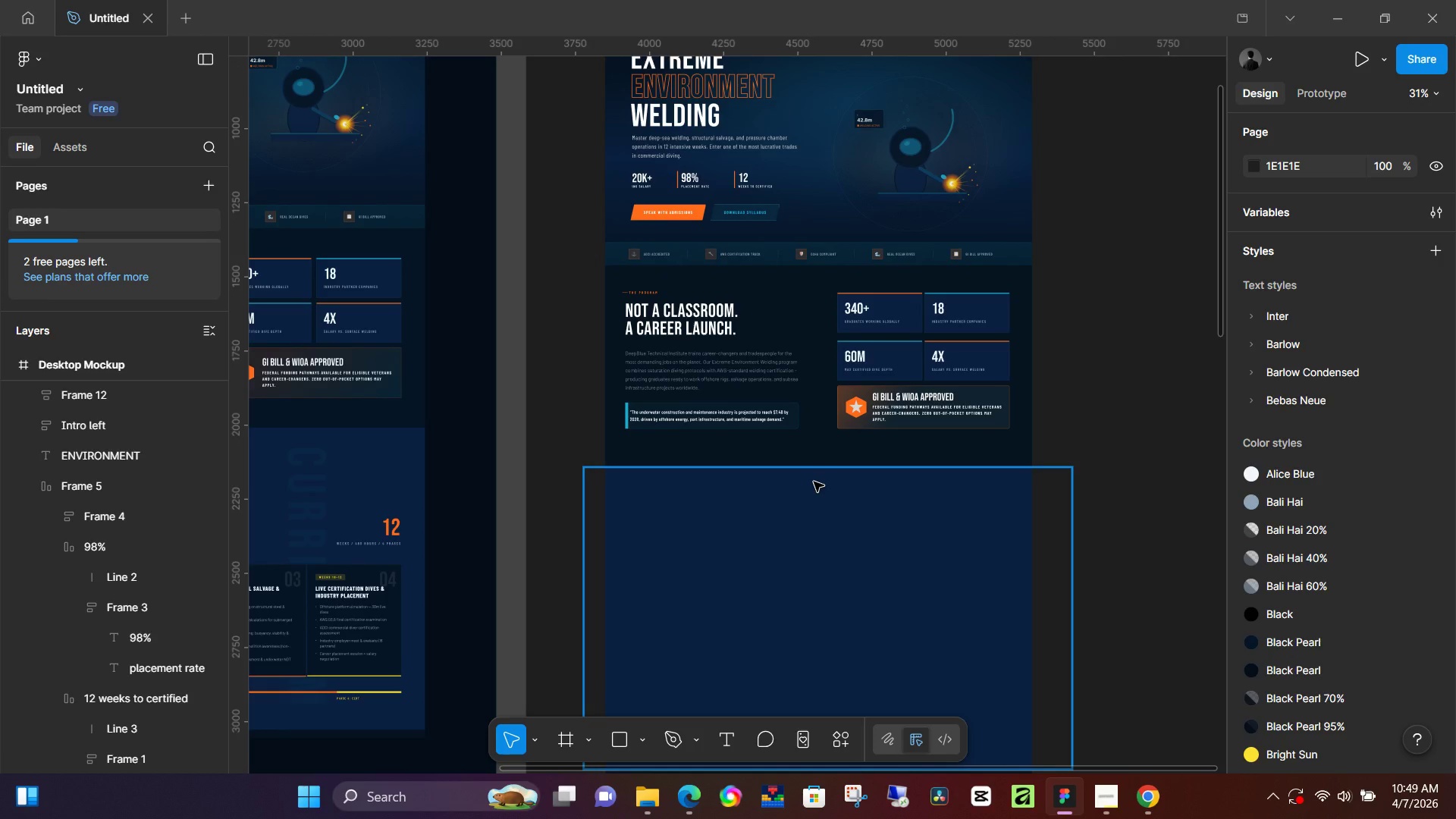 
left_click_drag(start_coordinate=[676, 629], to_coordinate=[814, 482])
 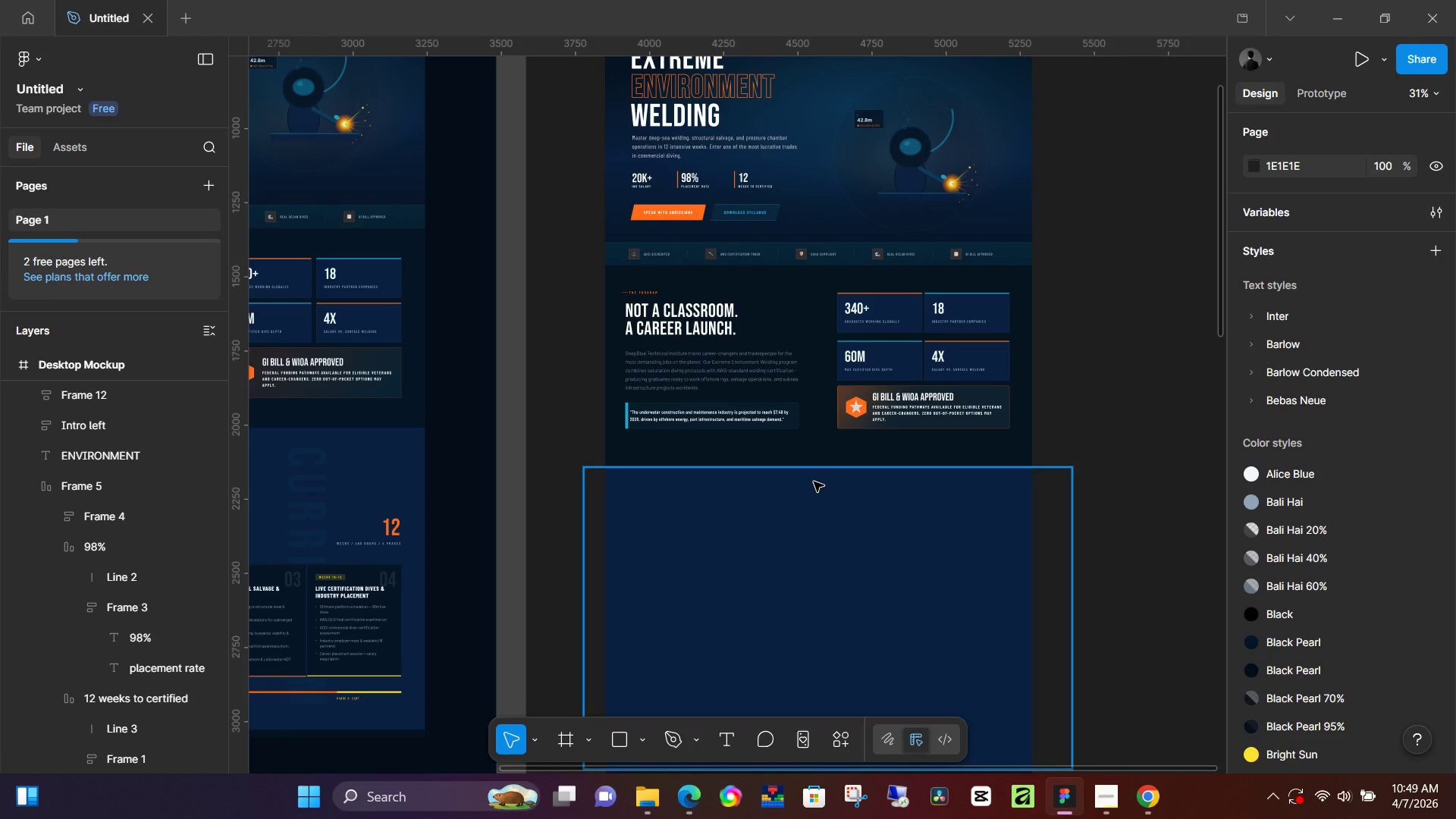 
key(Space)
 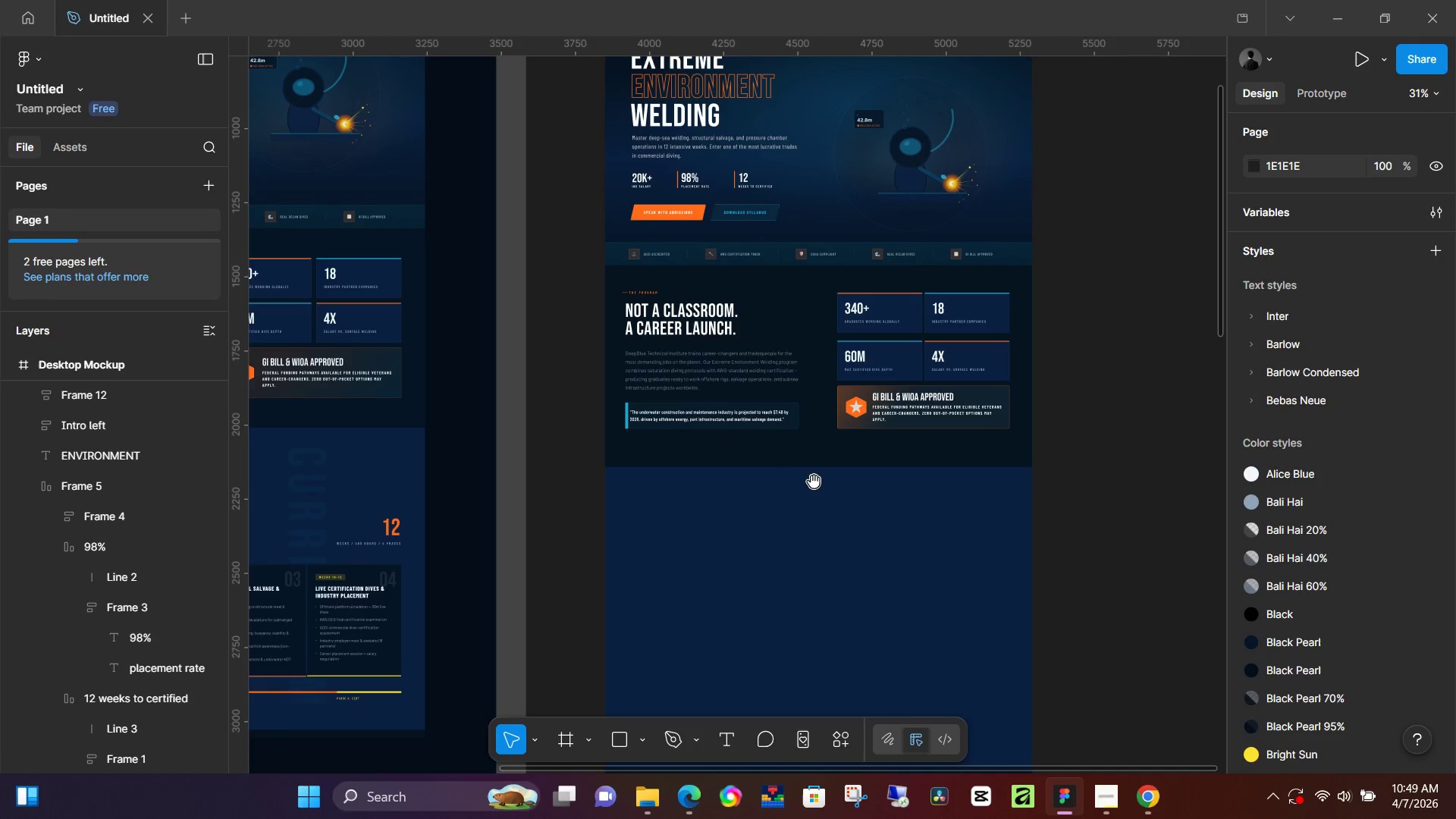 
key(Space)
 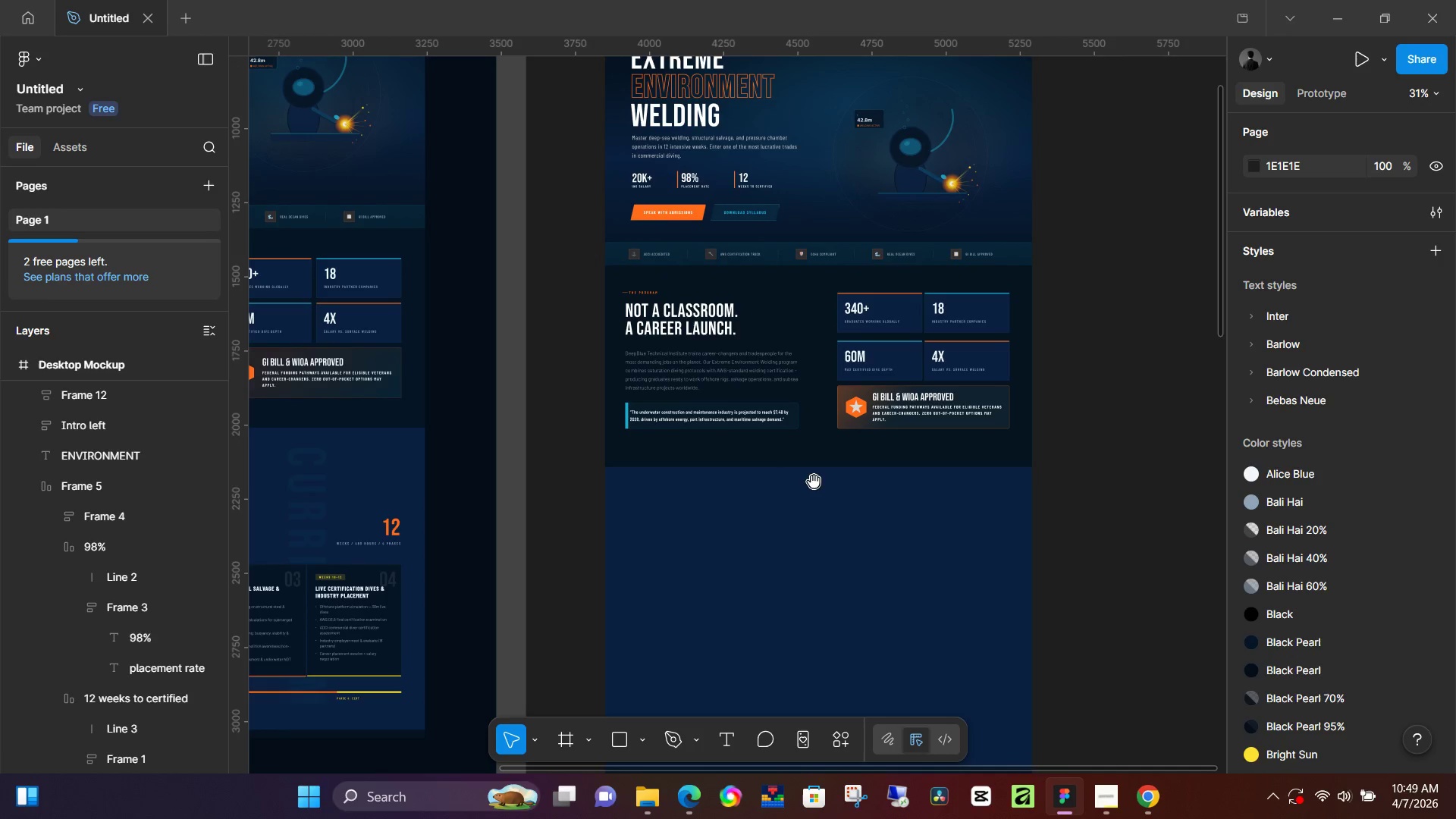 
key(Space)
 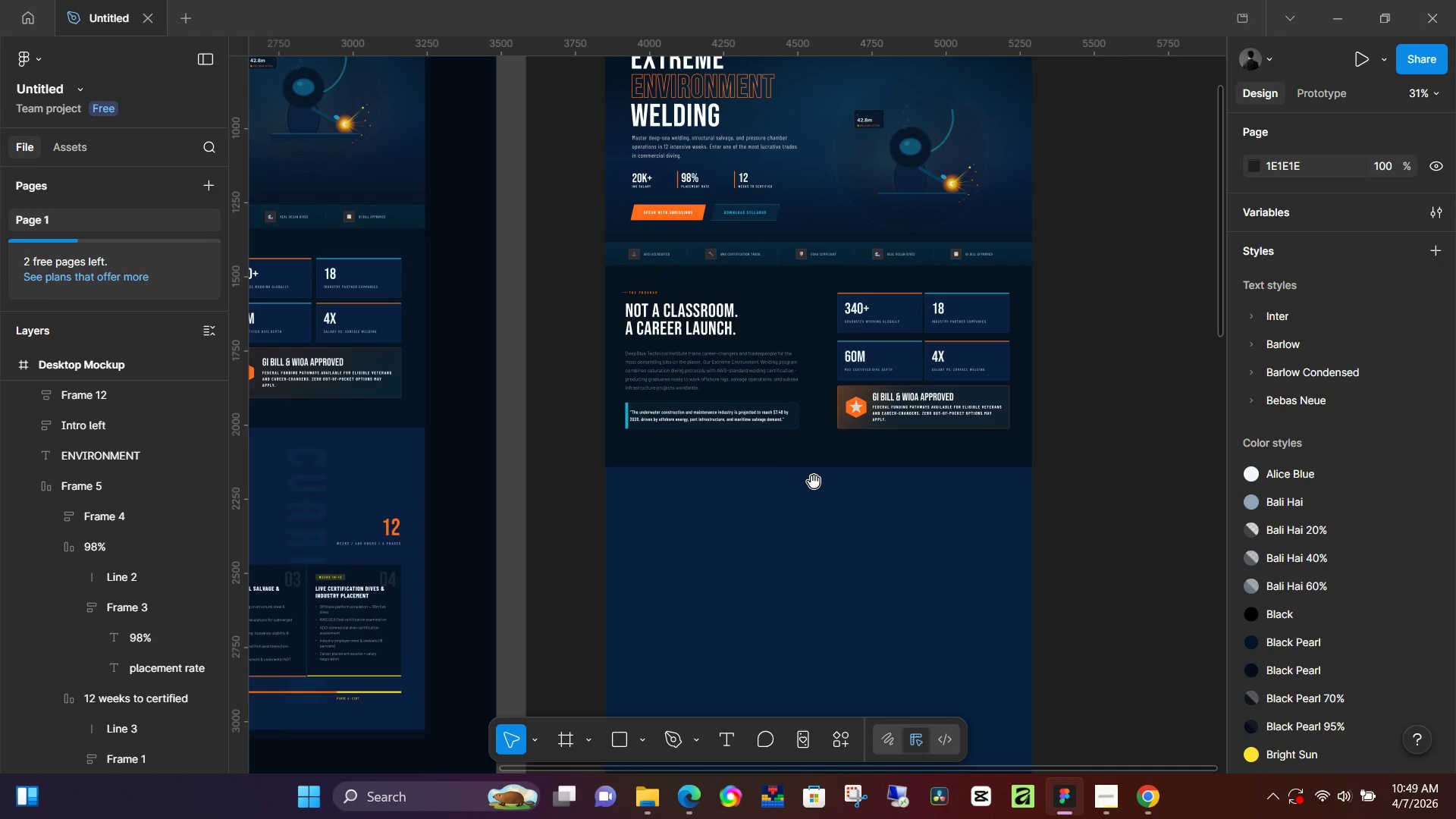 
key(Space)
 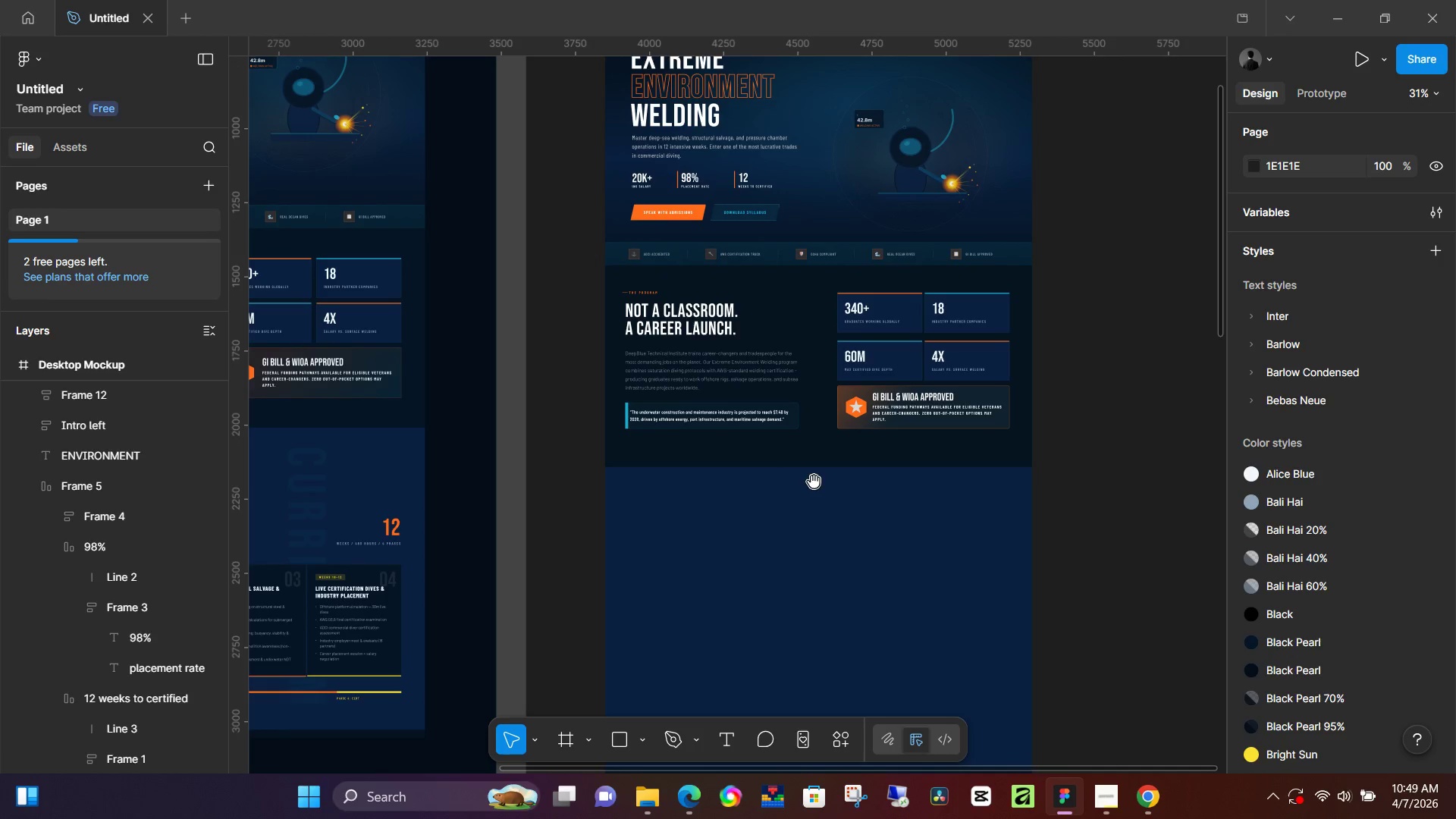 
key(Space)
 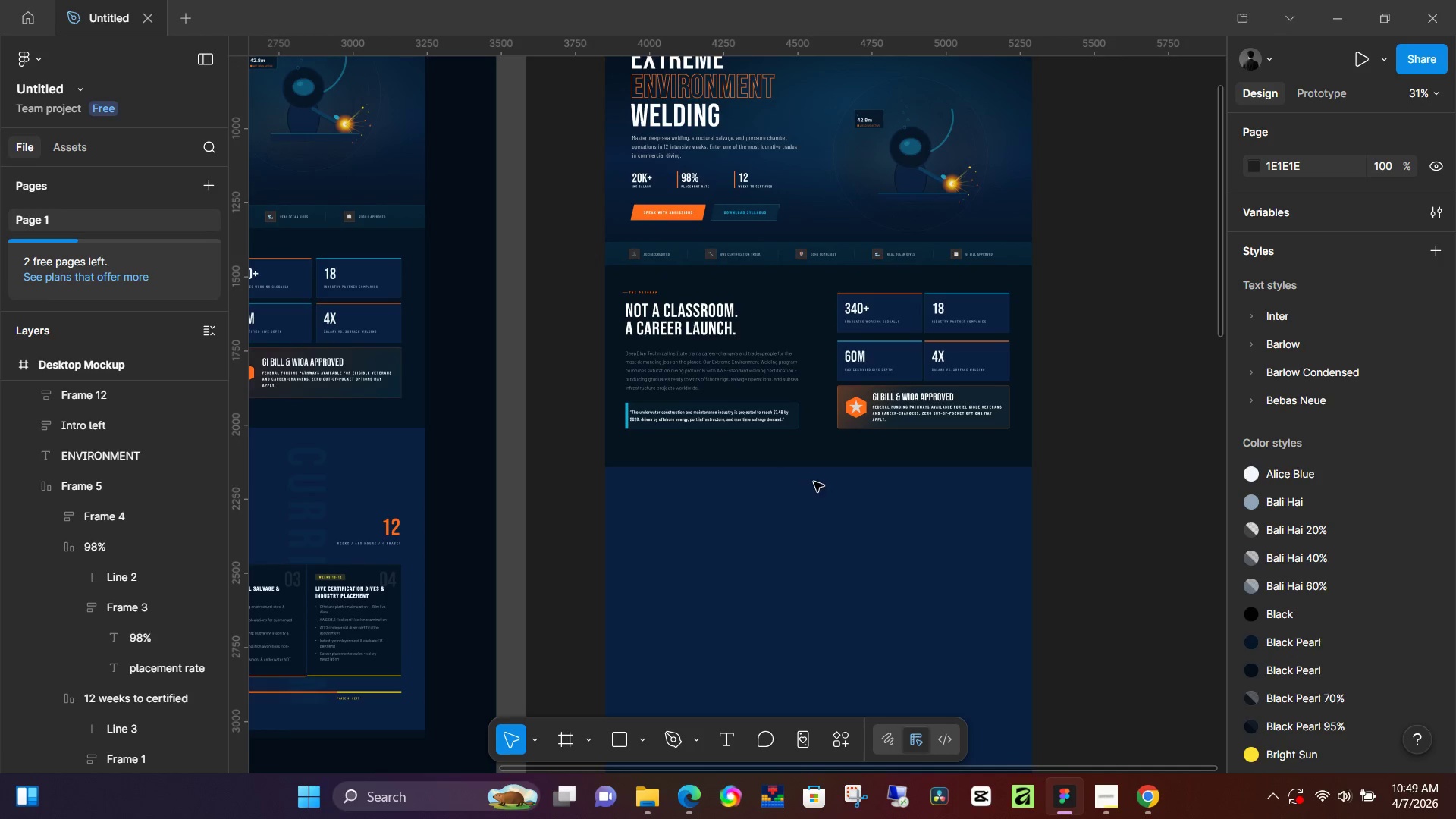 
key(Space)
 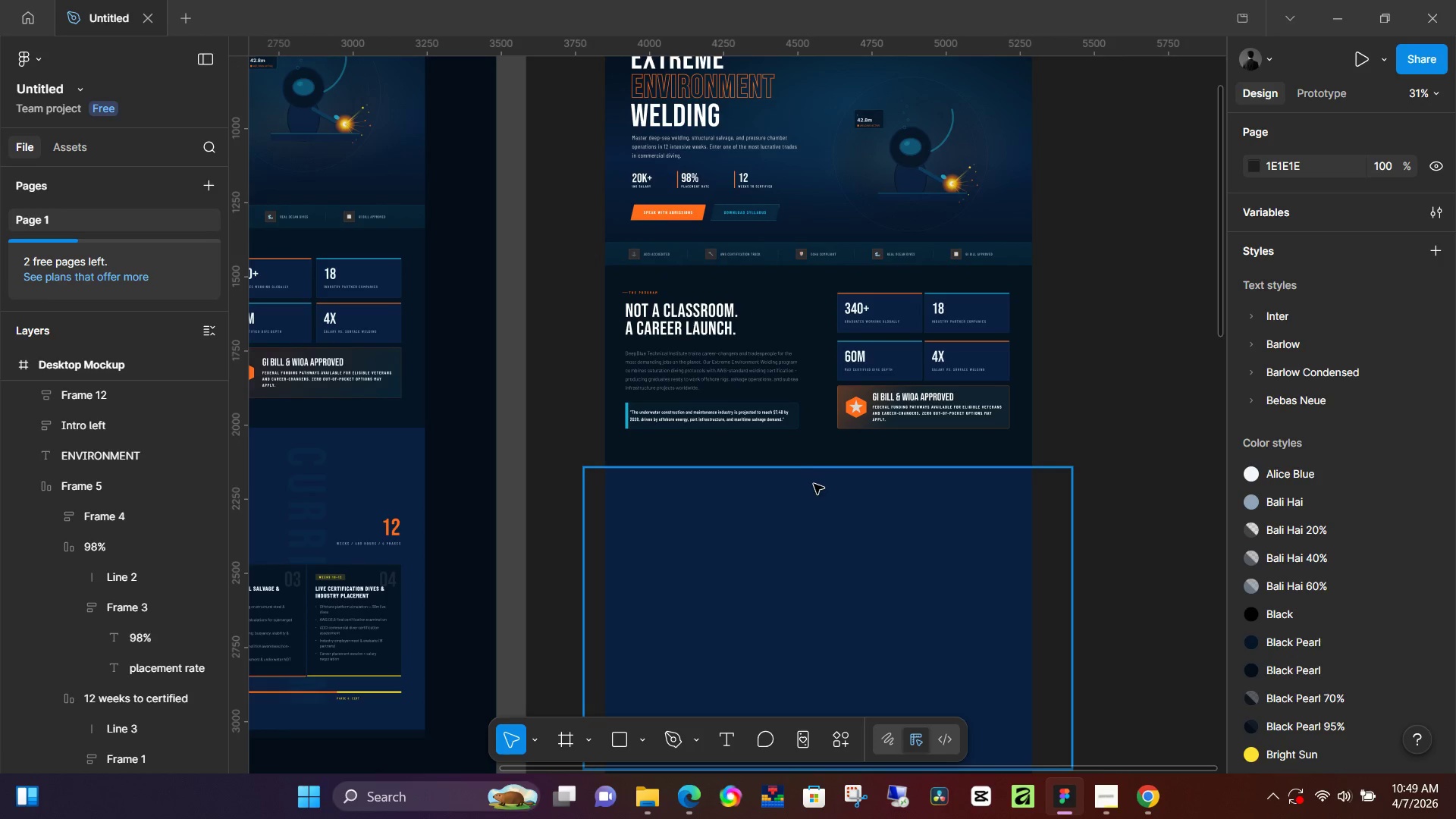 
left_click([814, 492])
 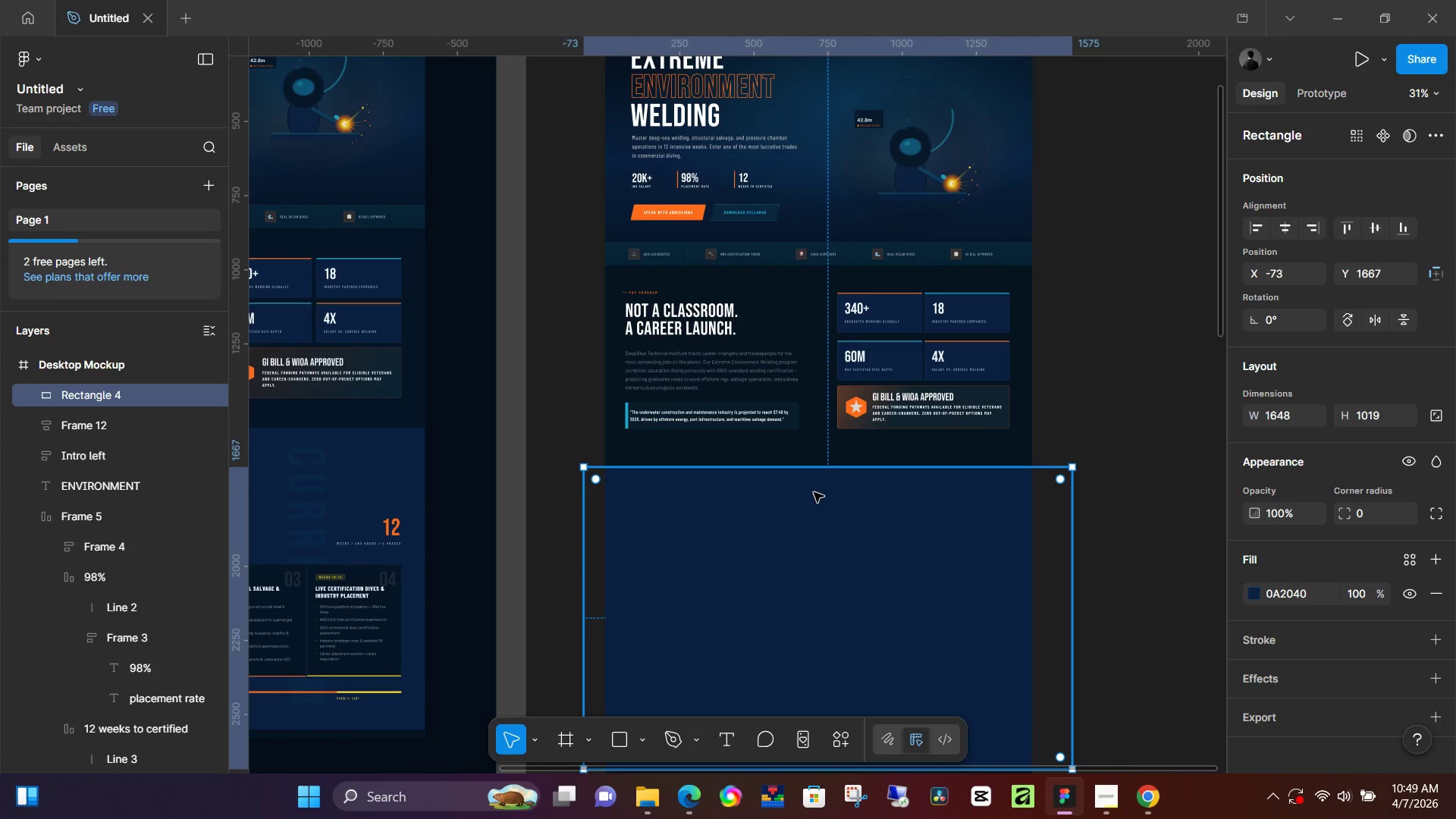 
key(ArrowUp)
 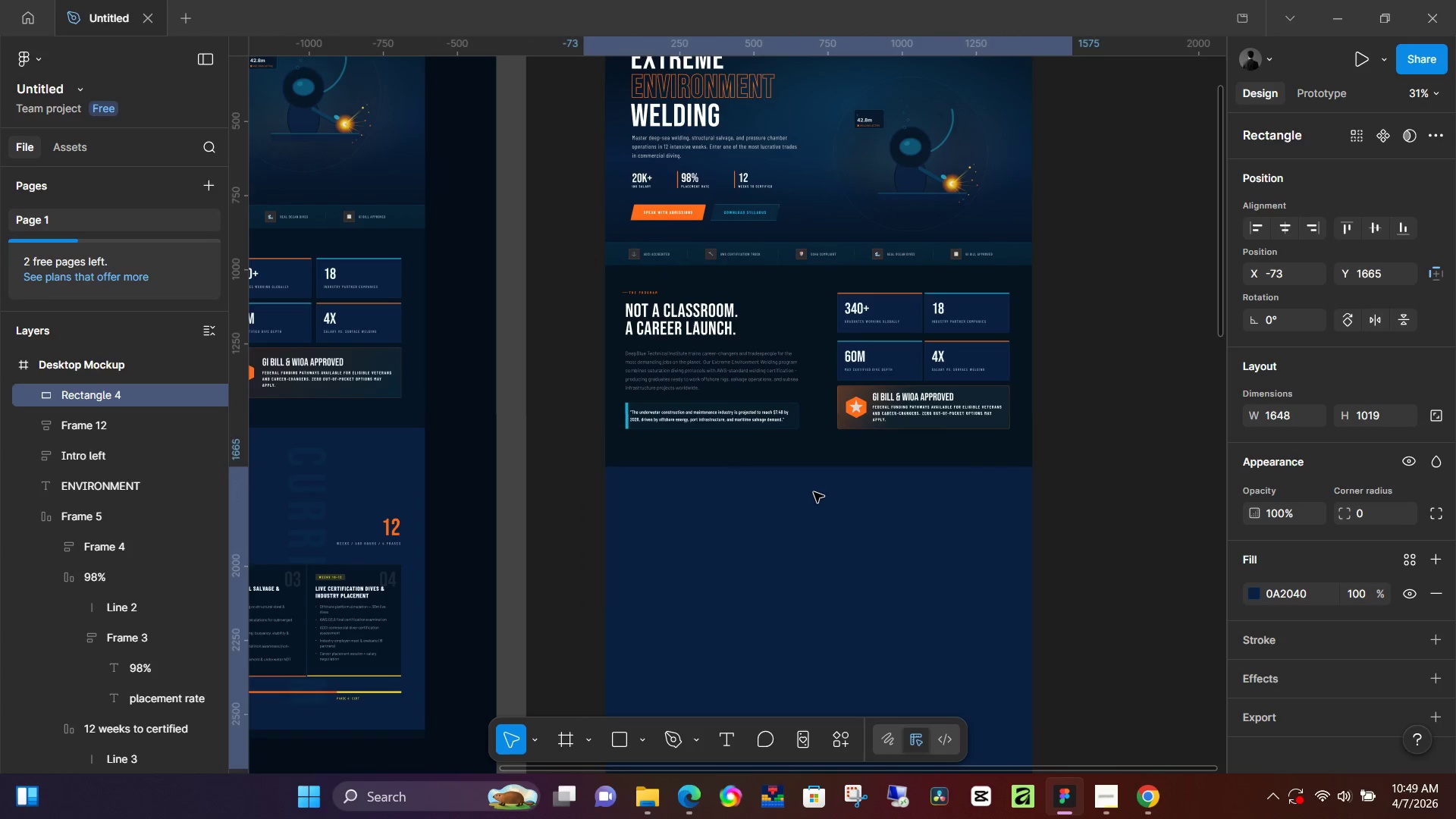 
key(ArrowUp)
 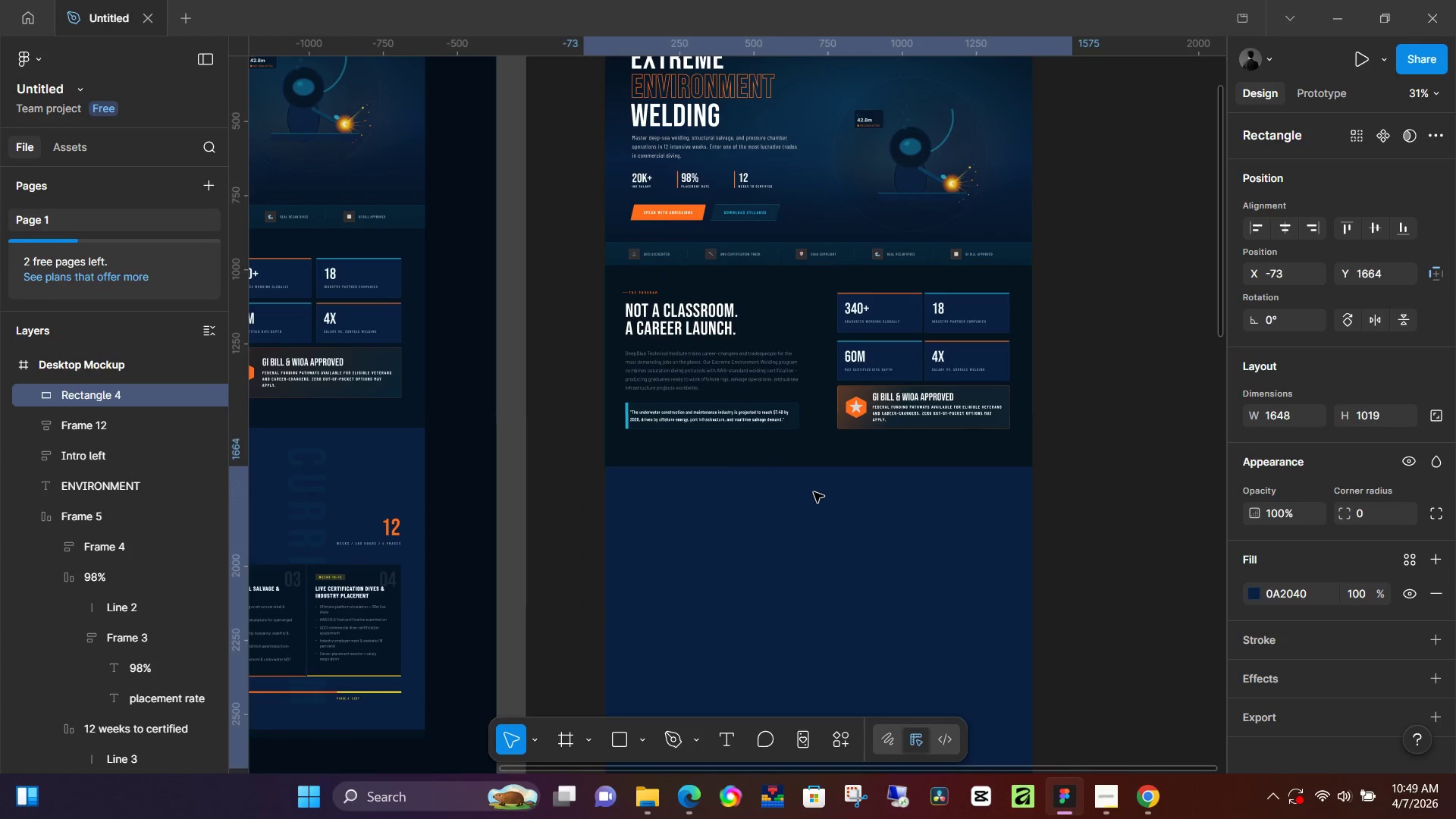 
key(ArrowUp)
 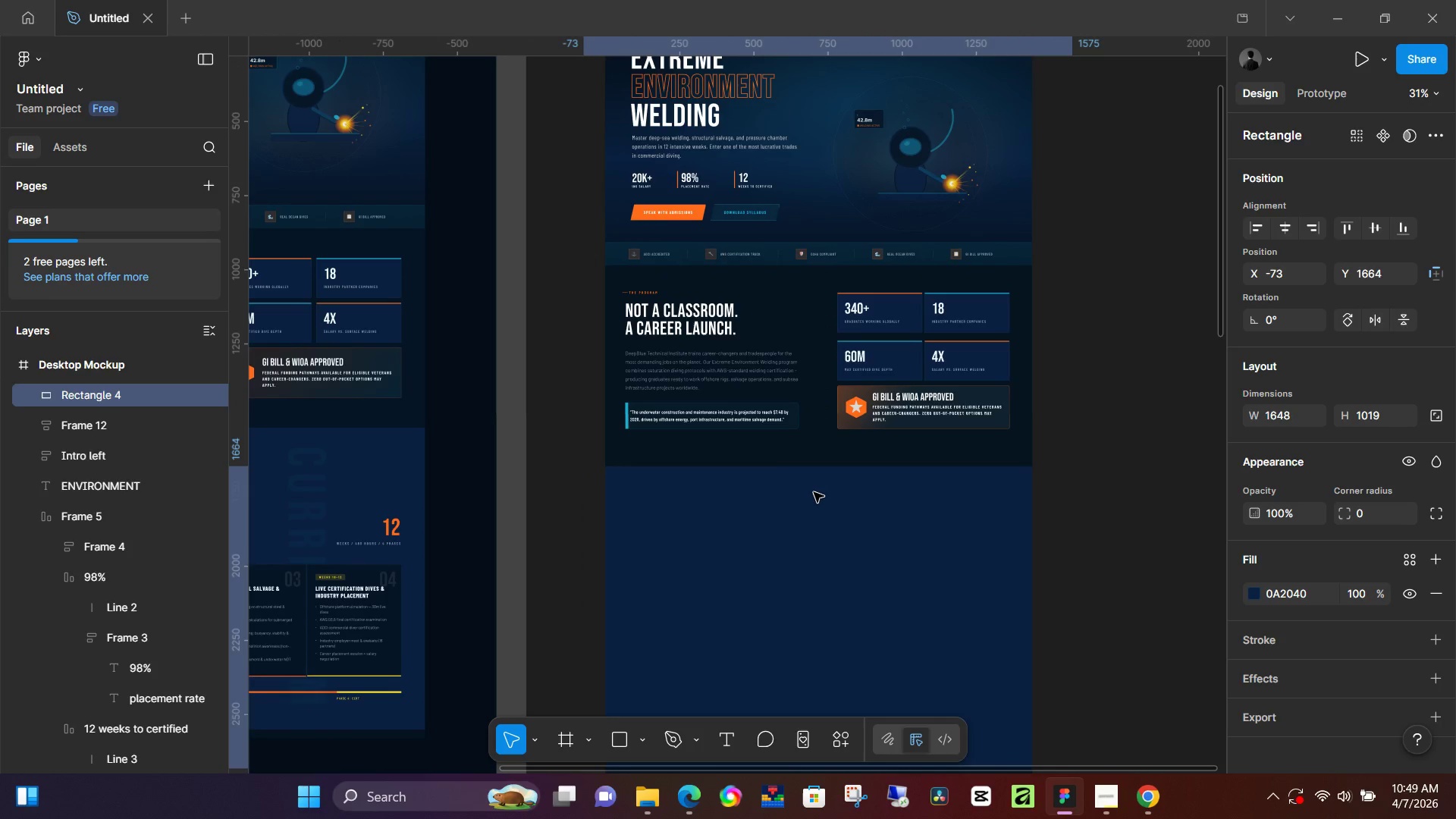 
key(ArrowUp)
 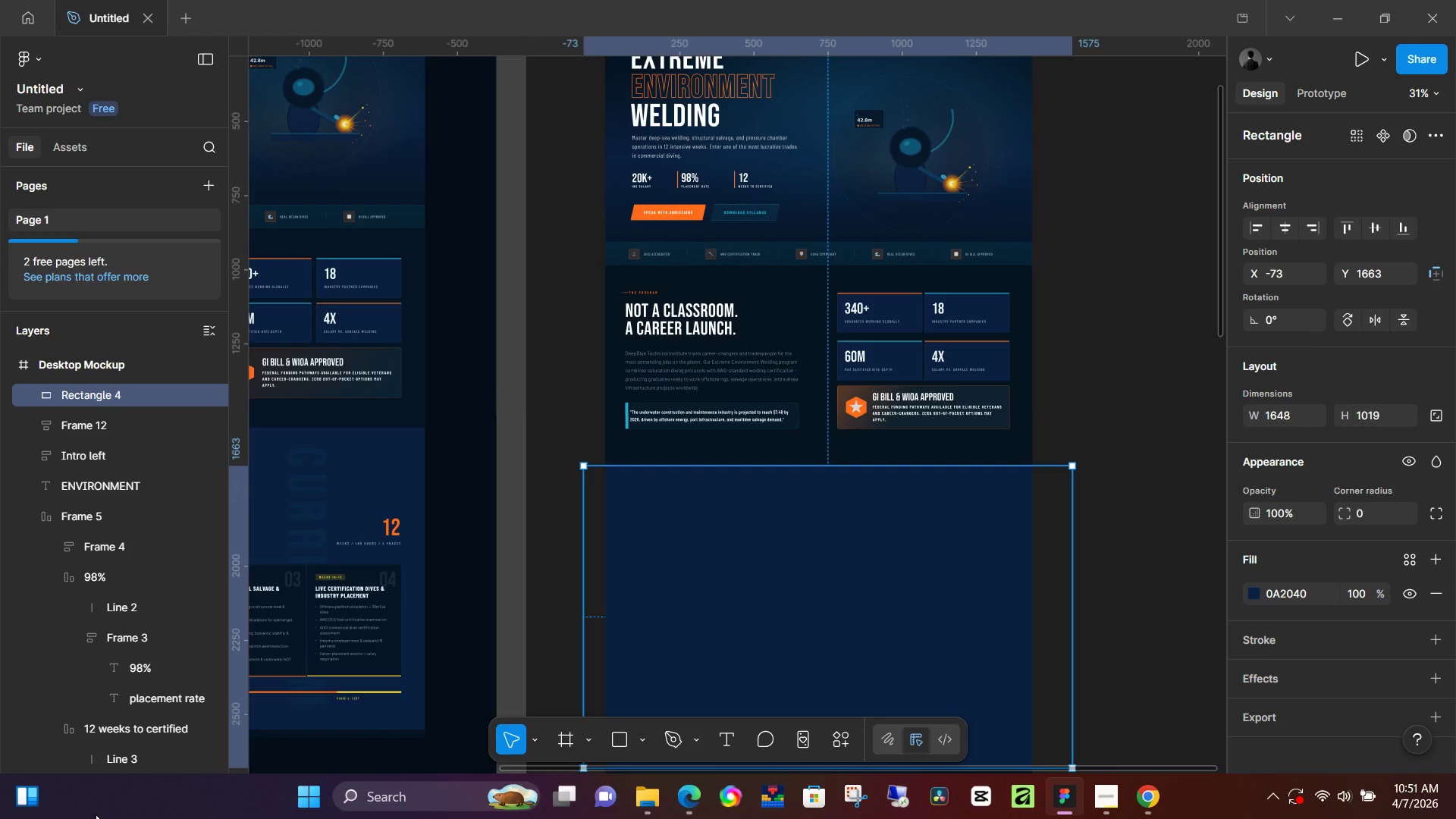 
wait(74.11)
 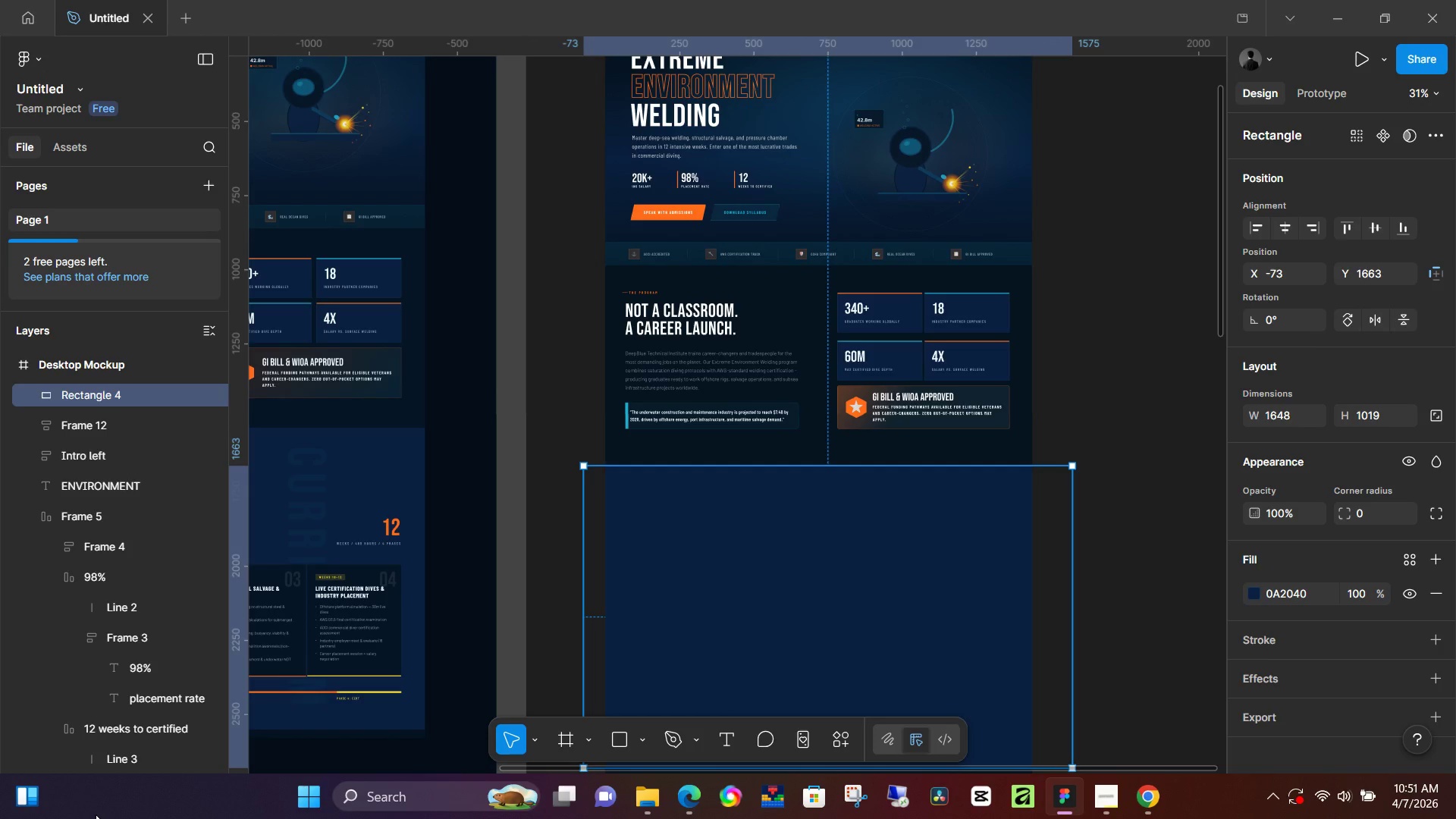 
left_click([510, 469])
 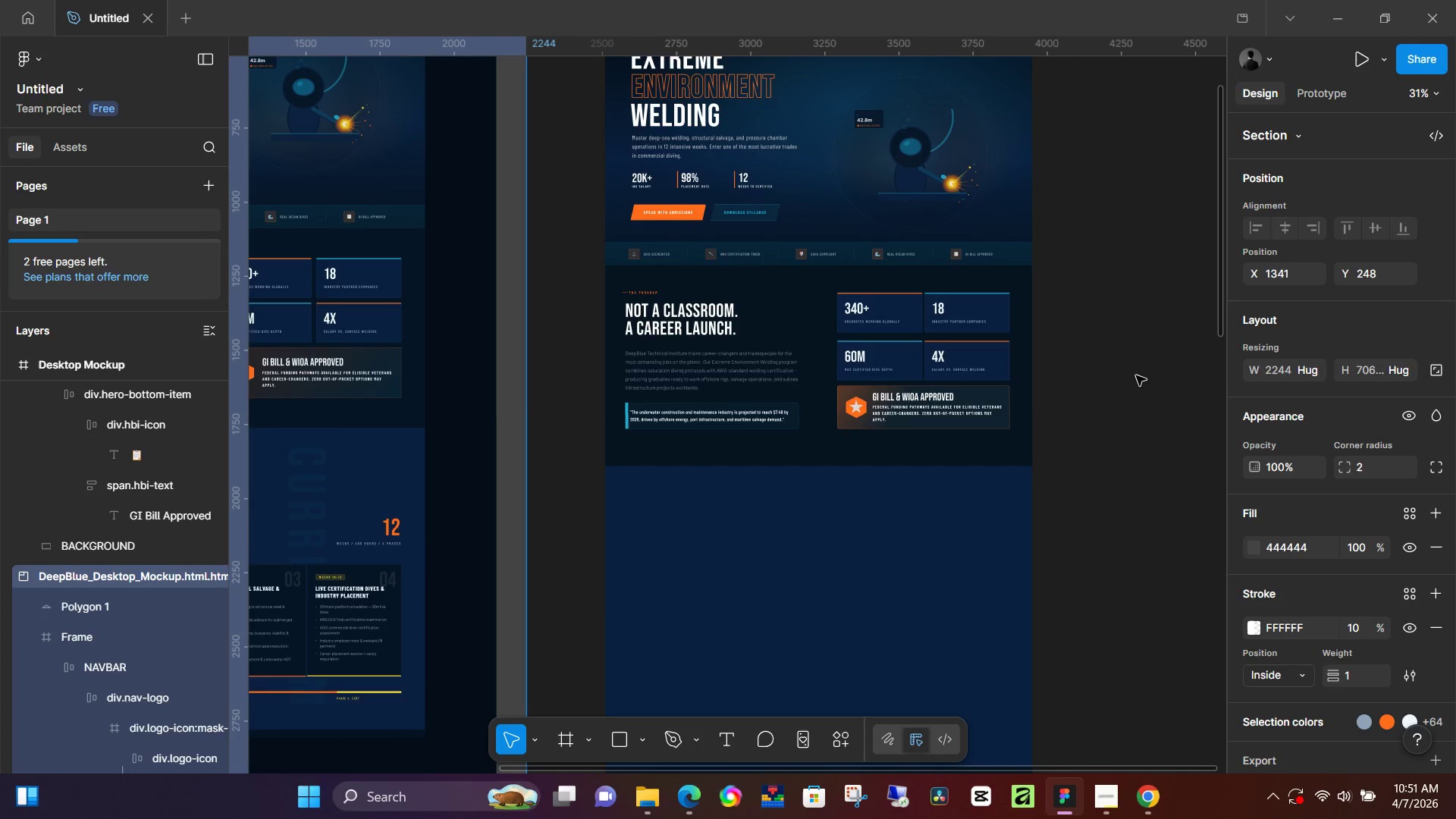 
hold_key(key=Space, duration=0.69)
 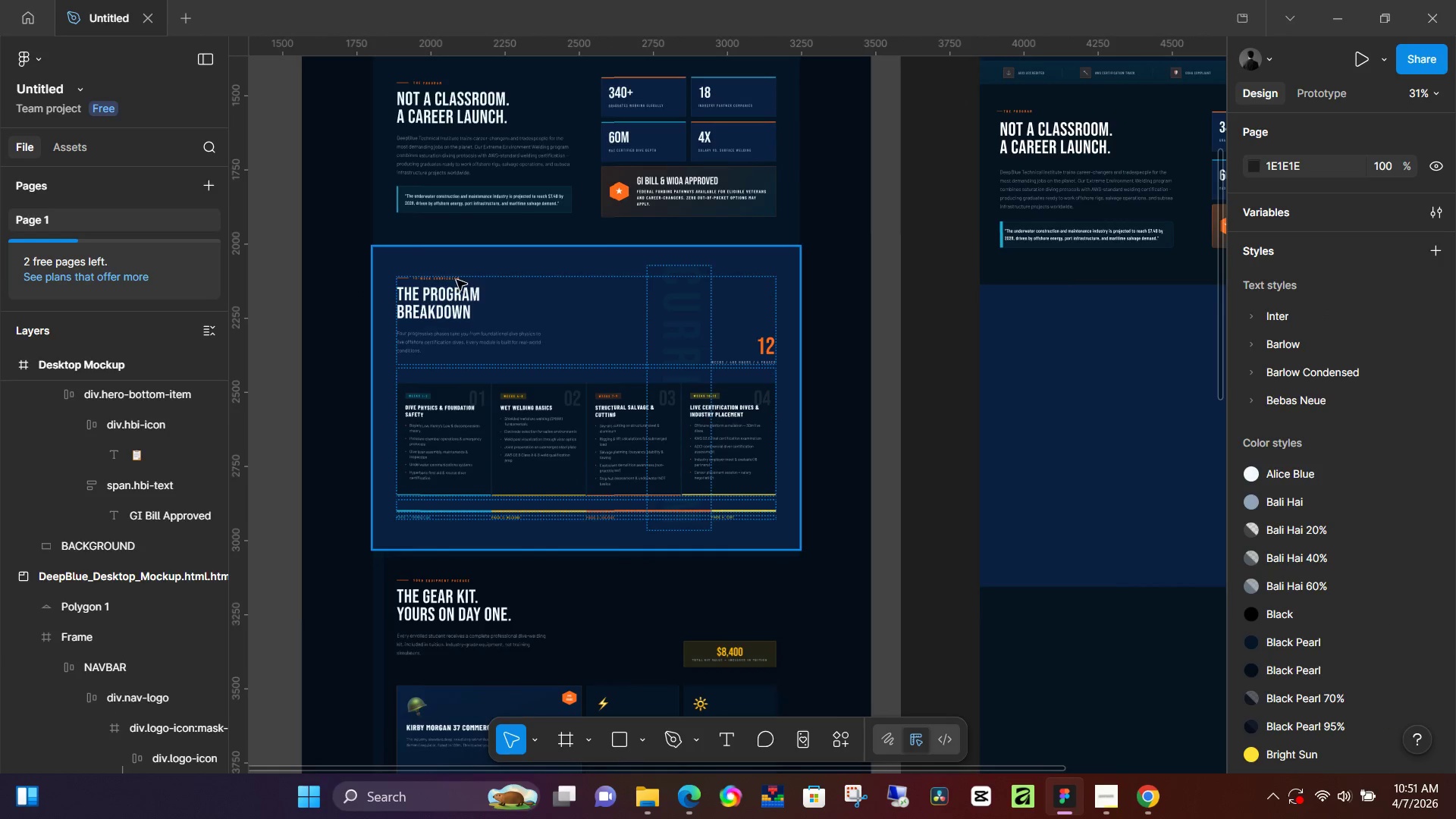 
left_click_drag(start_coordinate=[632, 613], to_coordinate=[1007, 432])
 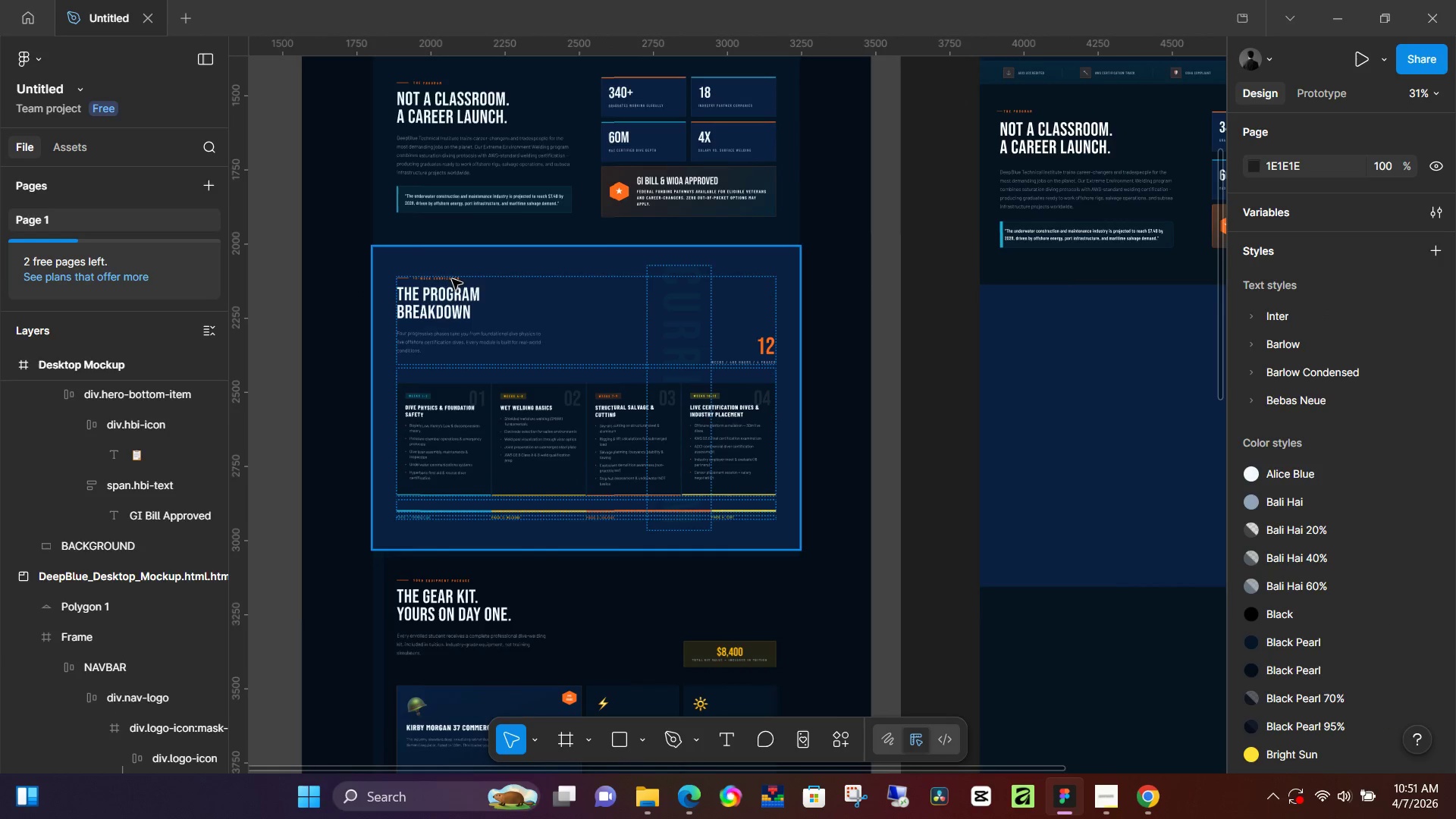 
double_click([452, 278])
 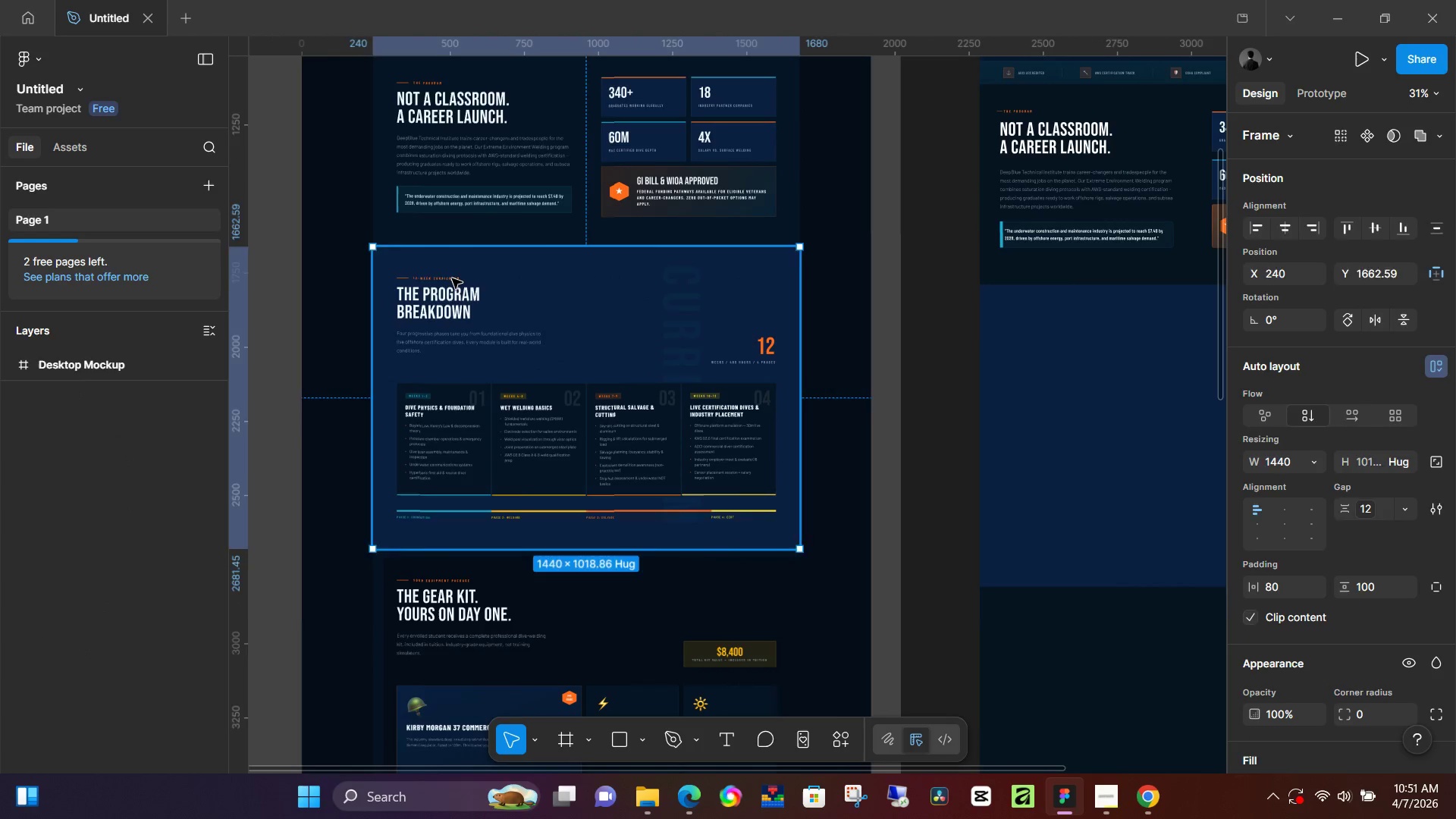 
triple_click([452, 278])
 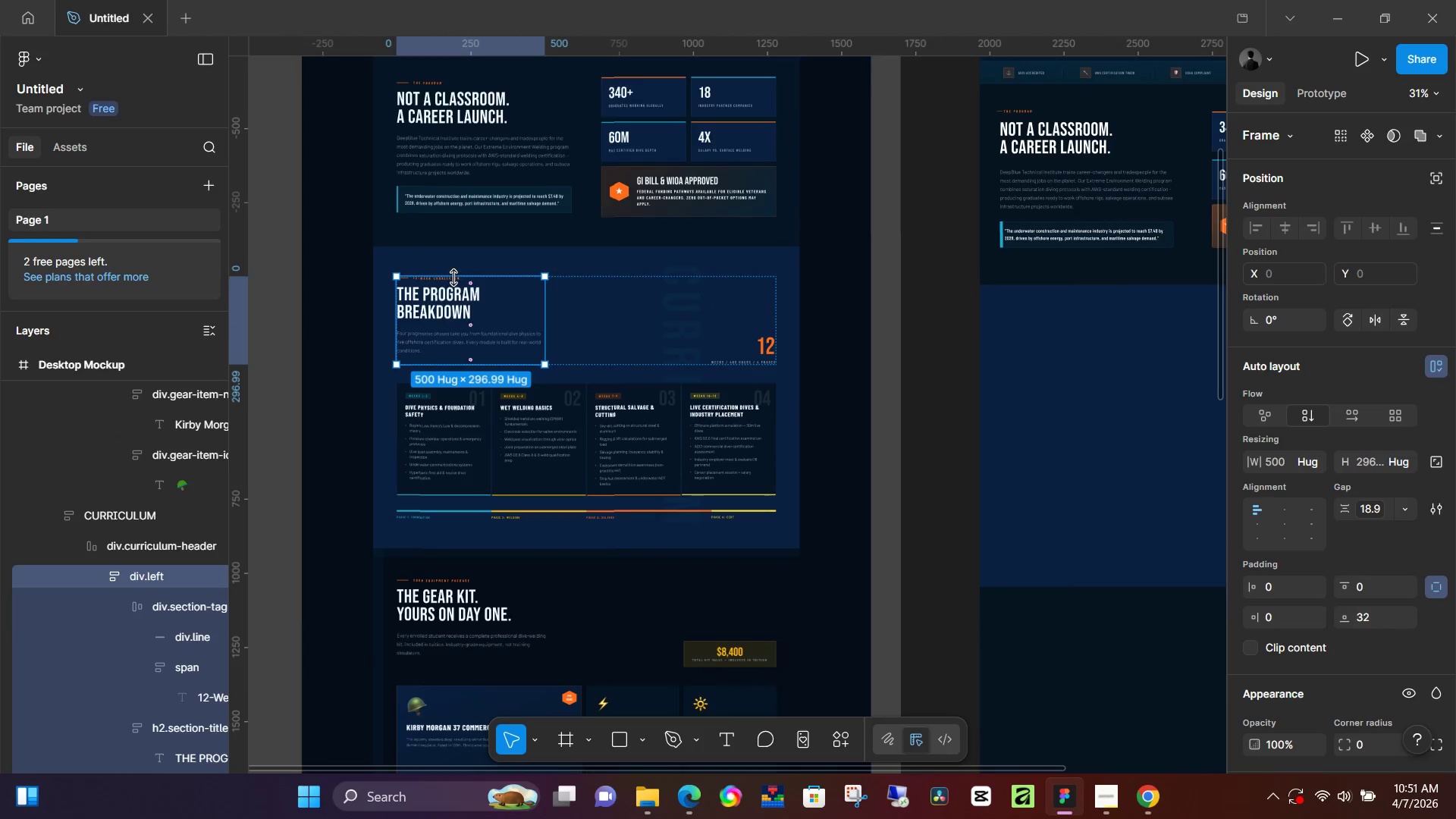 
hold_key(key=ControlLeft, duration=0.86)
scroll: coordinate [479, 275], scroll_direction: up, amount: 7.0
 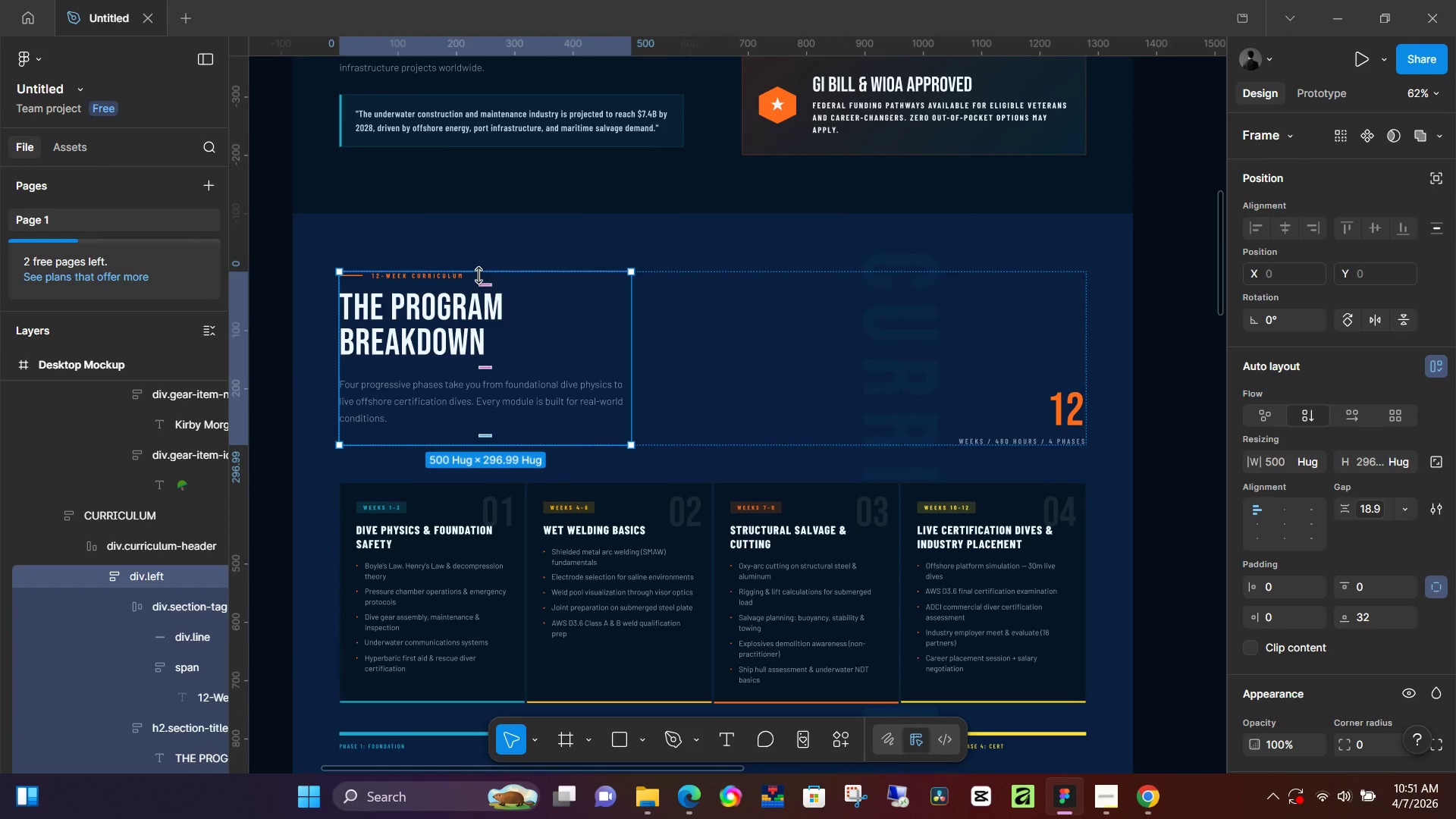 
wait(7.35)
 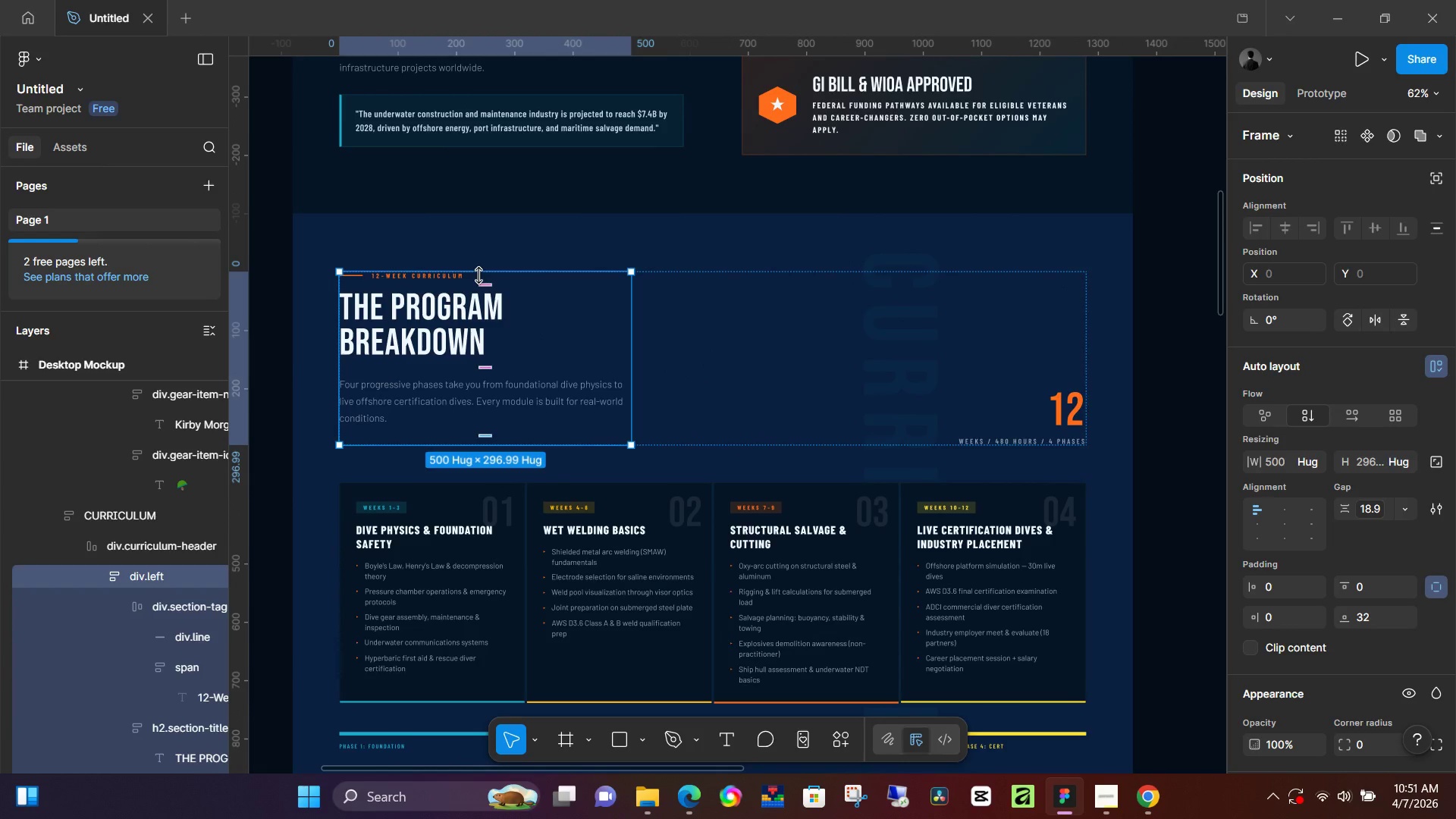 
left_click([435, 277])
 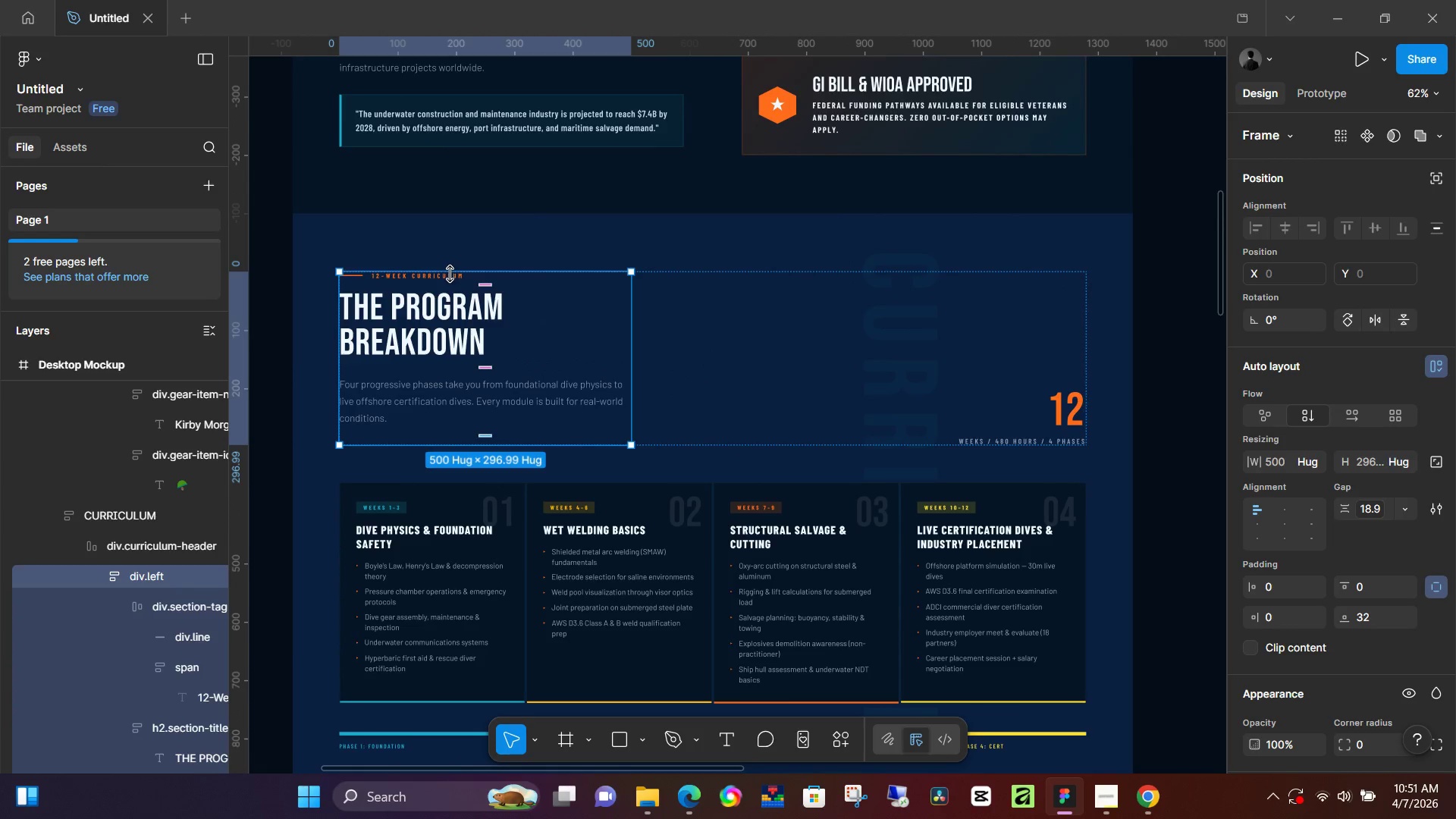 
hold_key(key=ControlLeft, duration=0.75)
 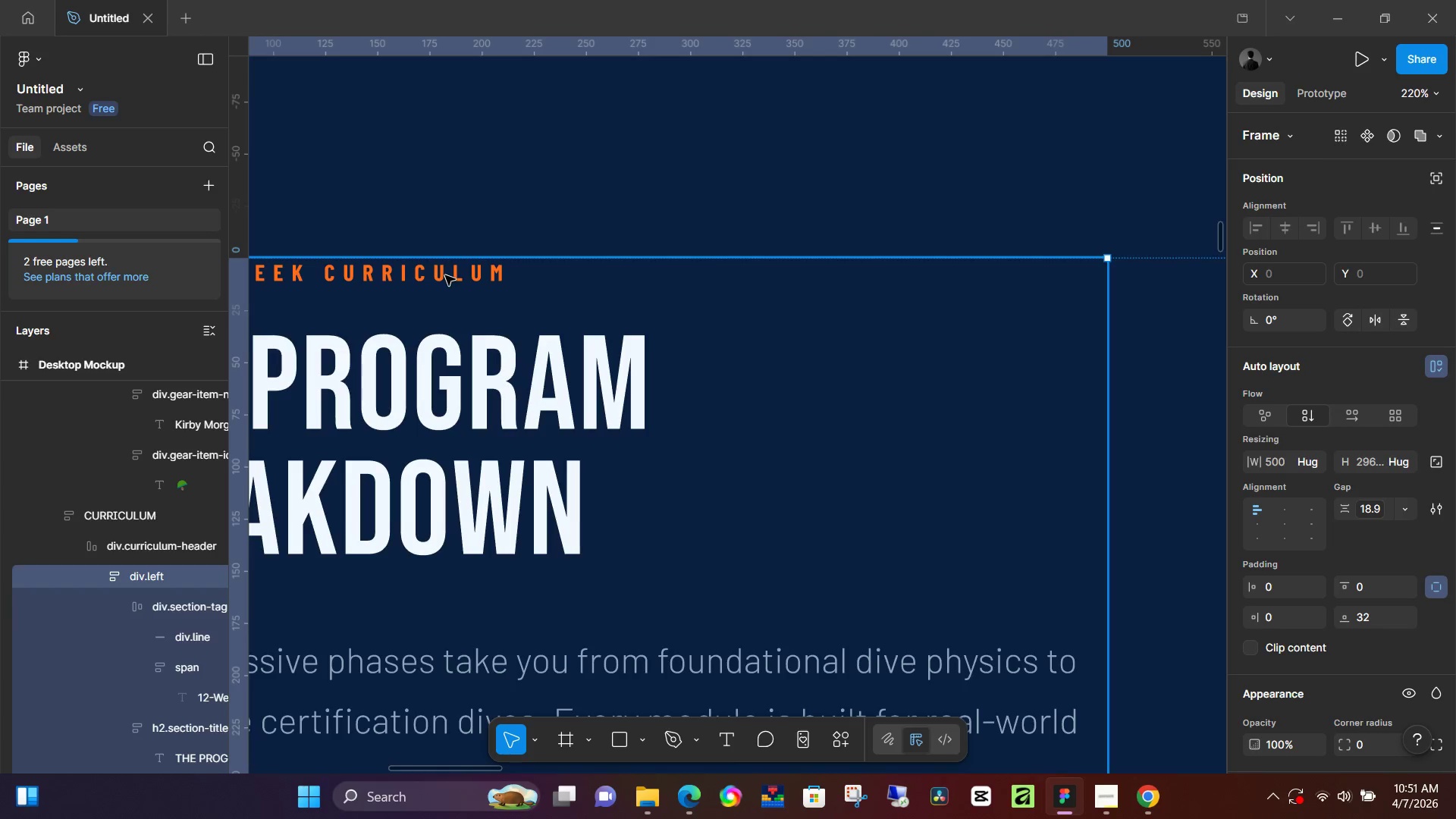 
hold_key(key=ControlLeft, duration=2.61)
left_click([445, 275])
 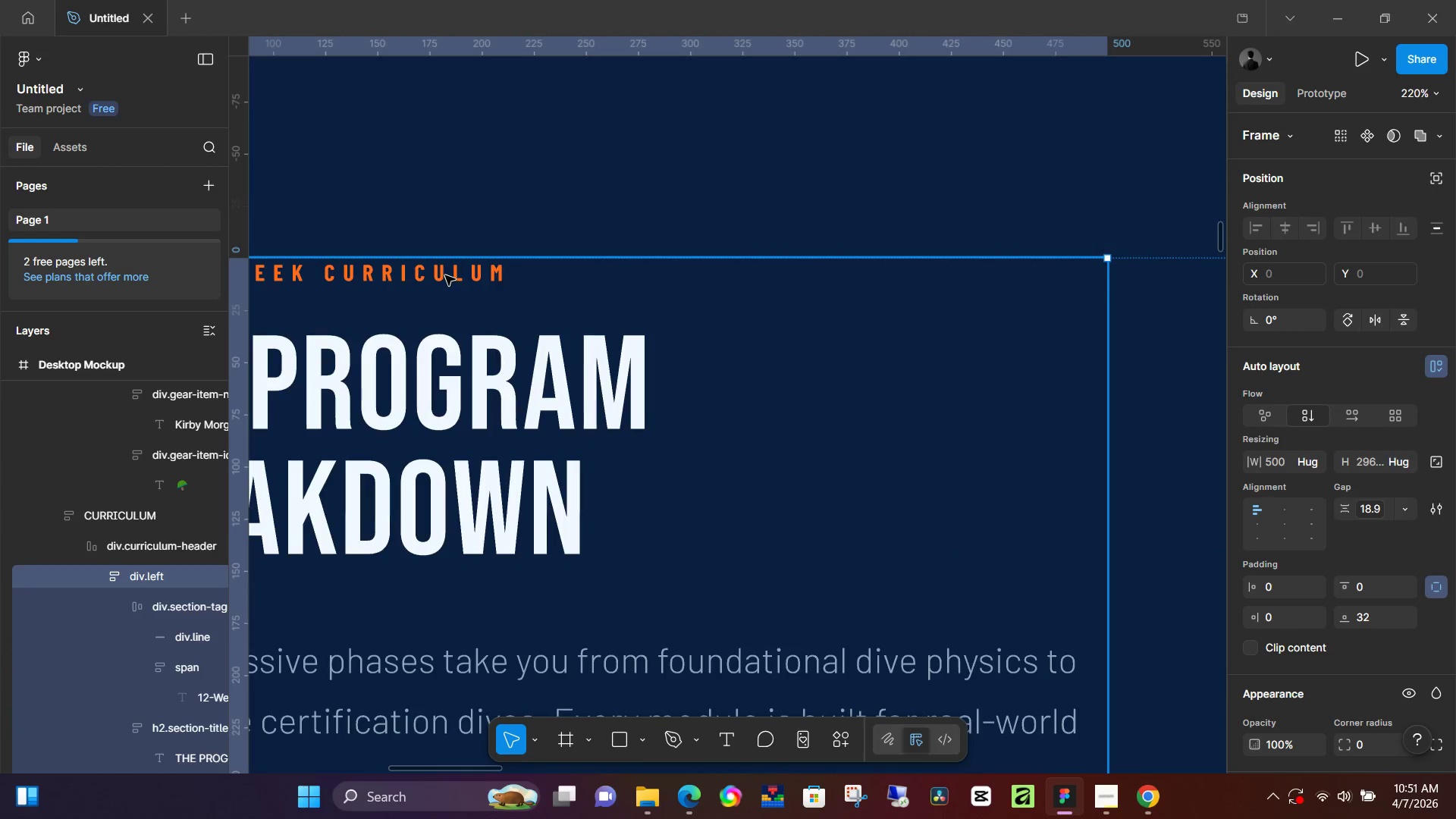 
scroll: coordinate [446, 276], scroll_direction: up, amount: 10.0
 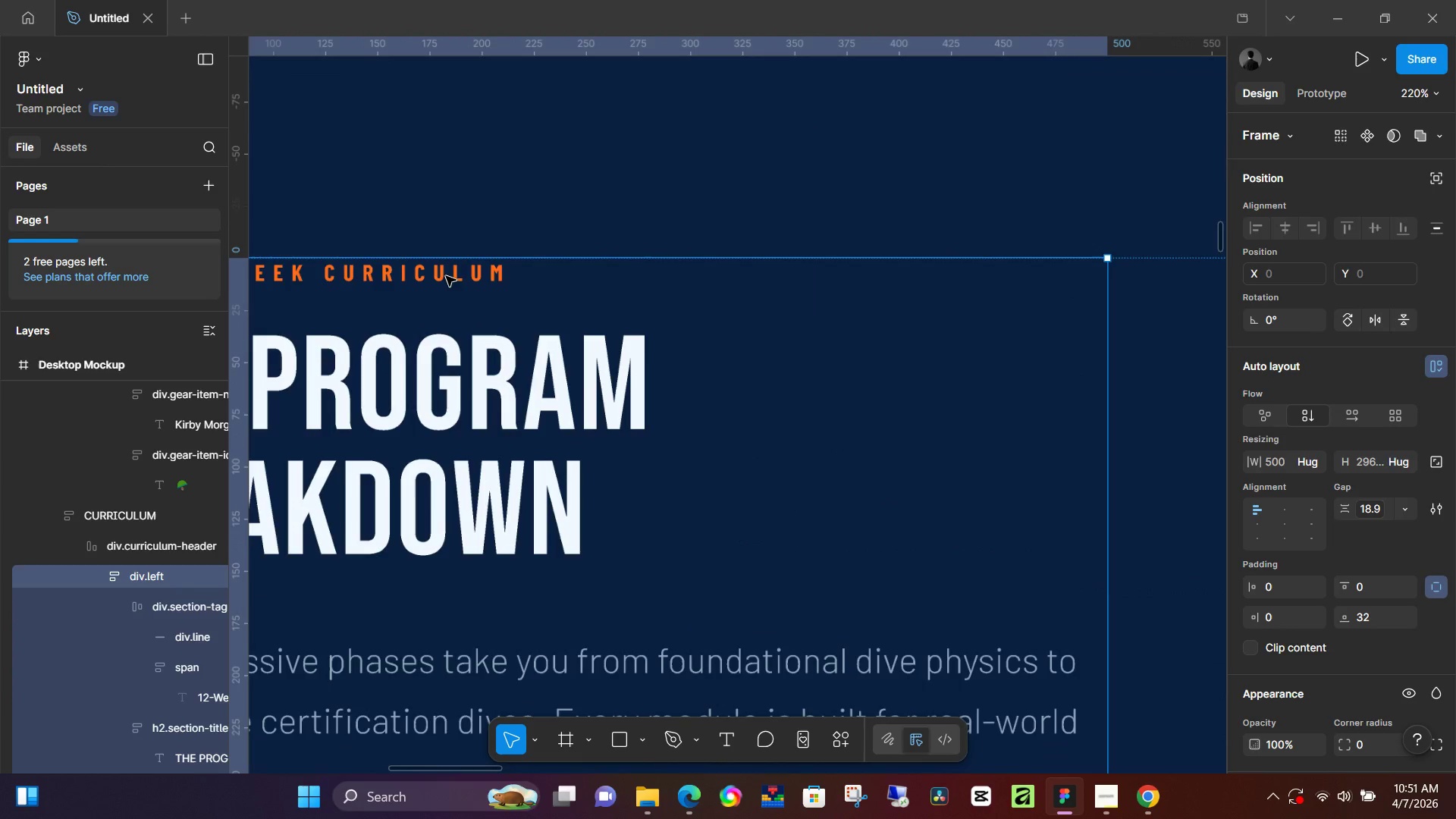 
double_click([445, 275])
 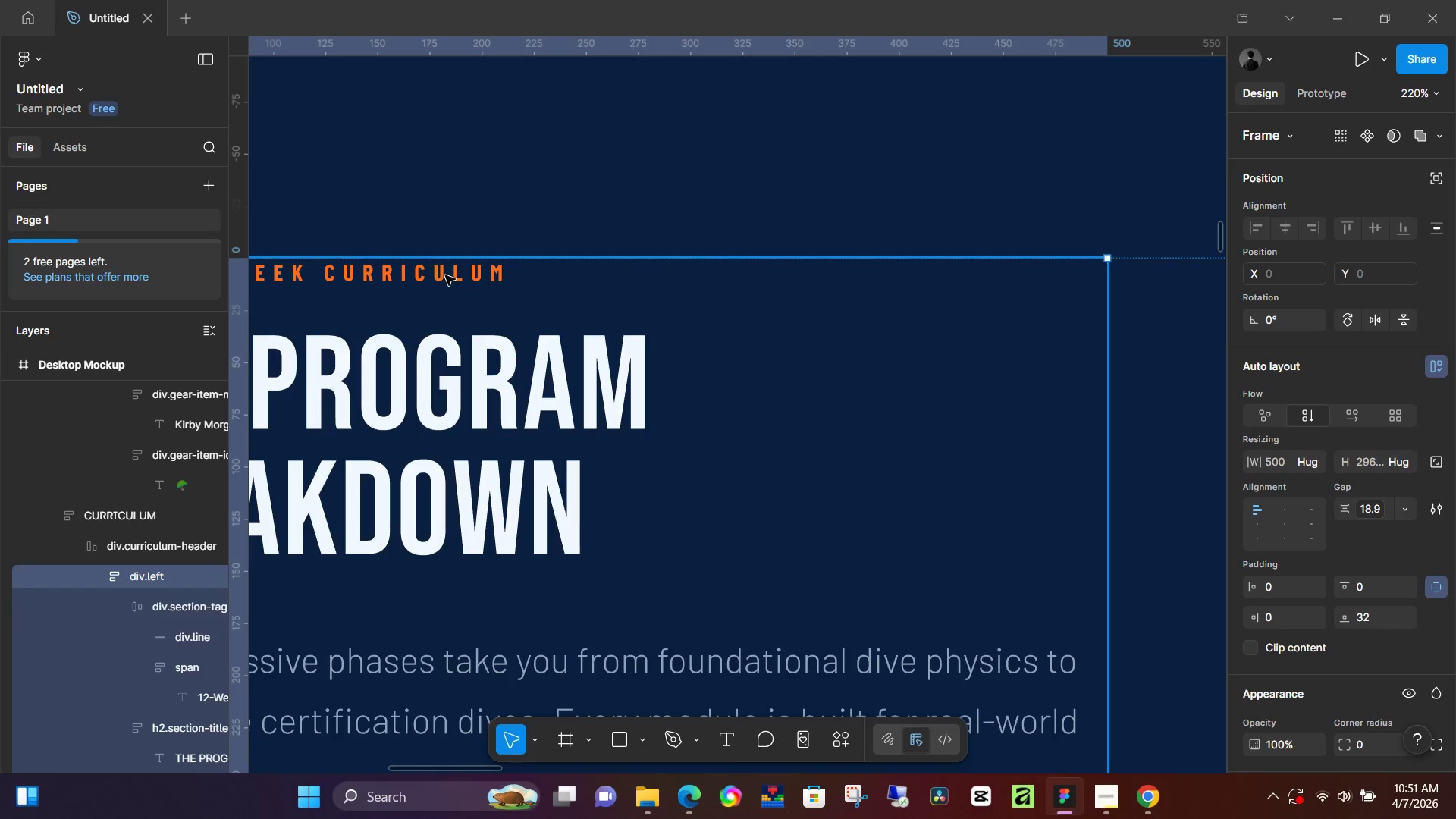 
triple_click([445, 275])
 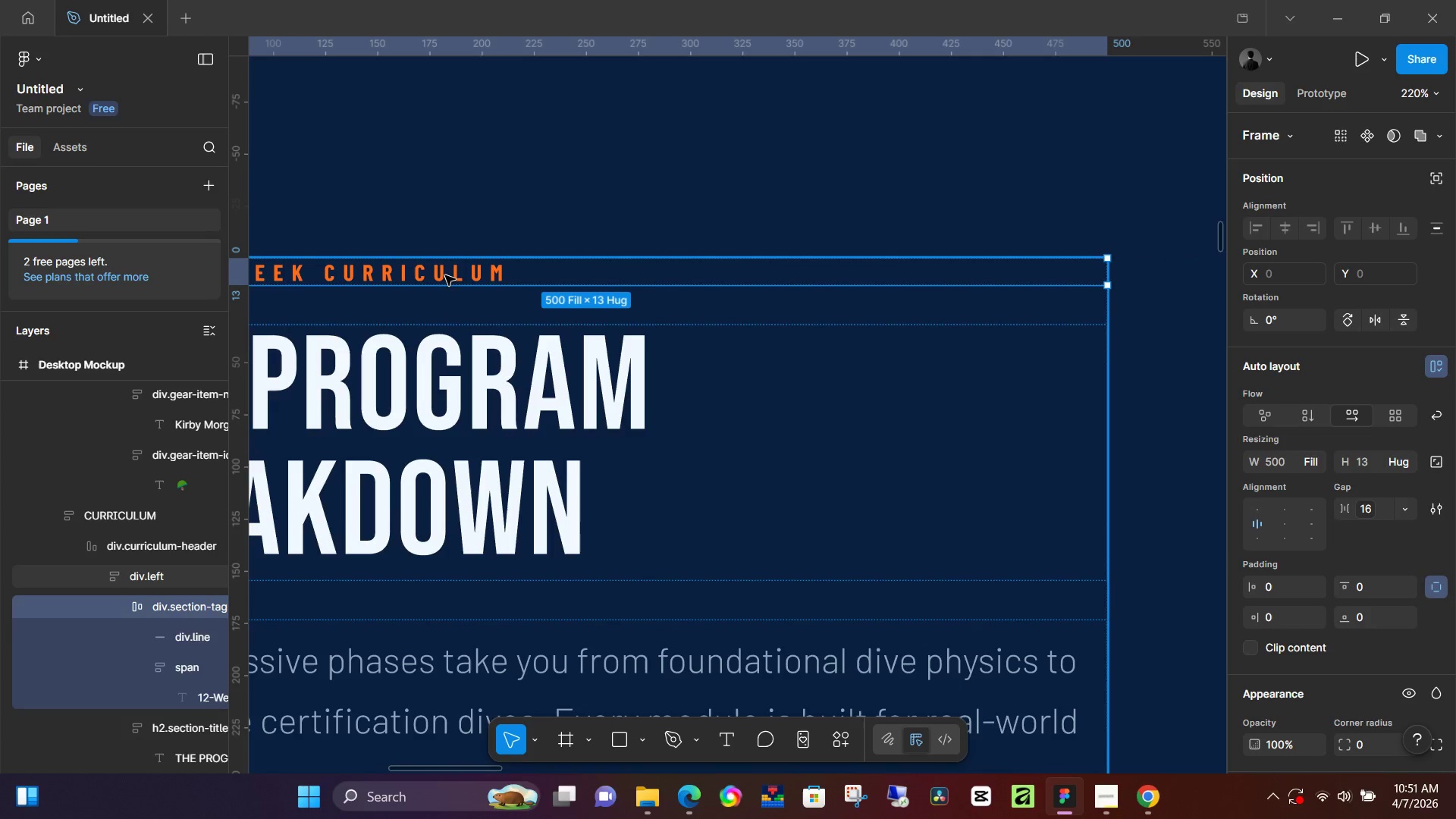 
triple_click([445, 275])
 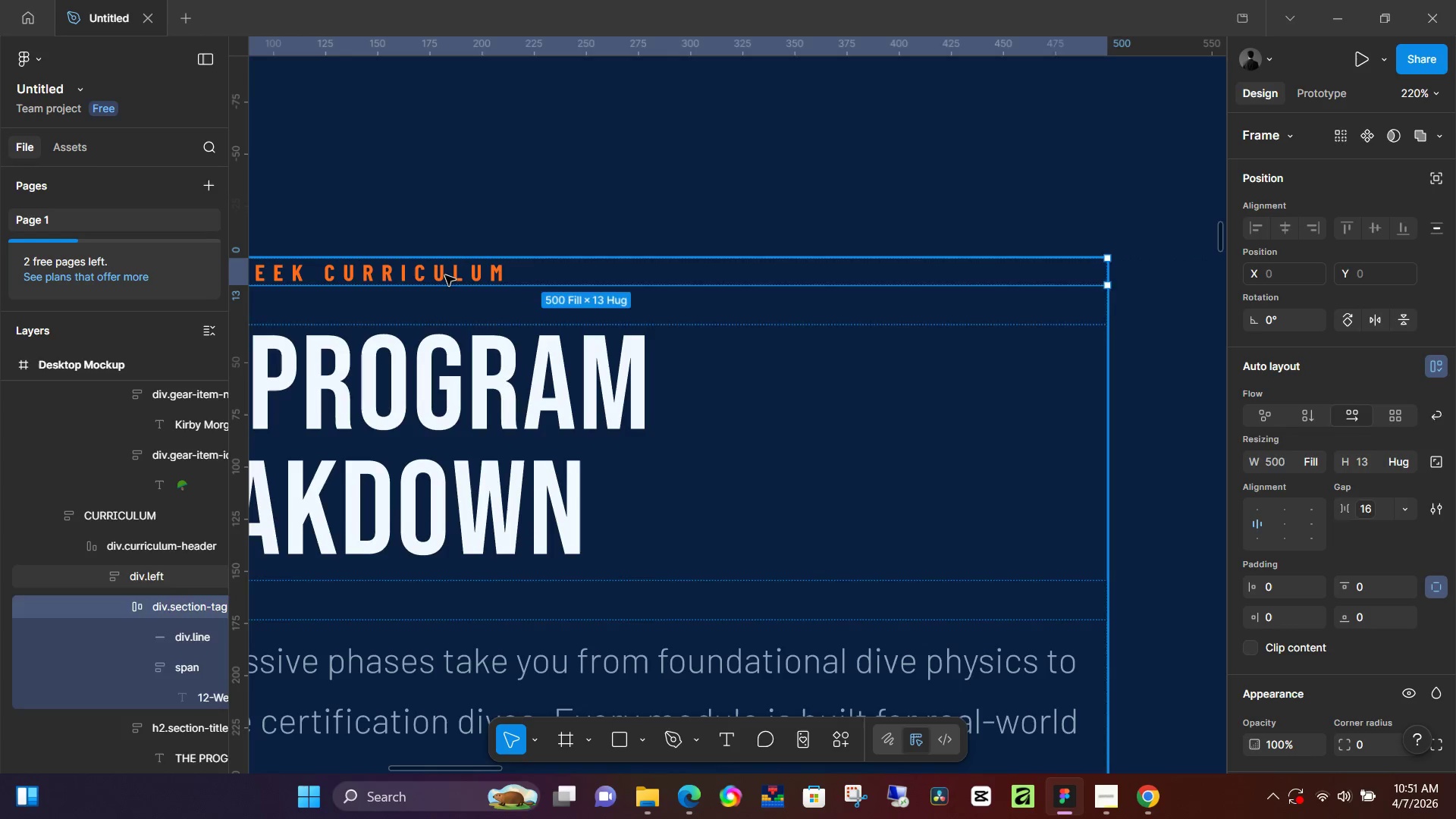 
triple_click([445, 275])
 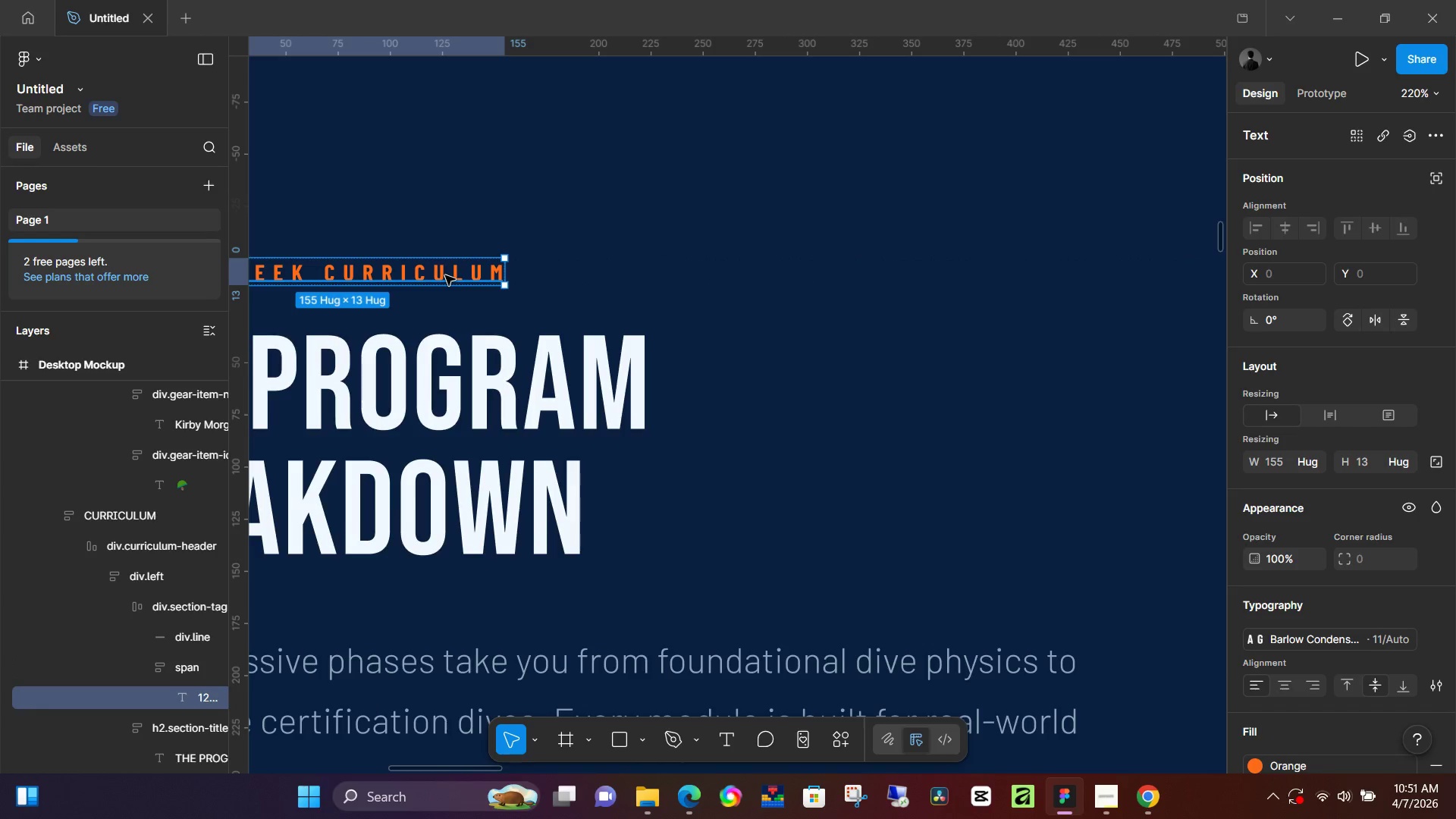 
double_click([445, 275])
 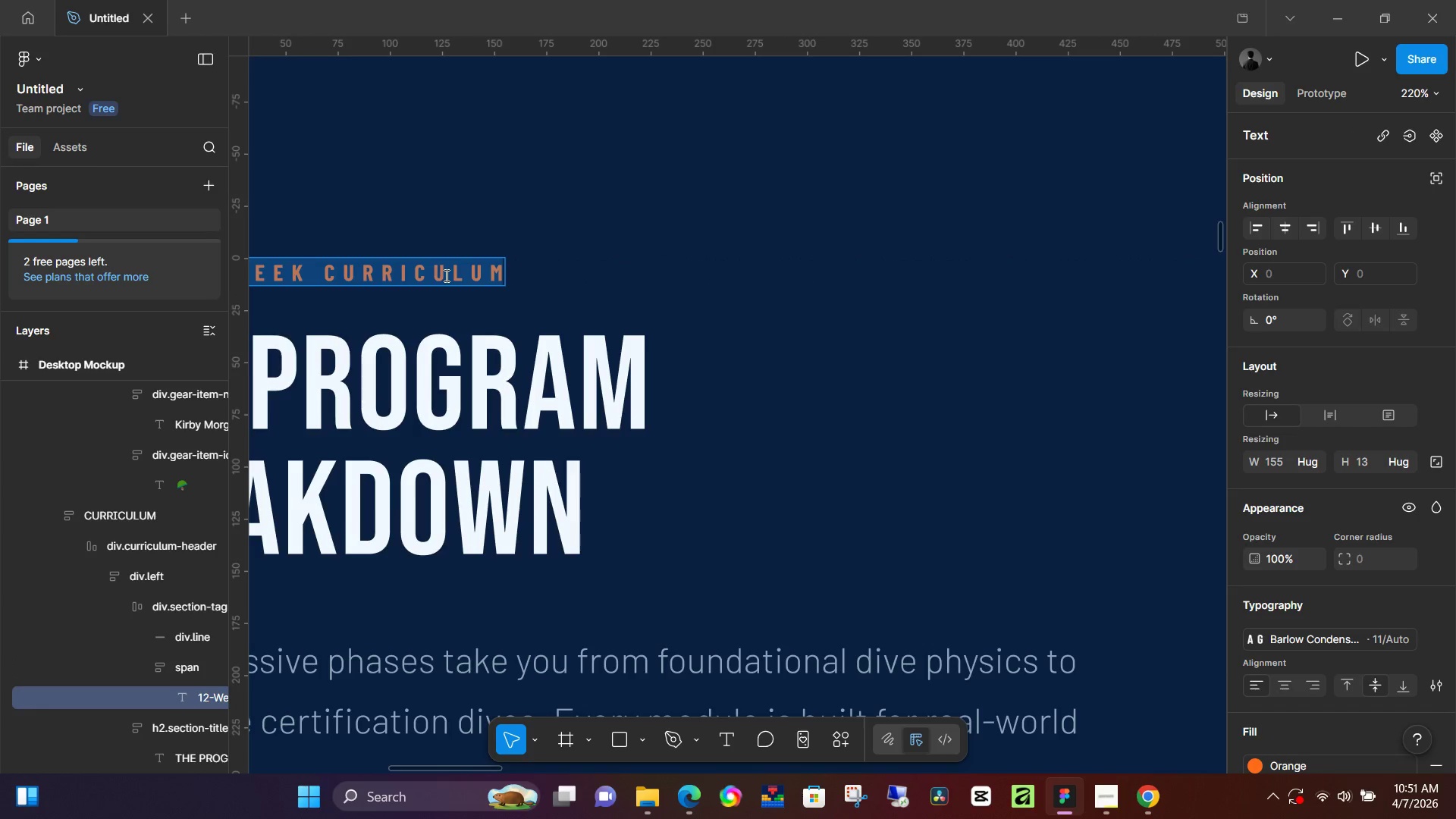 
key(Control+C)
 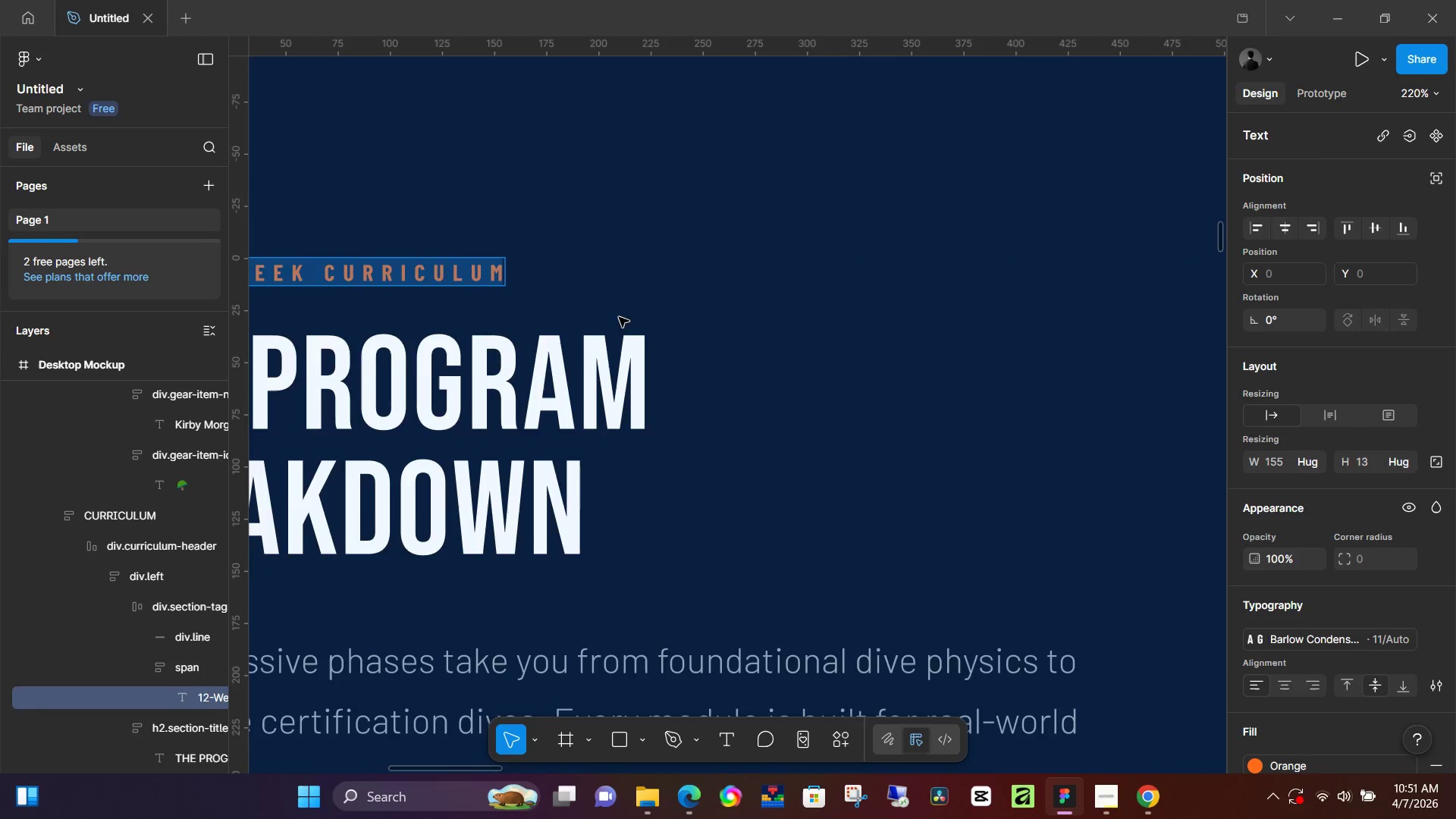 
hold_key(key=ControlLeft, duration=1.16)
scroll: coordinate [710, 344], scroll_direction: down, amount: 16.0
 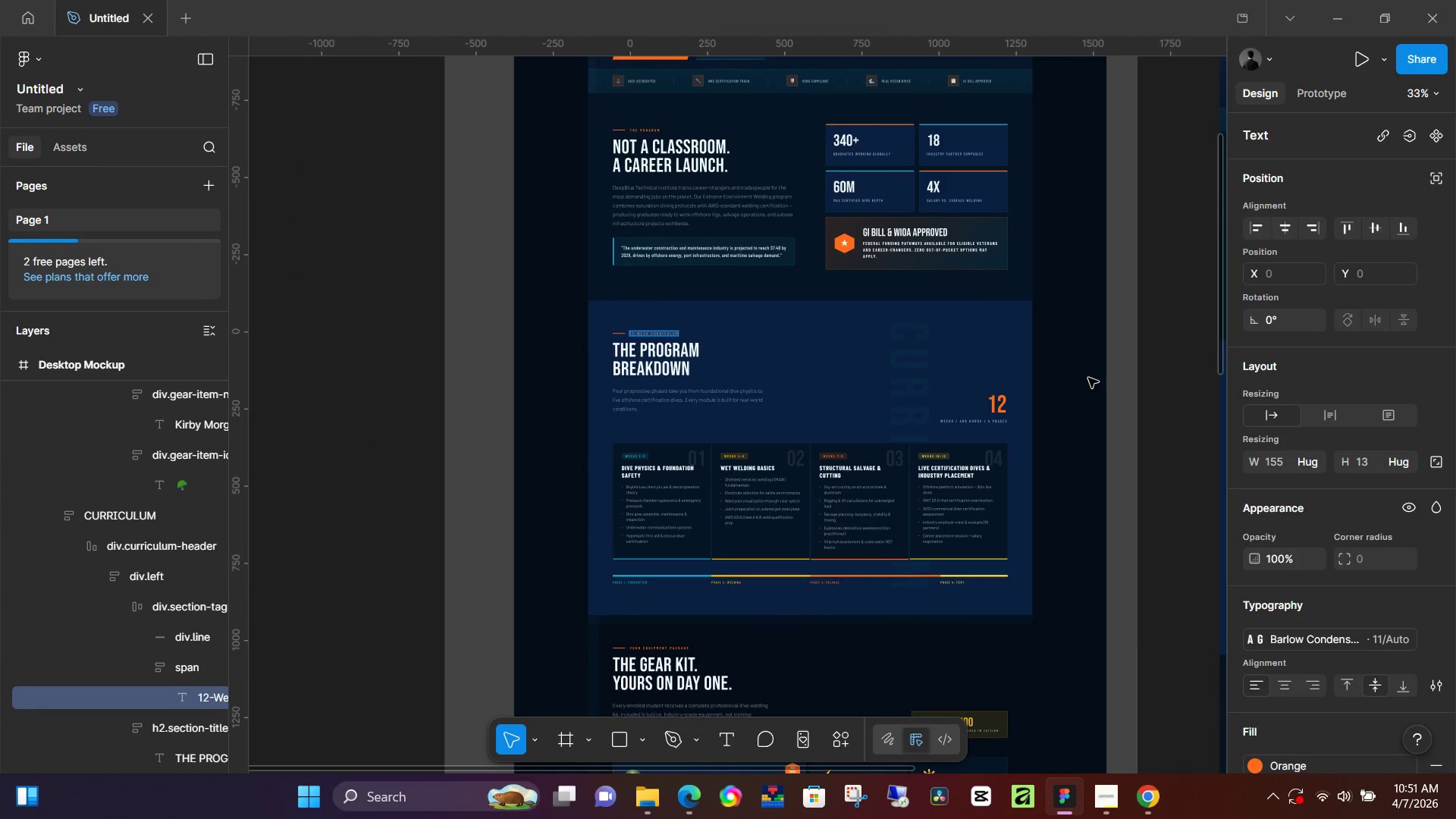 
left_click([1116, 380])
 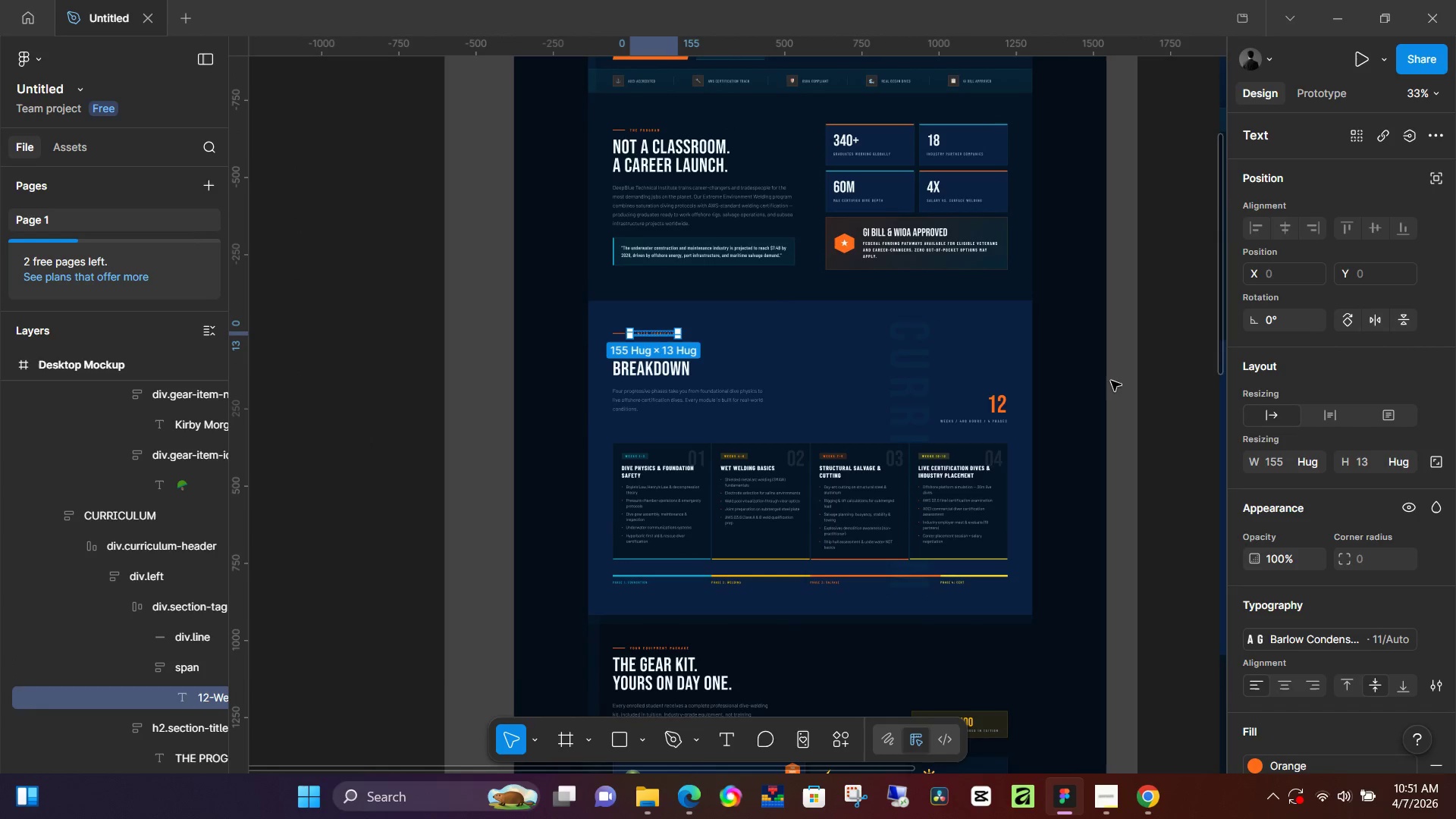 
hold_key(key=Space, duration=1.11)
 